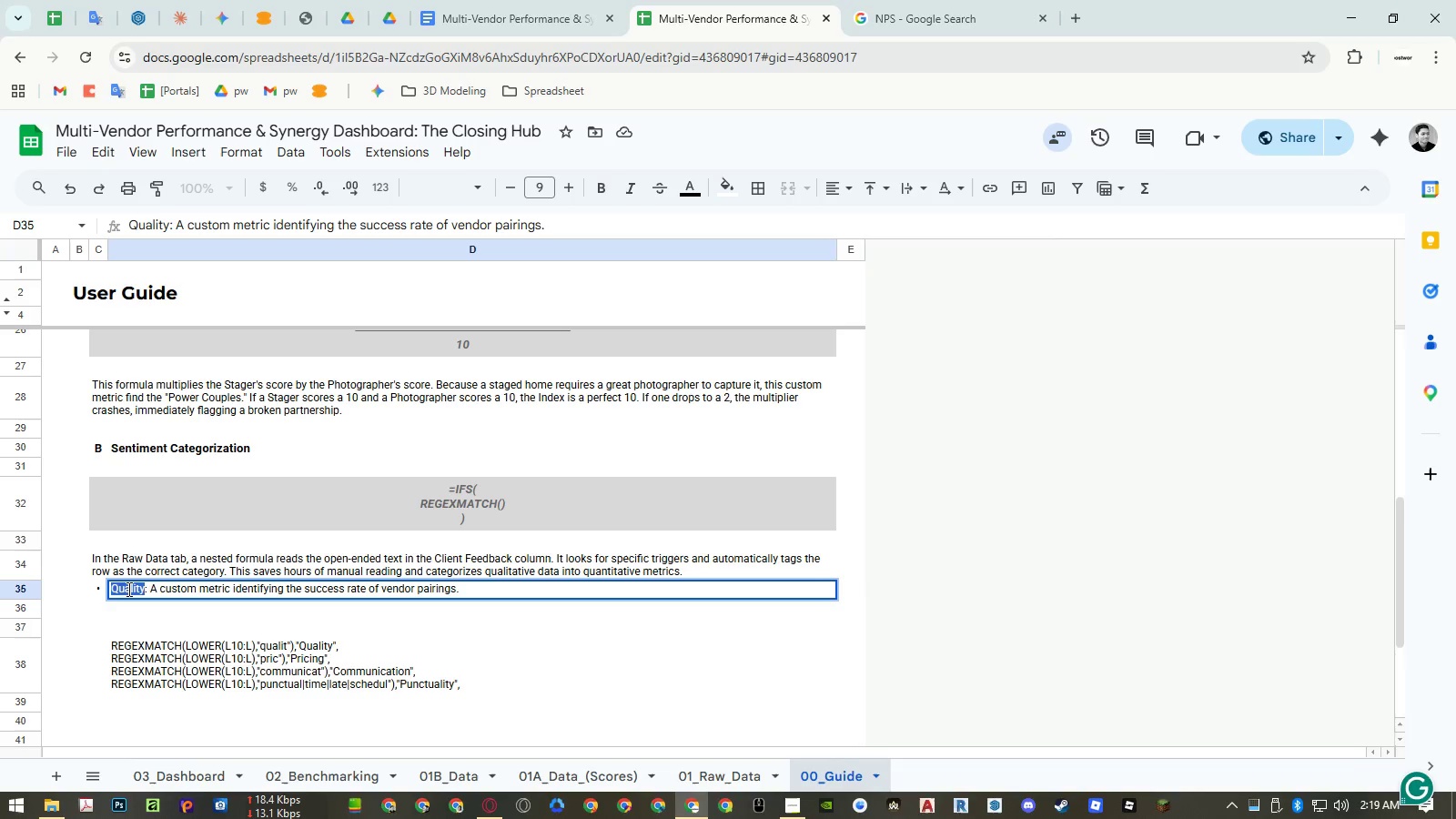 
key(Control+B)
 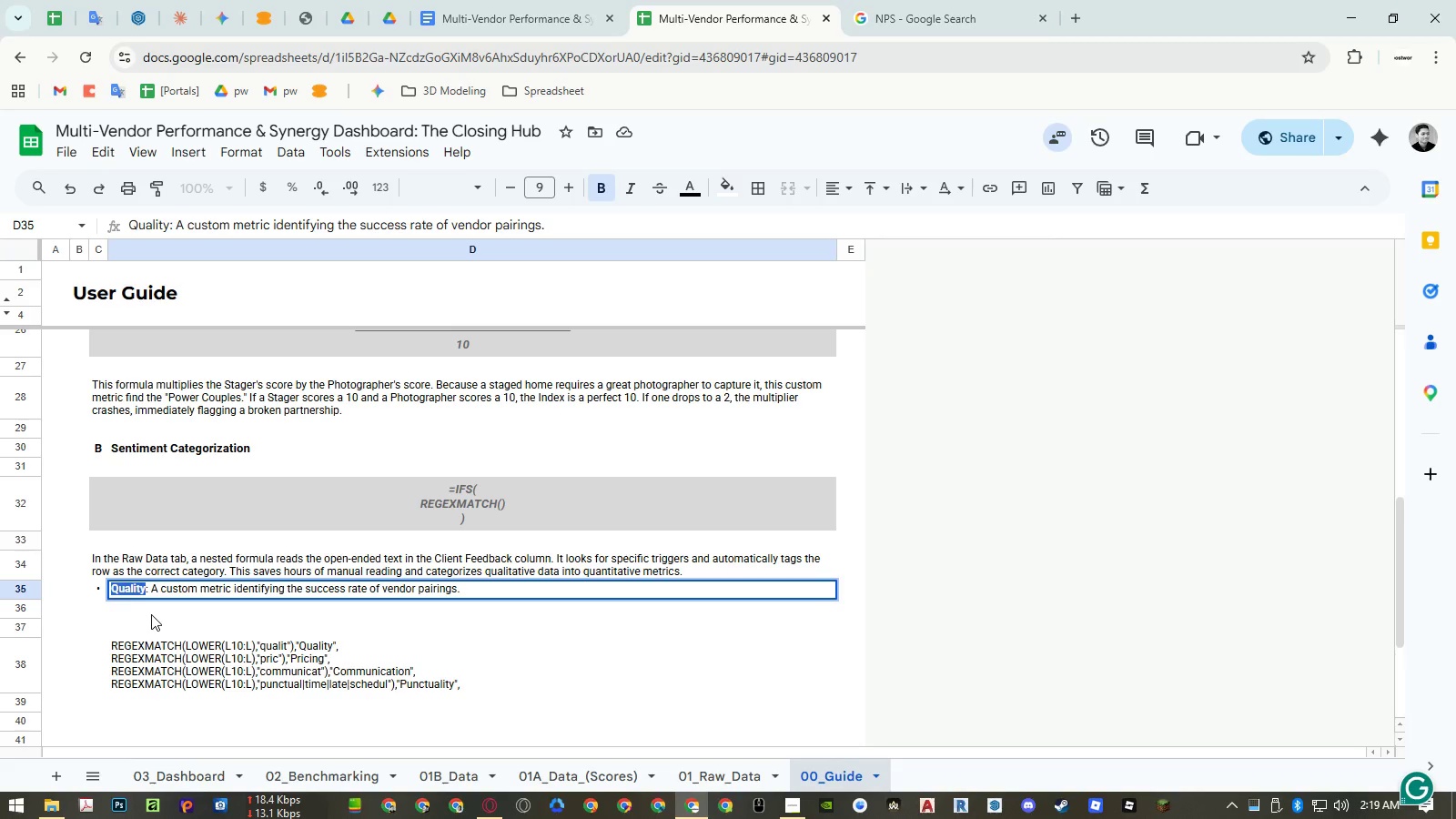 
left_click([153, 616])
 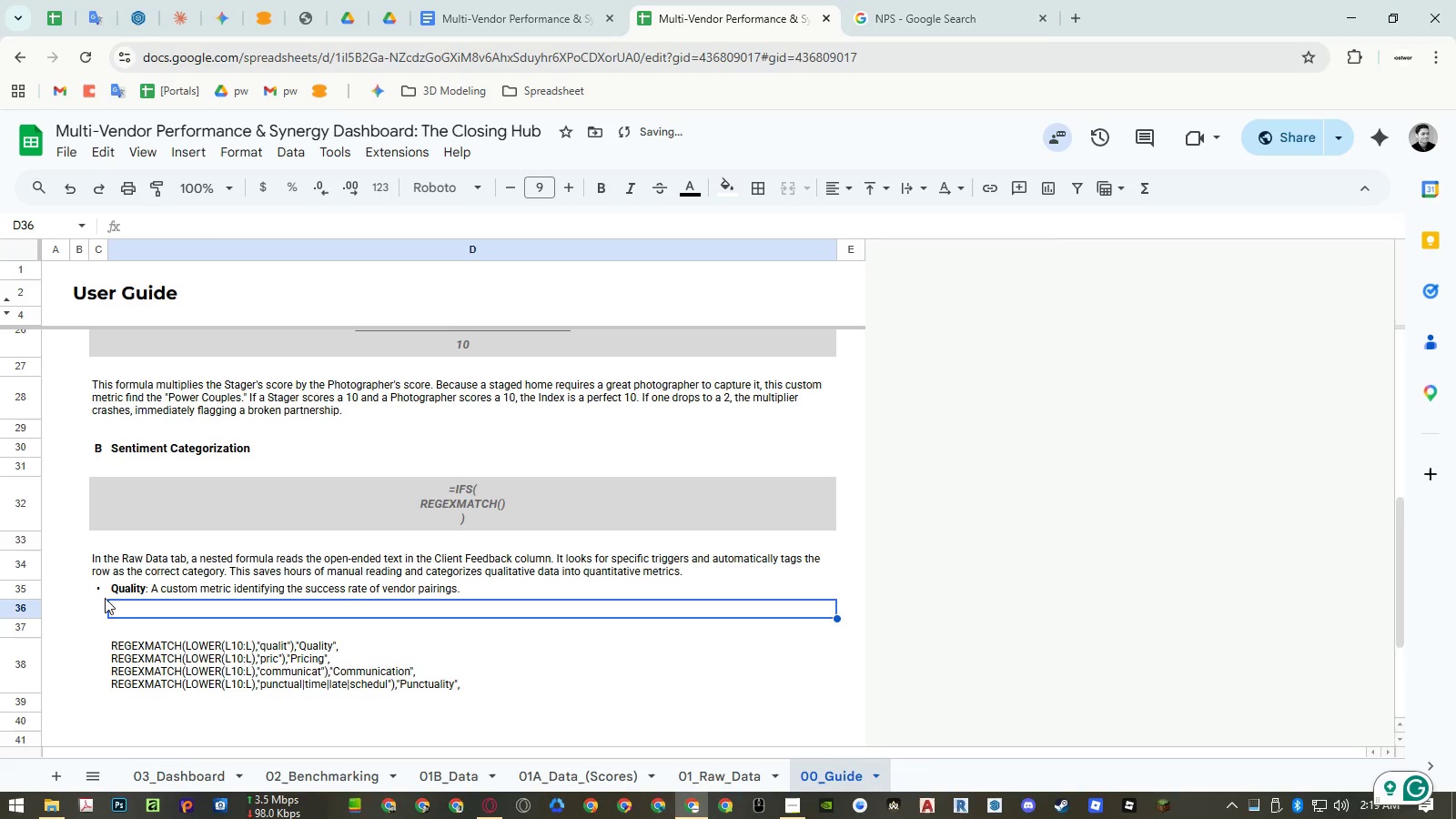 
double_click([116, 587])
 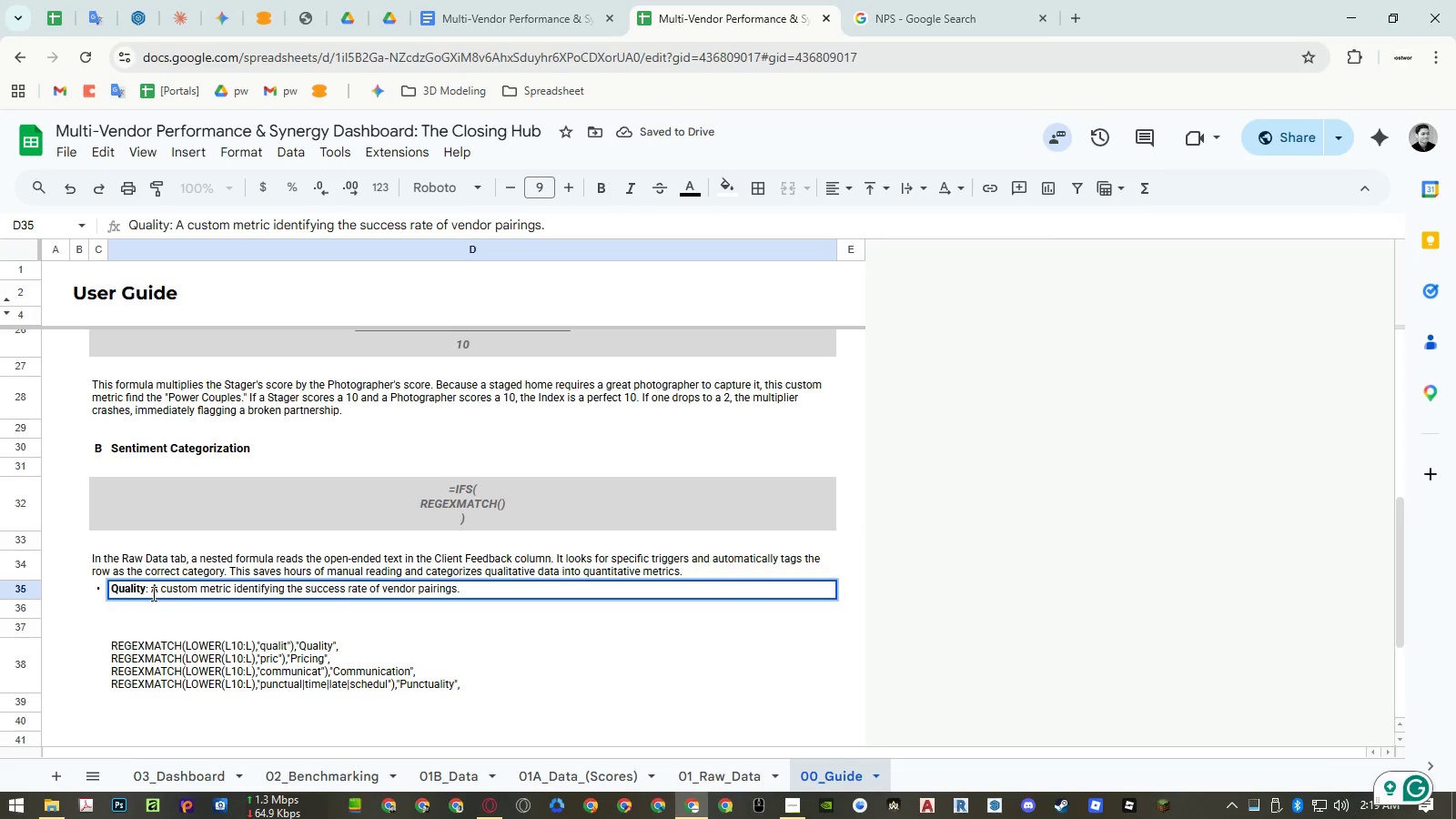 
left_click_drag(start_coordinate=[152, 593], to_coordinate=[669, 607])
 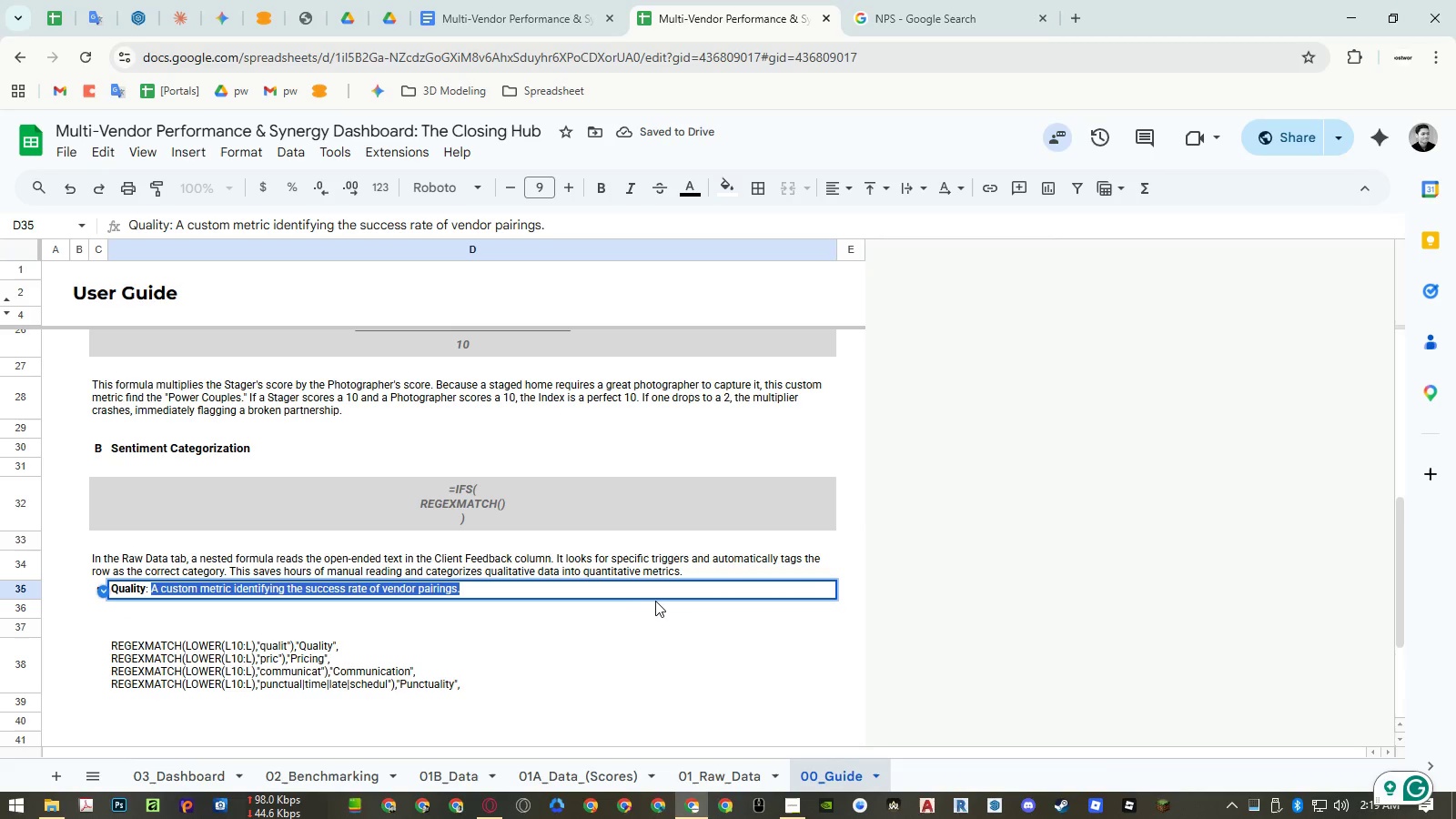 
key(Shift+Minus)
 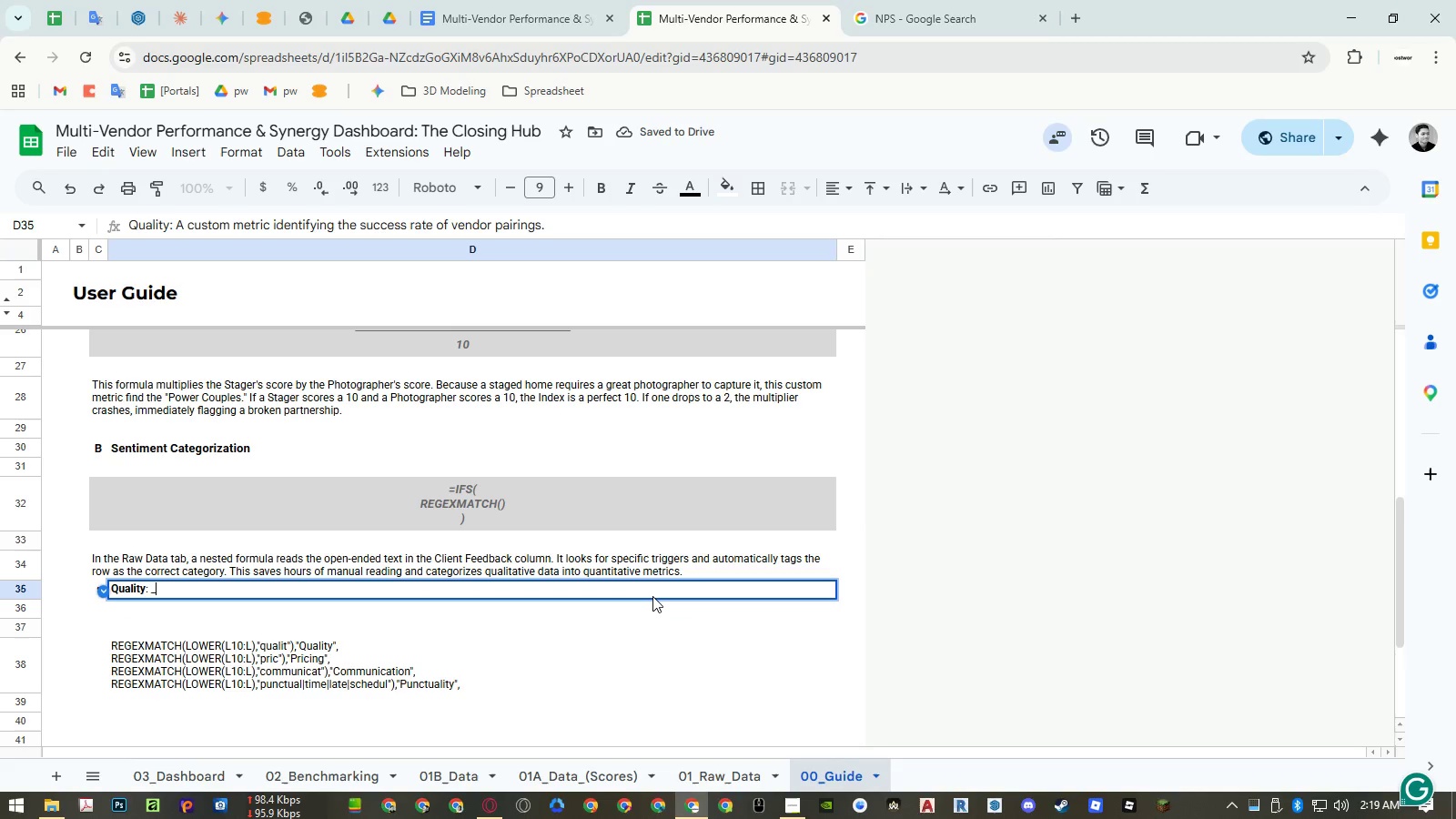 
key(Shift+Minus)
 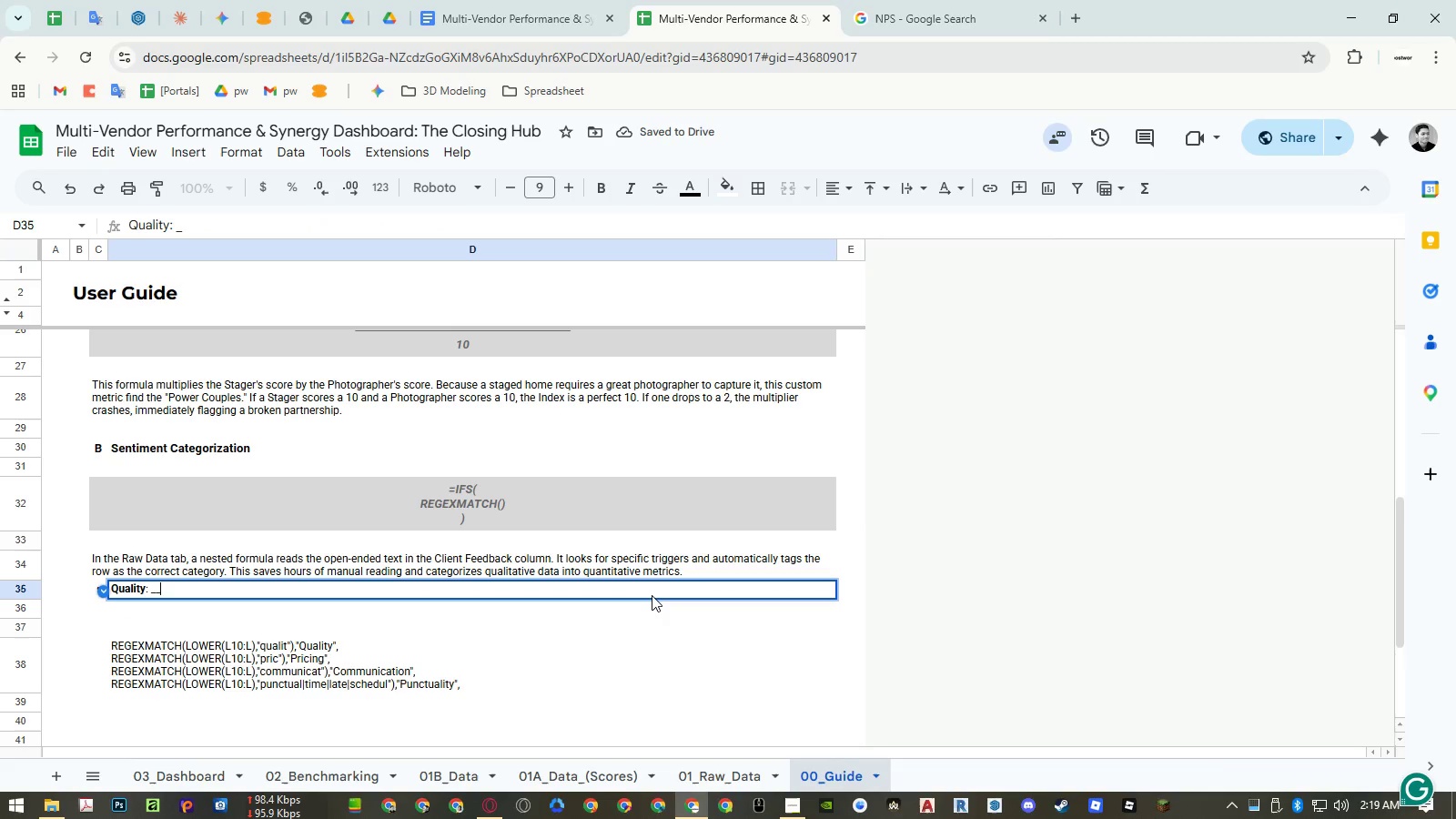 
key(Shift+Minus)
 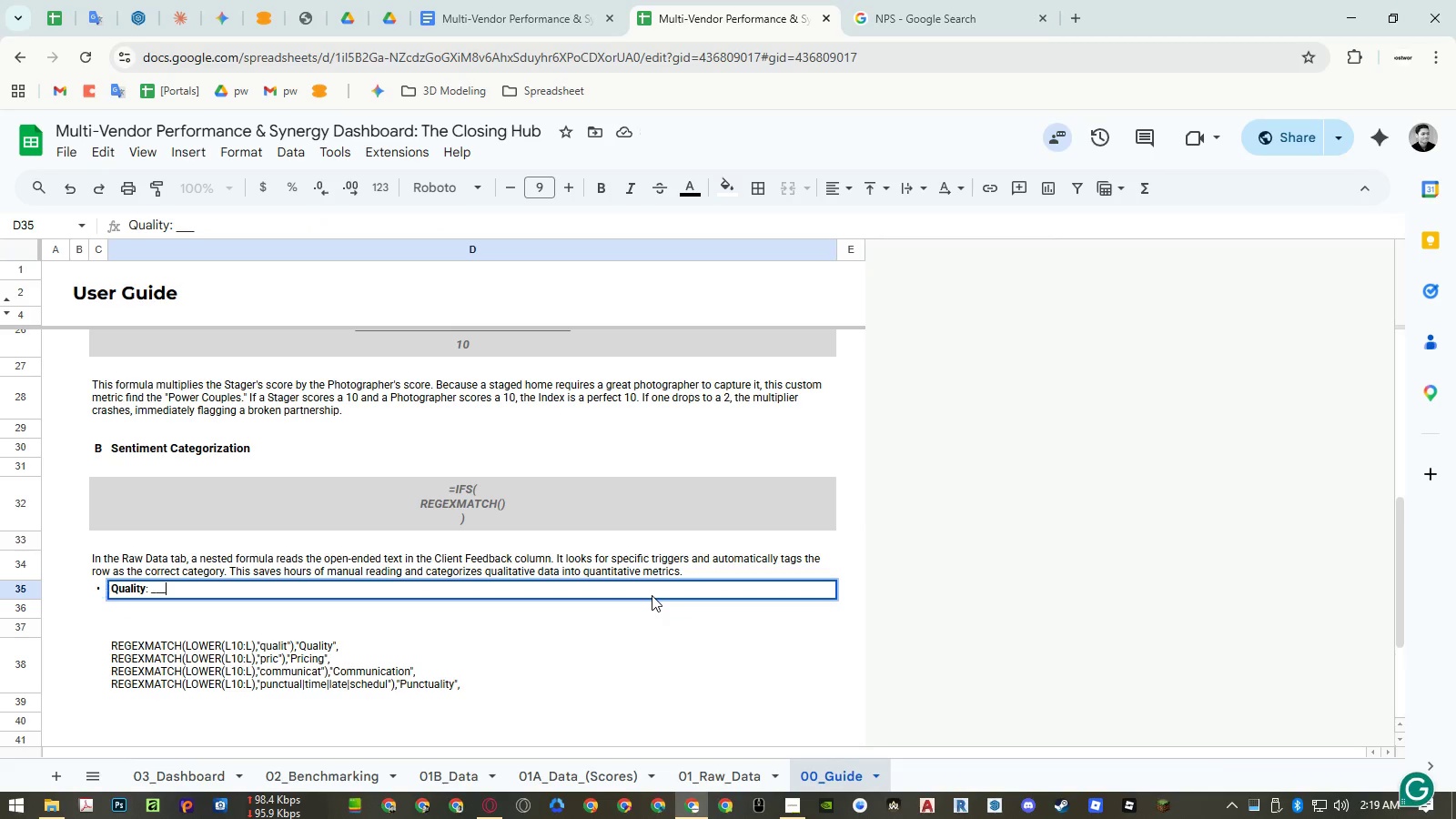 
key(Enter)
 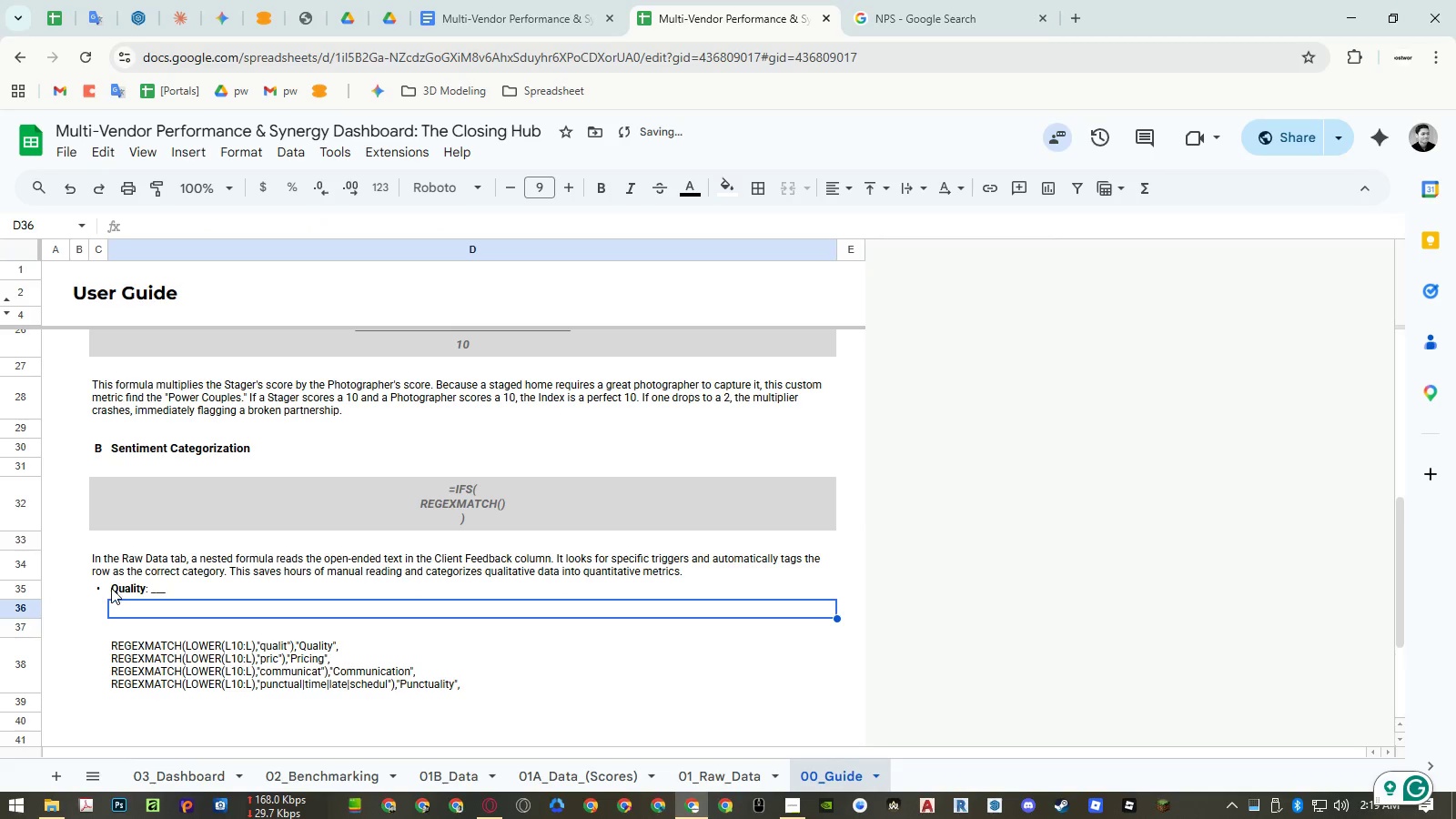 
left_click_drag(start_coordinate=[100, 591], to_coordinate=[119, 592])
 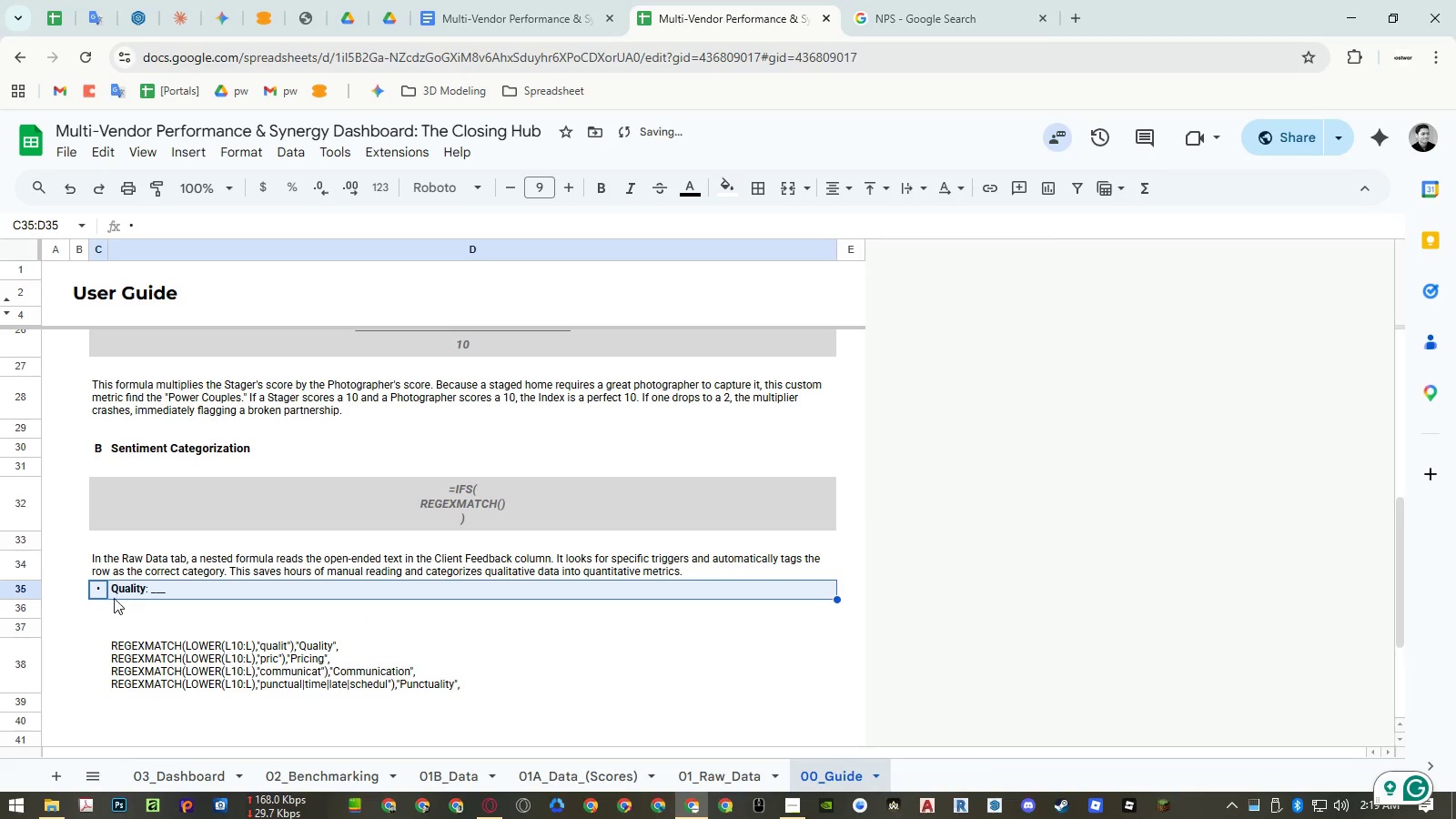 
key(Control+ControlLeft)
 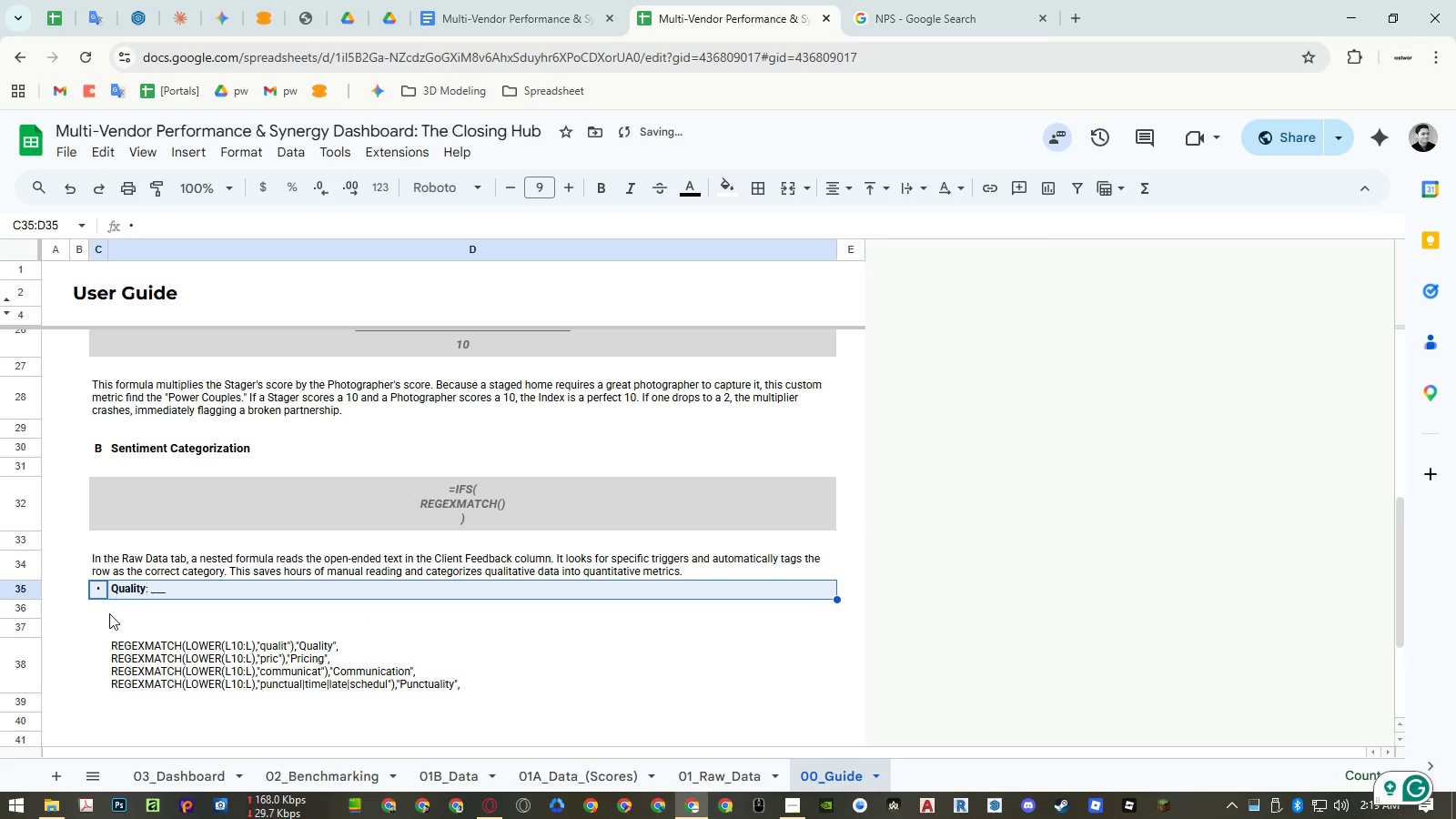 
key(Control+C)
 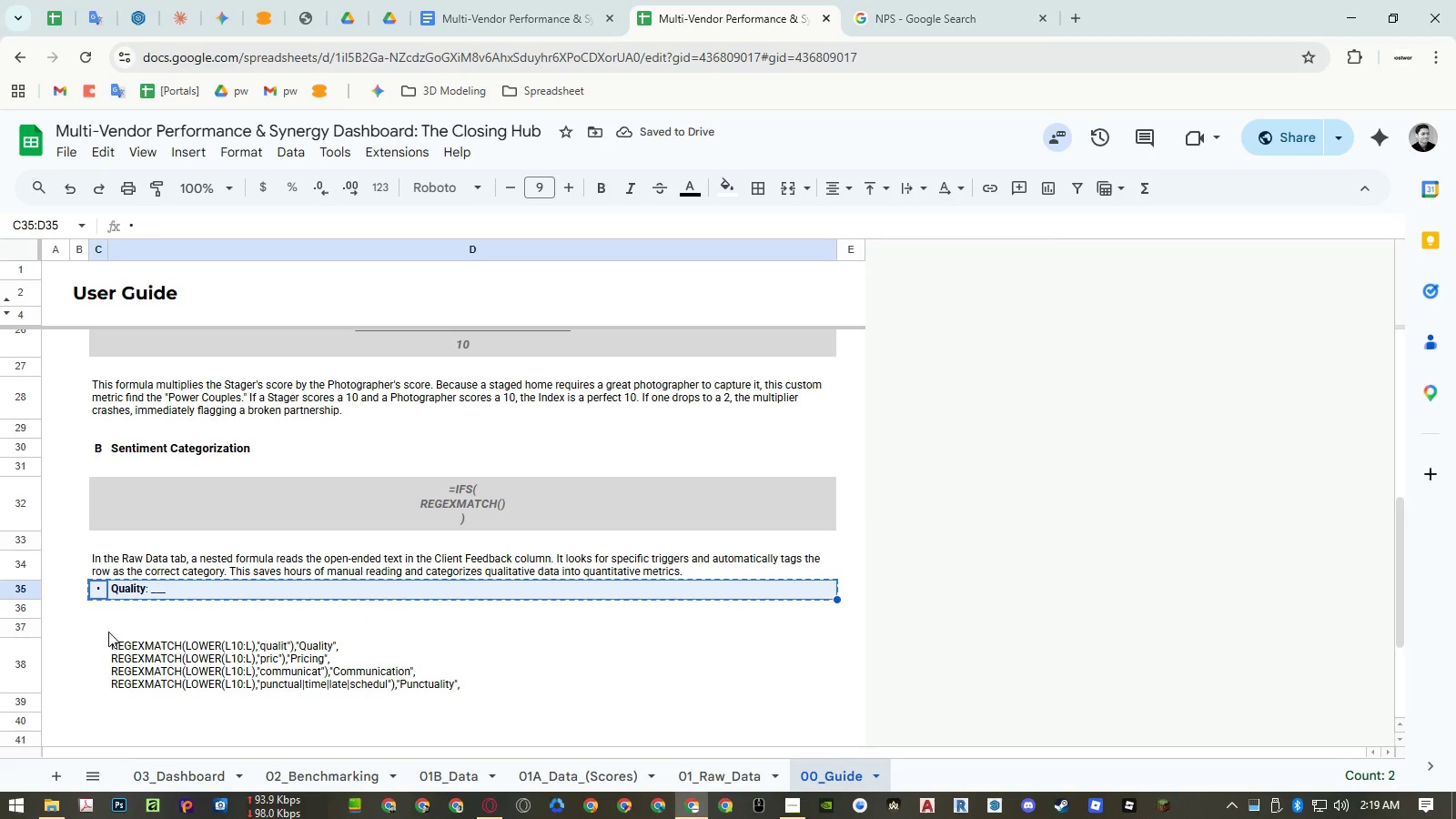 
scroll: coordinate [108, 632], scroll_direction: down, amount: 1.0
 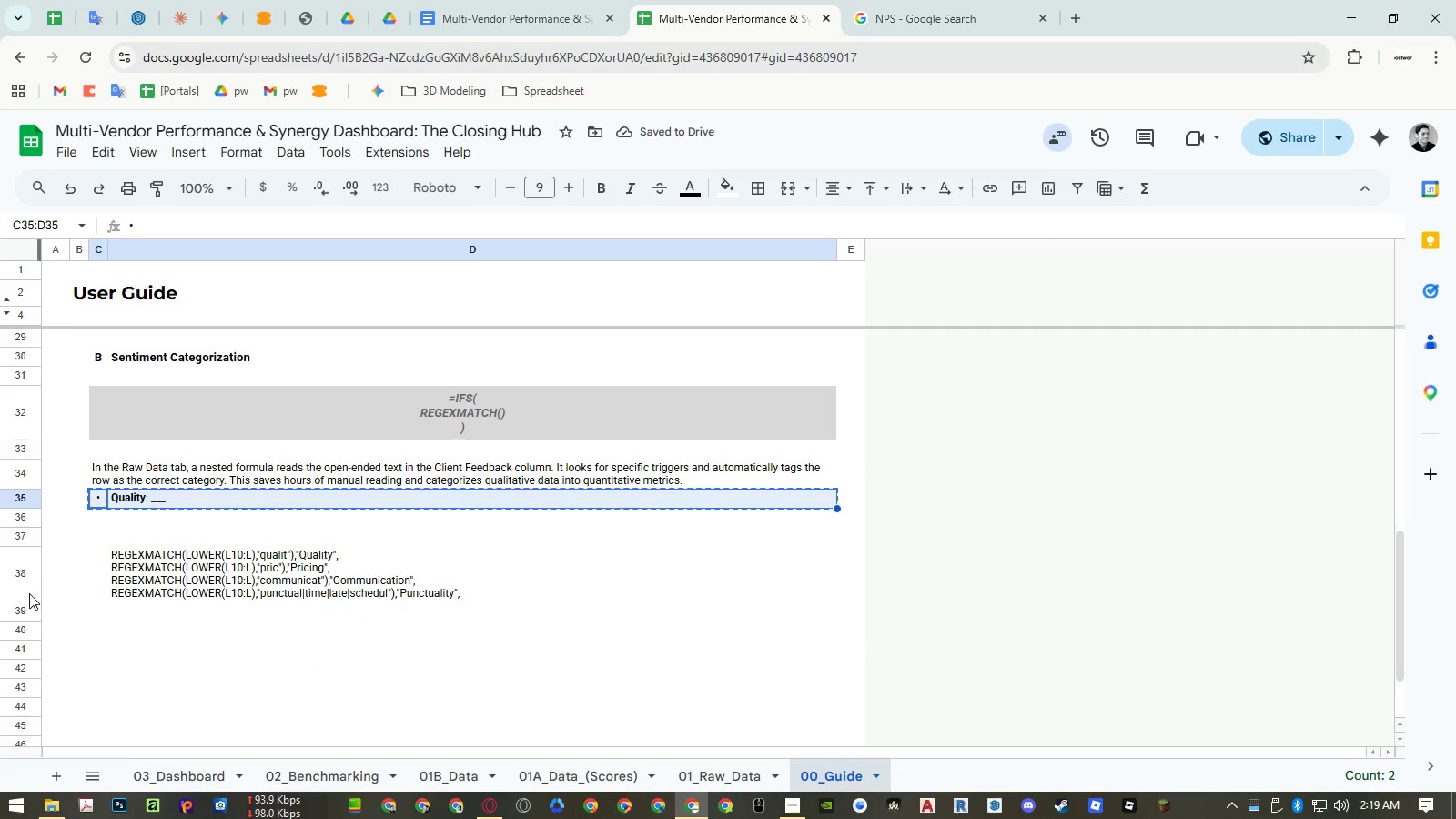 
left_click([24, 583])
 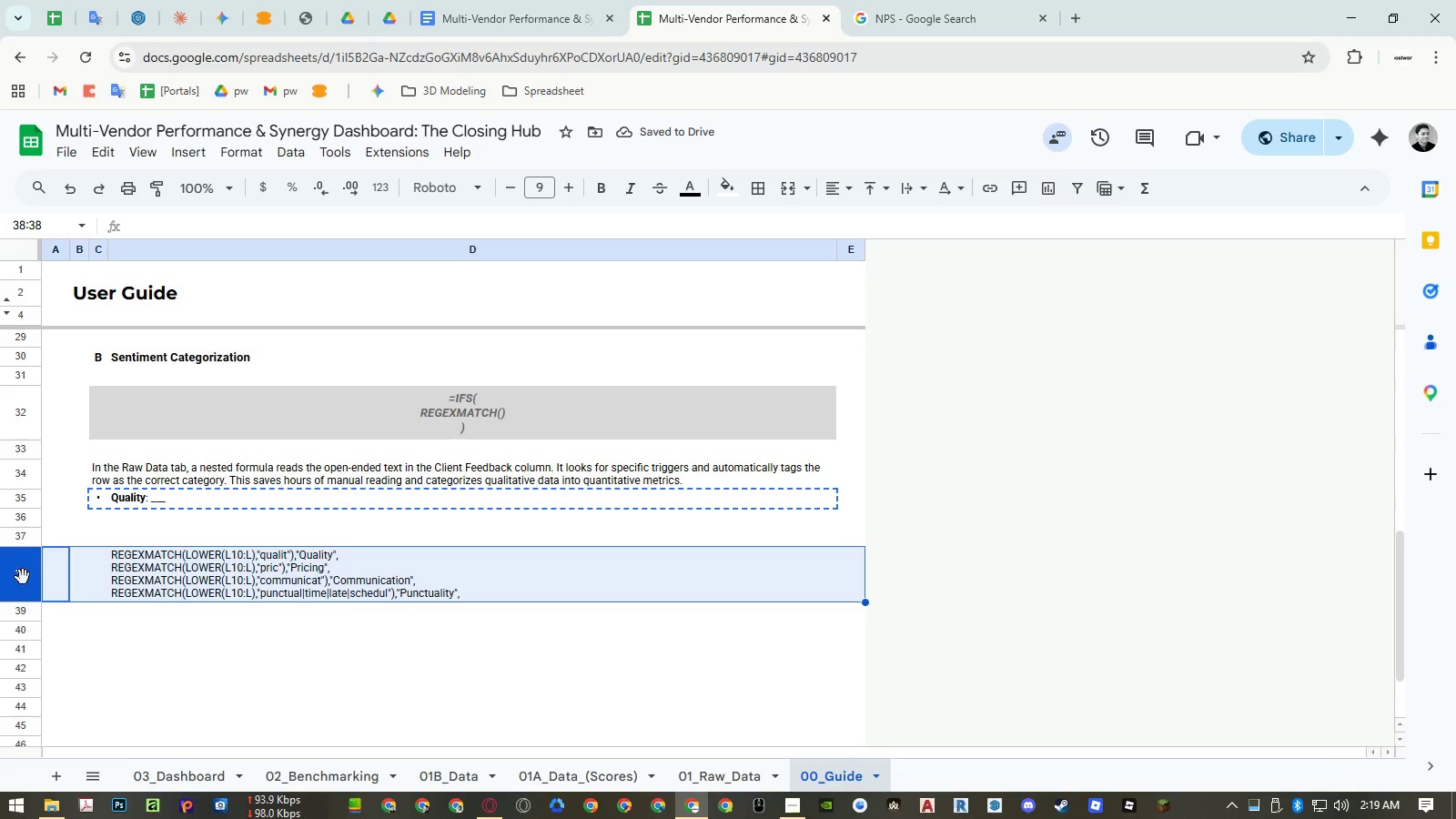 
left_click_drag(start_coordinate=[23, 577], to_coordinate=[22, 679])
 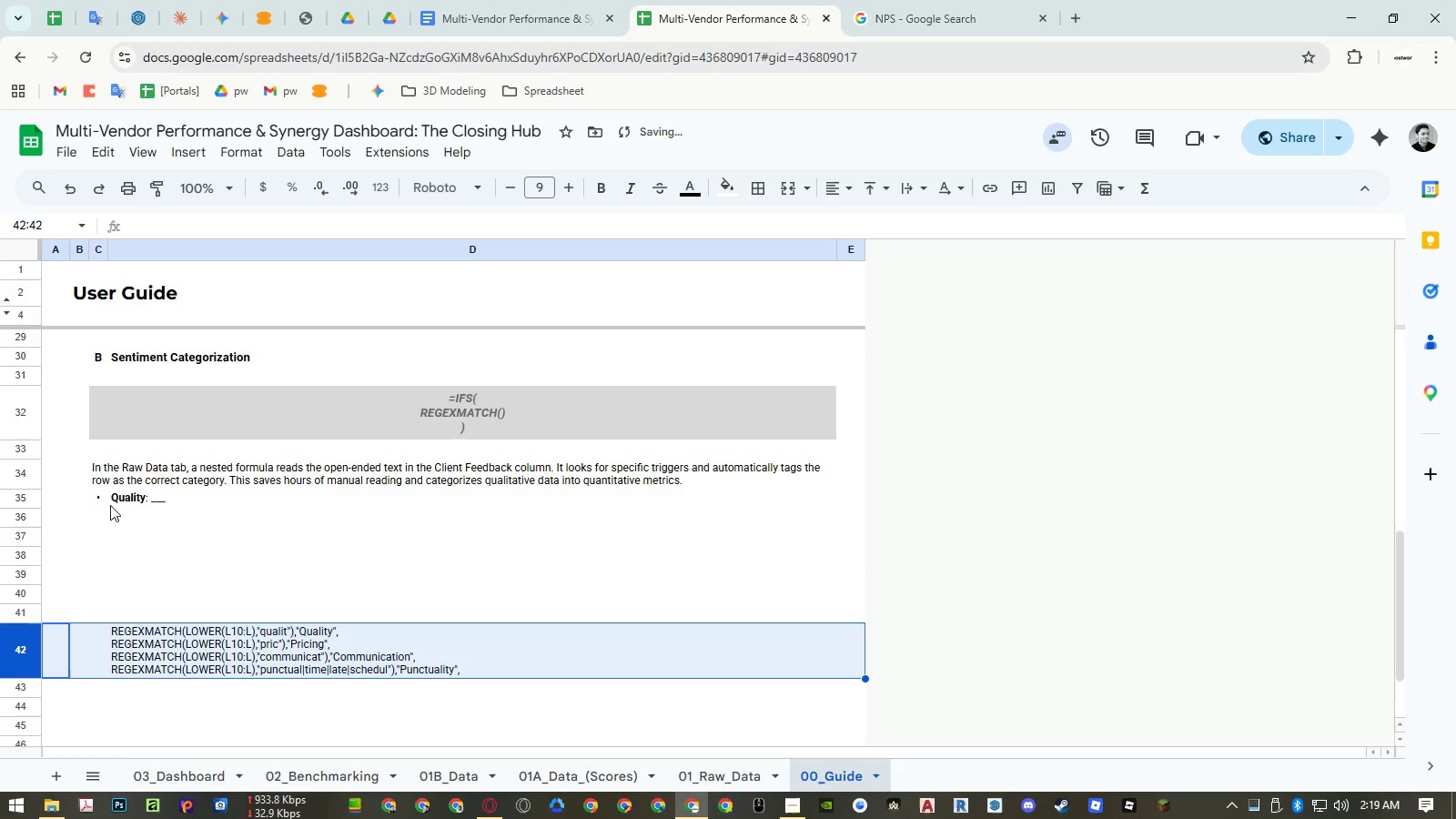 
left_click_drag(start_coordinate=[98, 496], to_coordinate=[133, 498])
 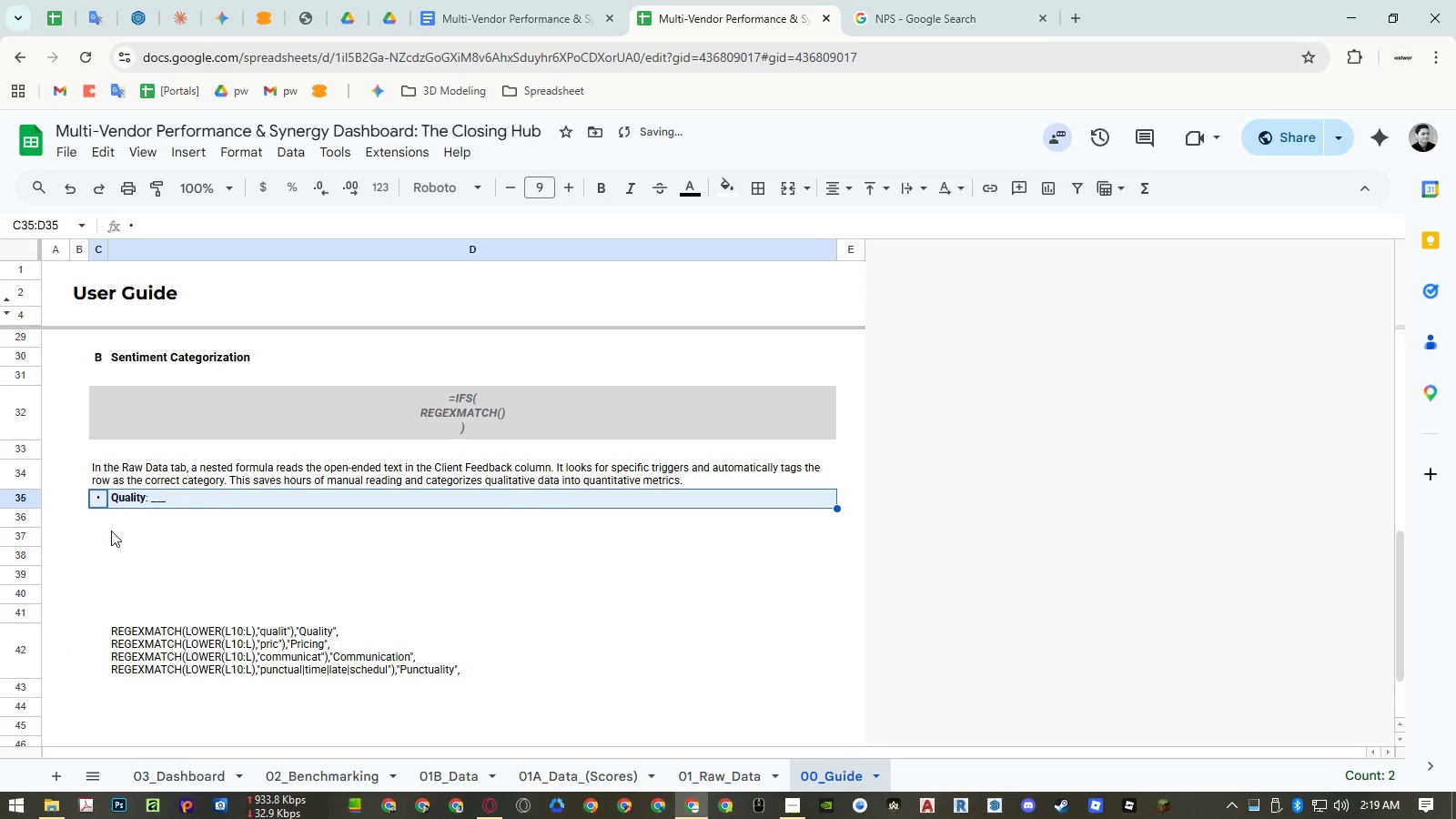 
key(Control+ControlLeft)
 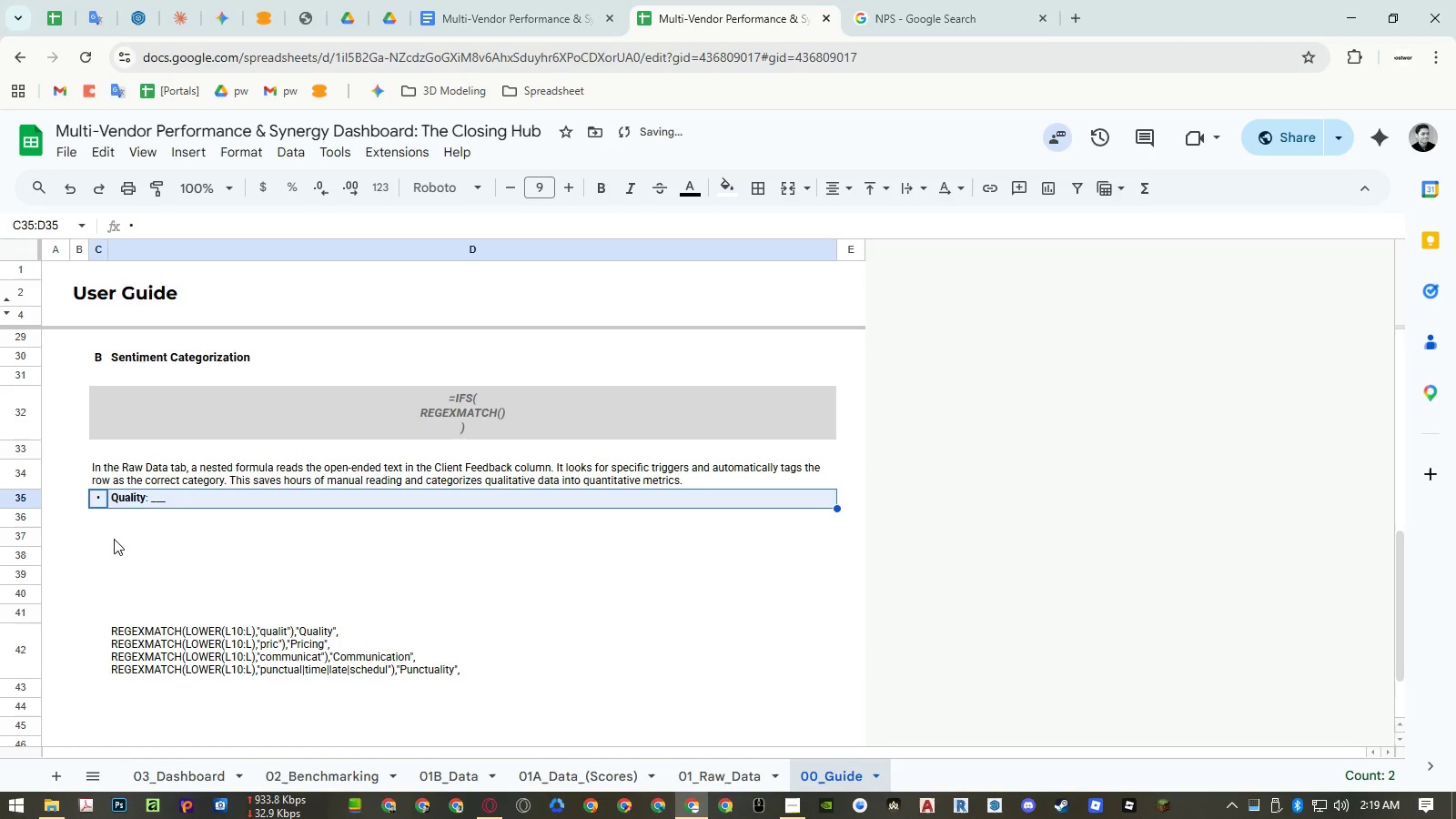 
key(Control+C)
 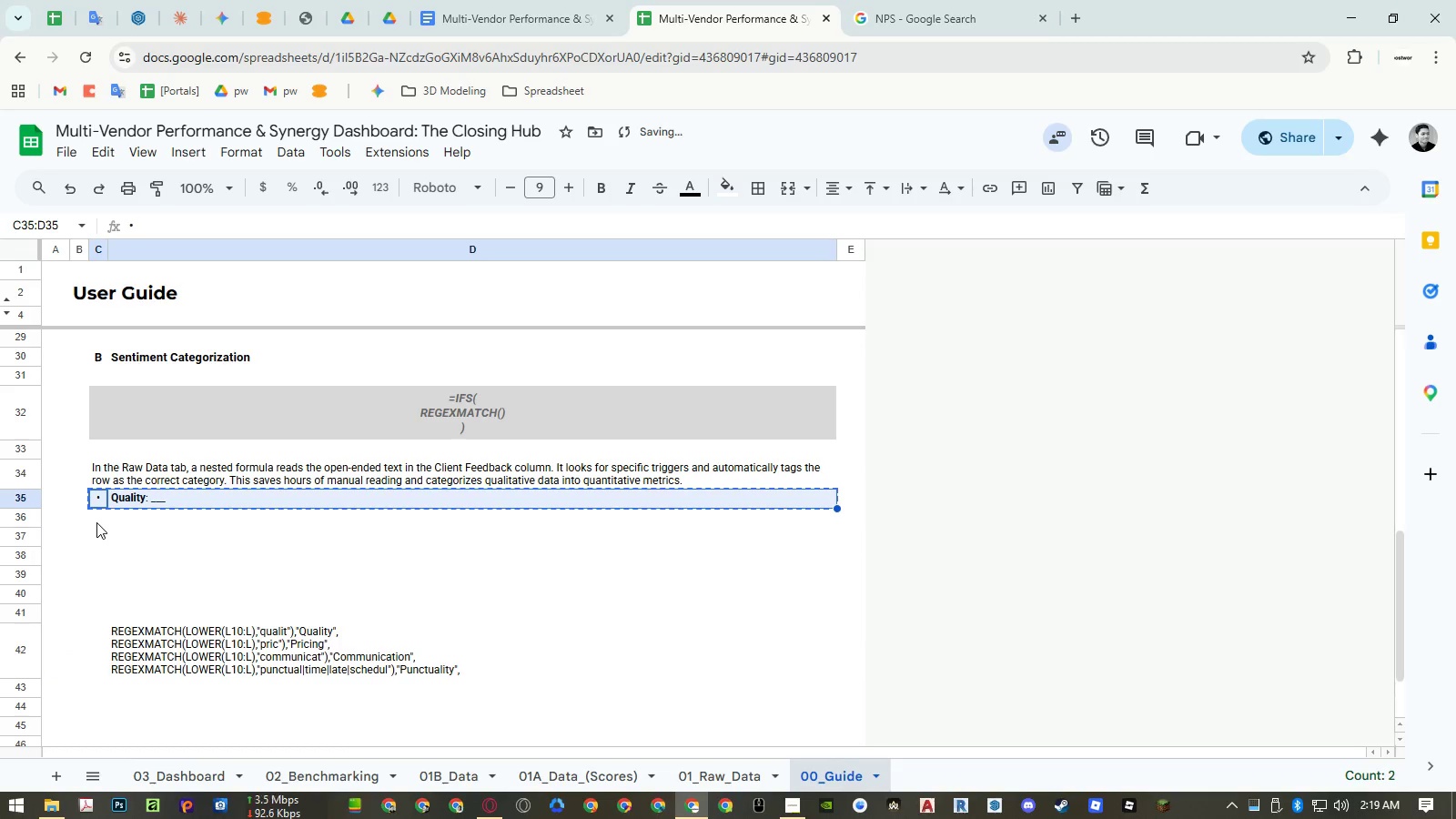 
left_click_drag(start_coordinate=[96, 521], to_coordinate=[96, 550])
 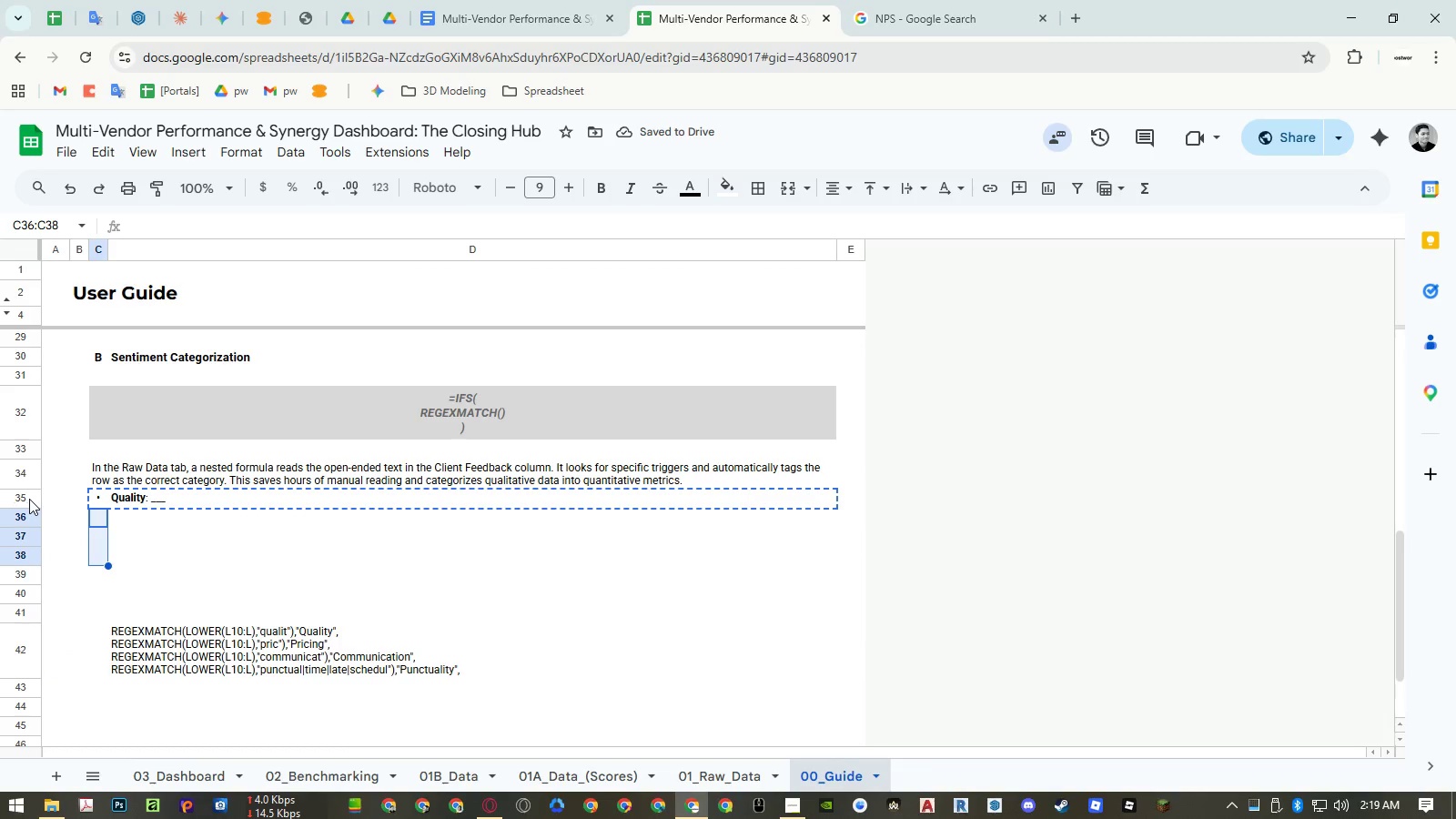 
key(Control+ControlLeft)
 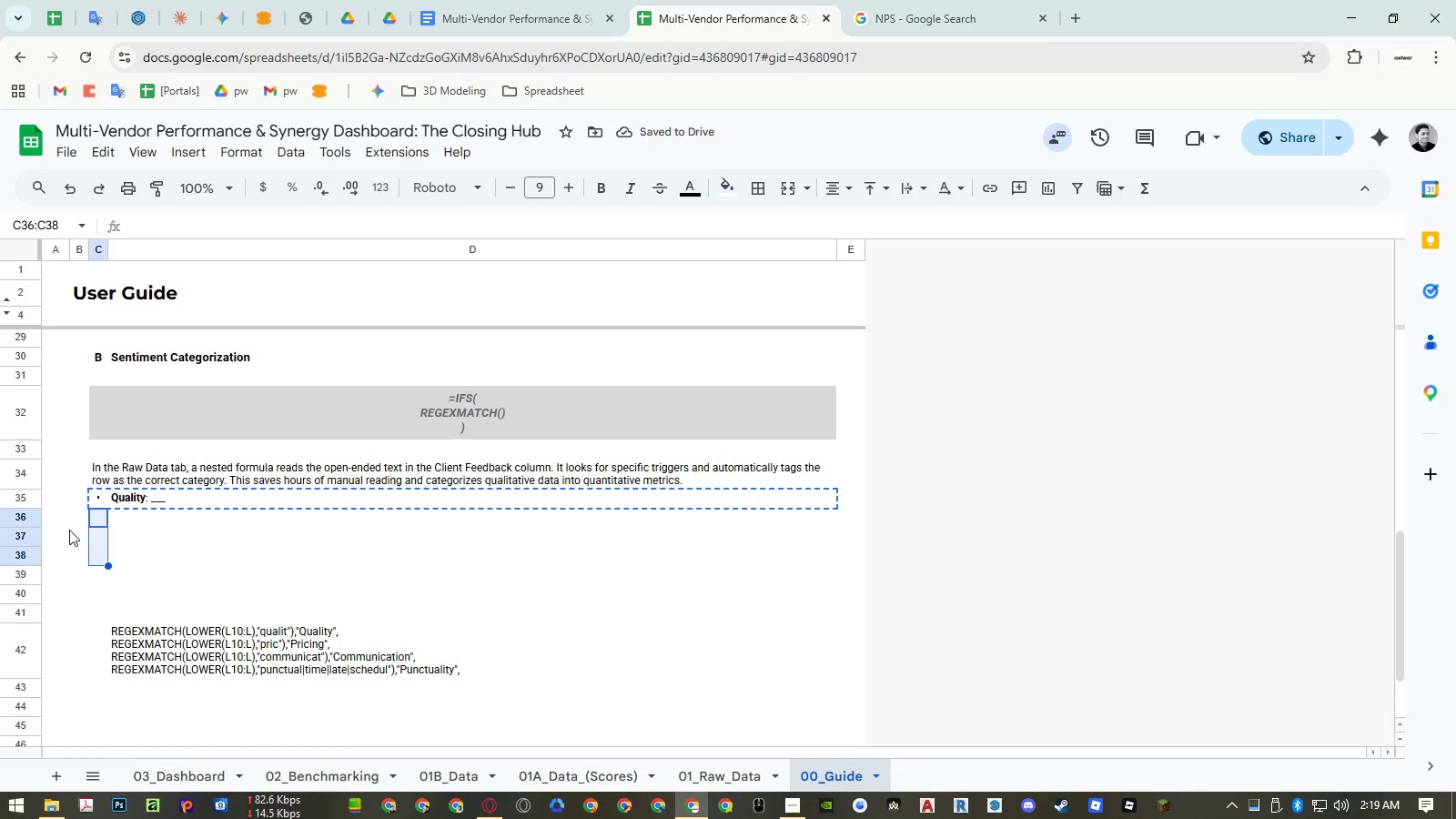 
key(Control+V)
 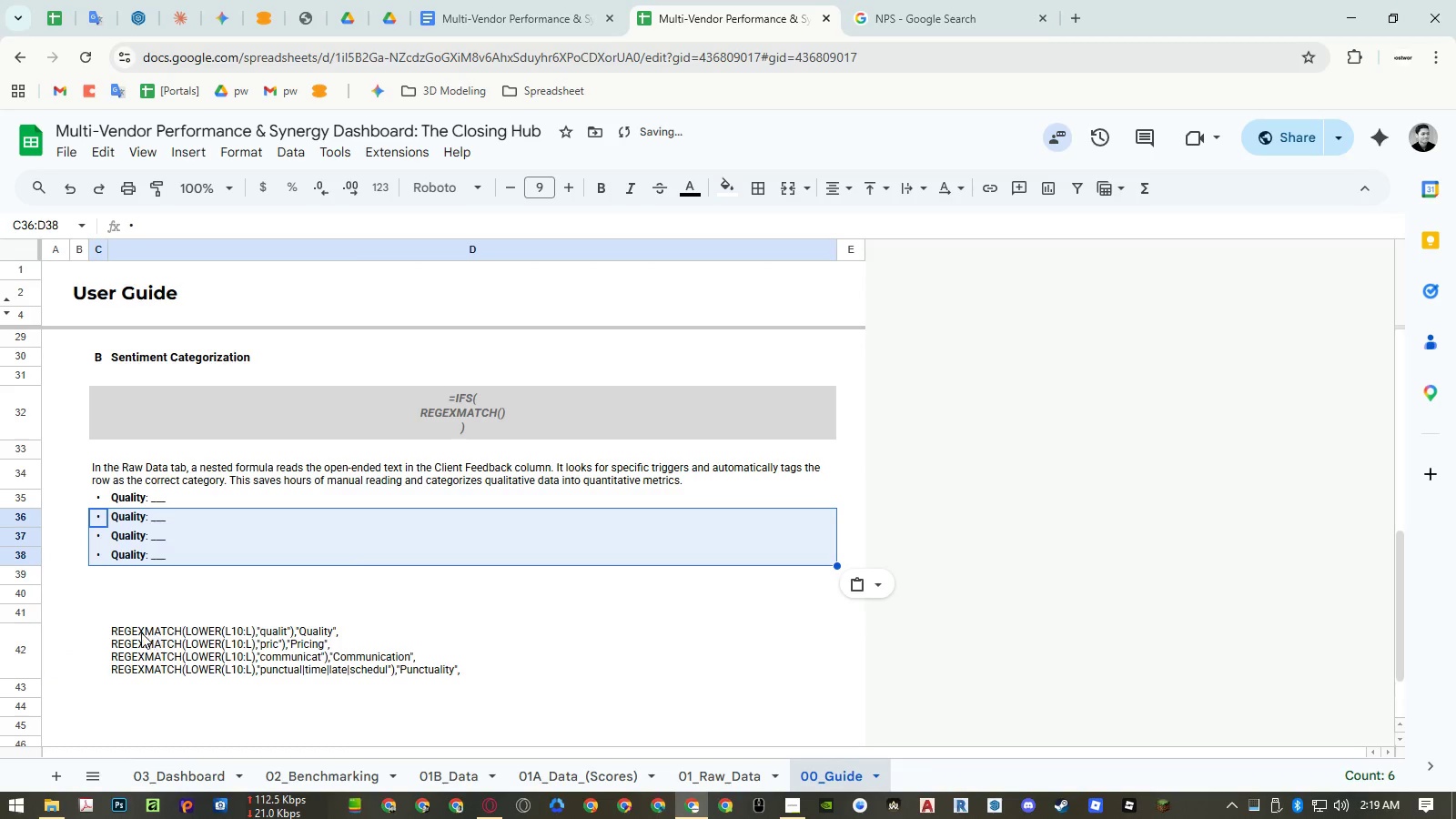 
double_click([128, 632])
 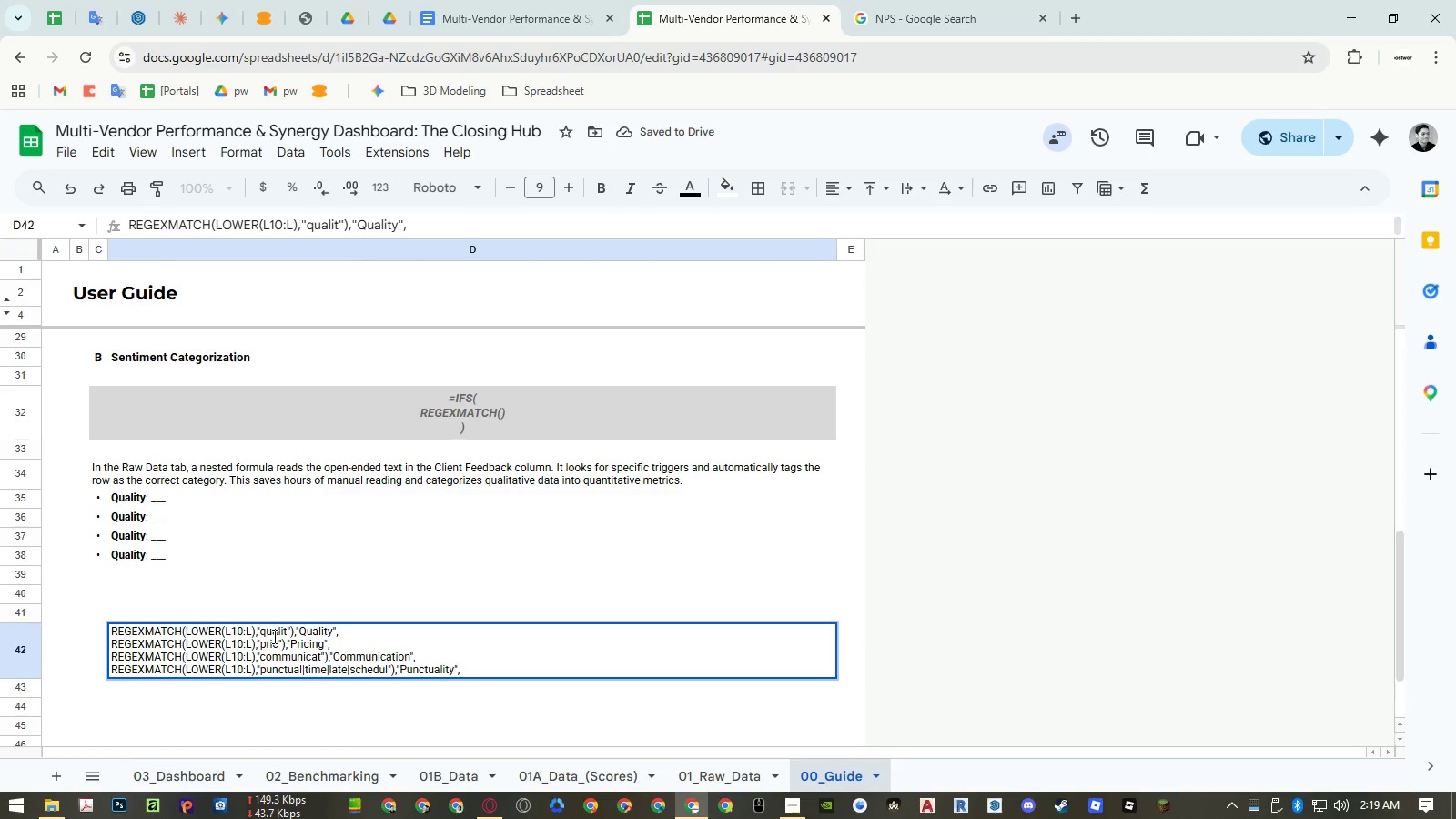 
double_click([273, 633])
 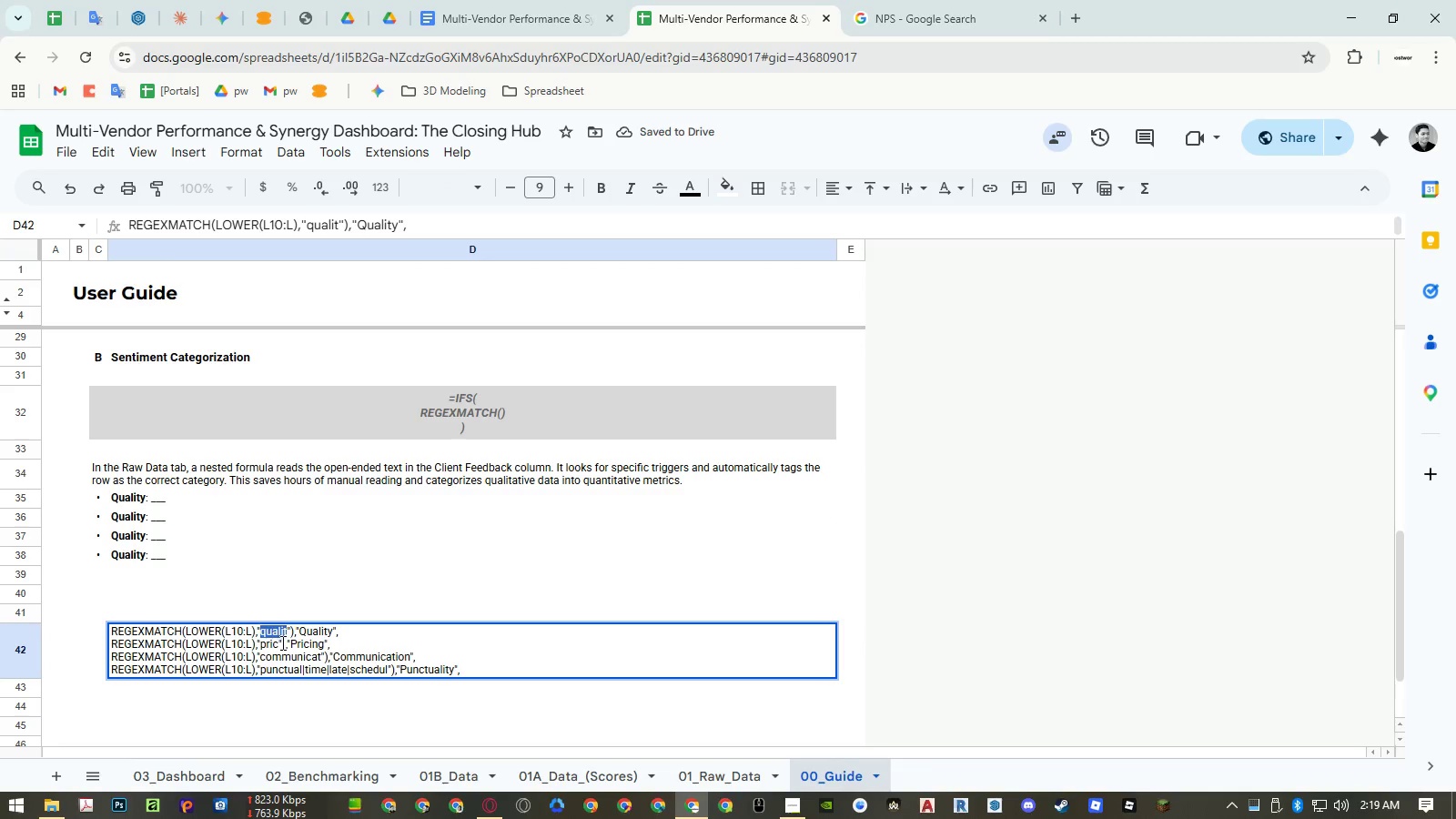 
key(Control+ControlLeft)
 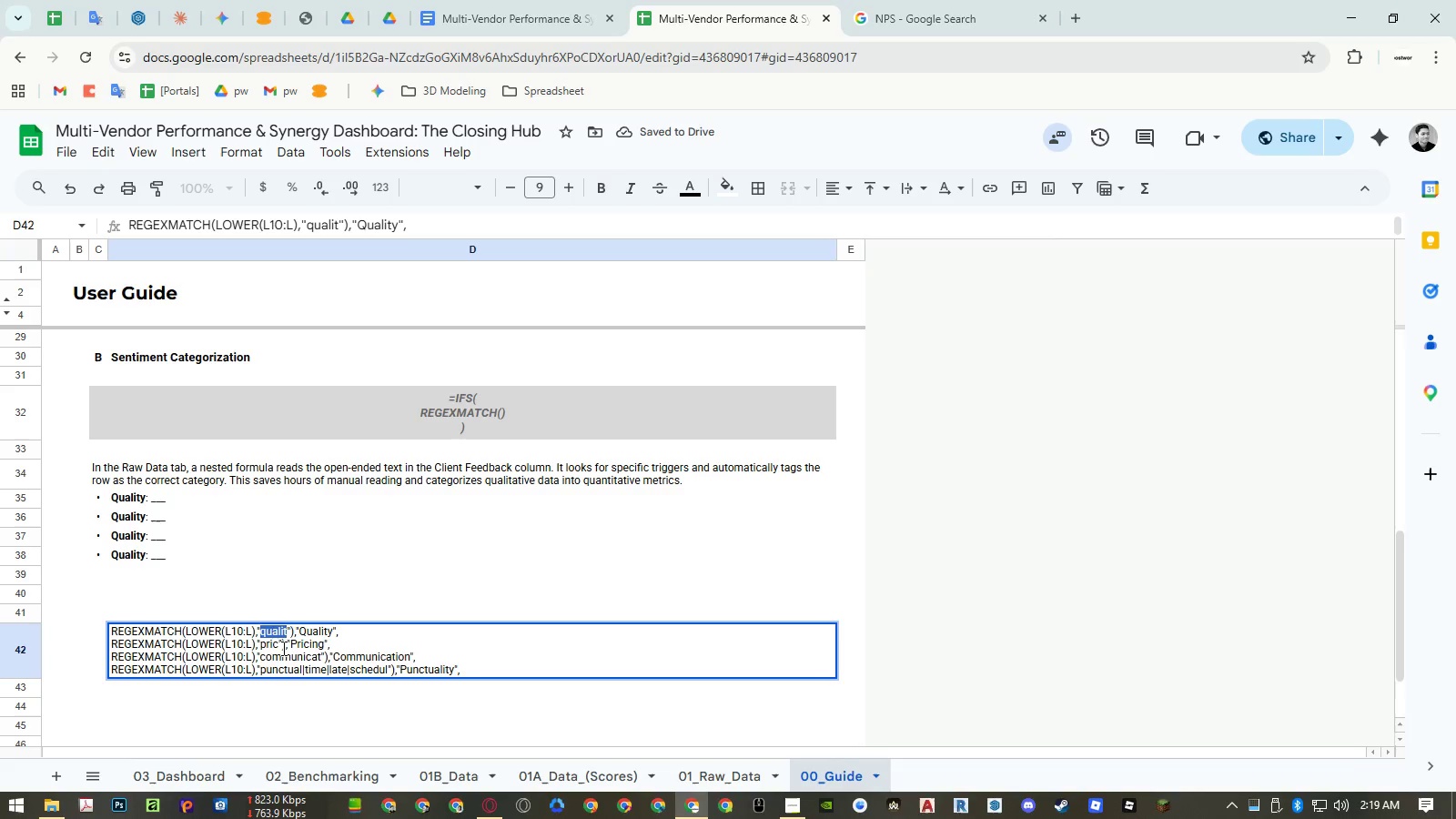 
key(Control+C)
 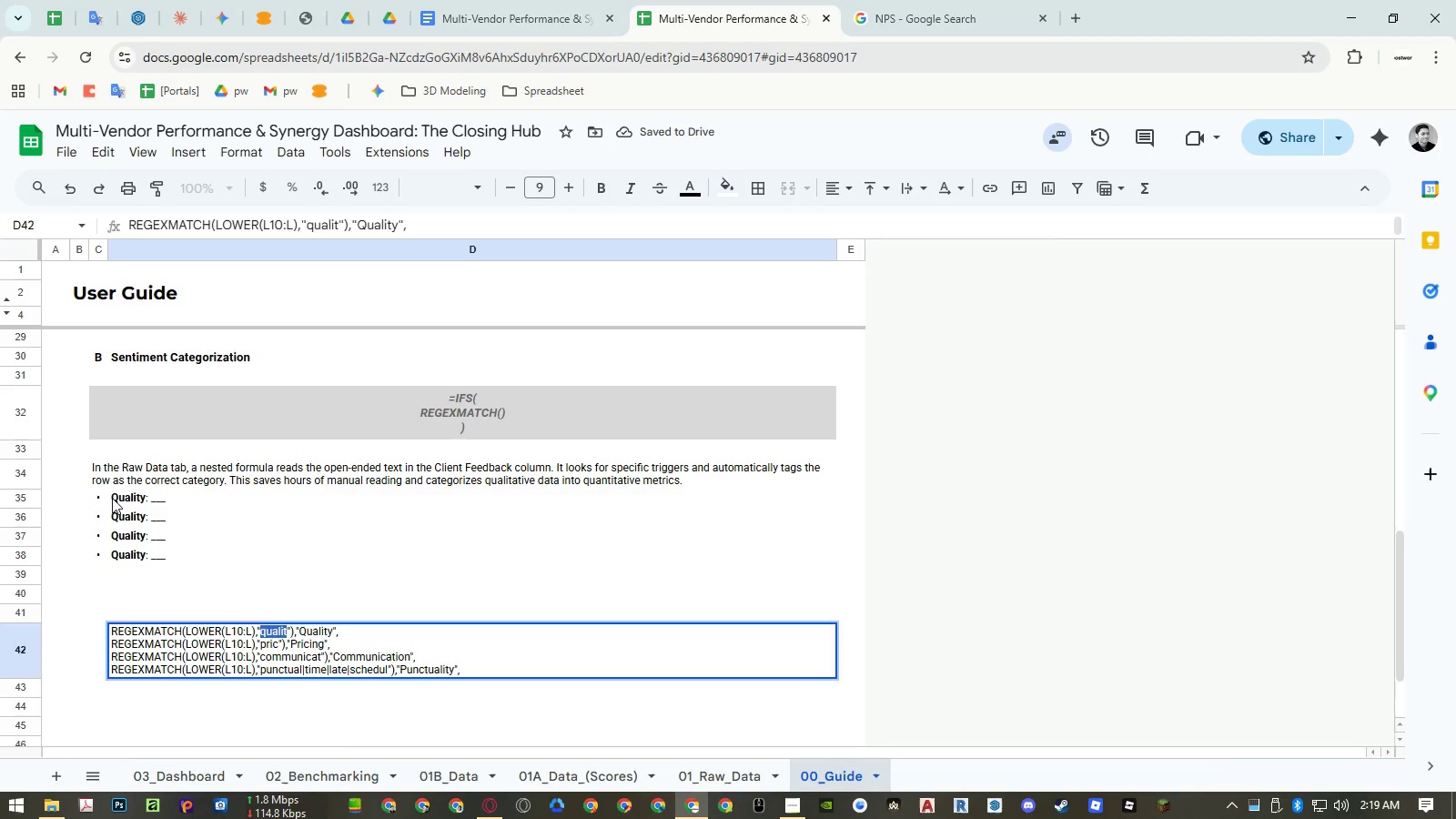 
double_click([112, 498])
 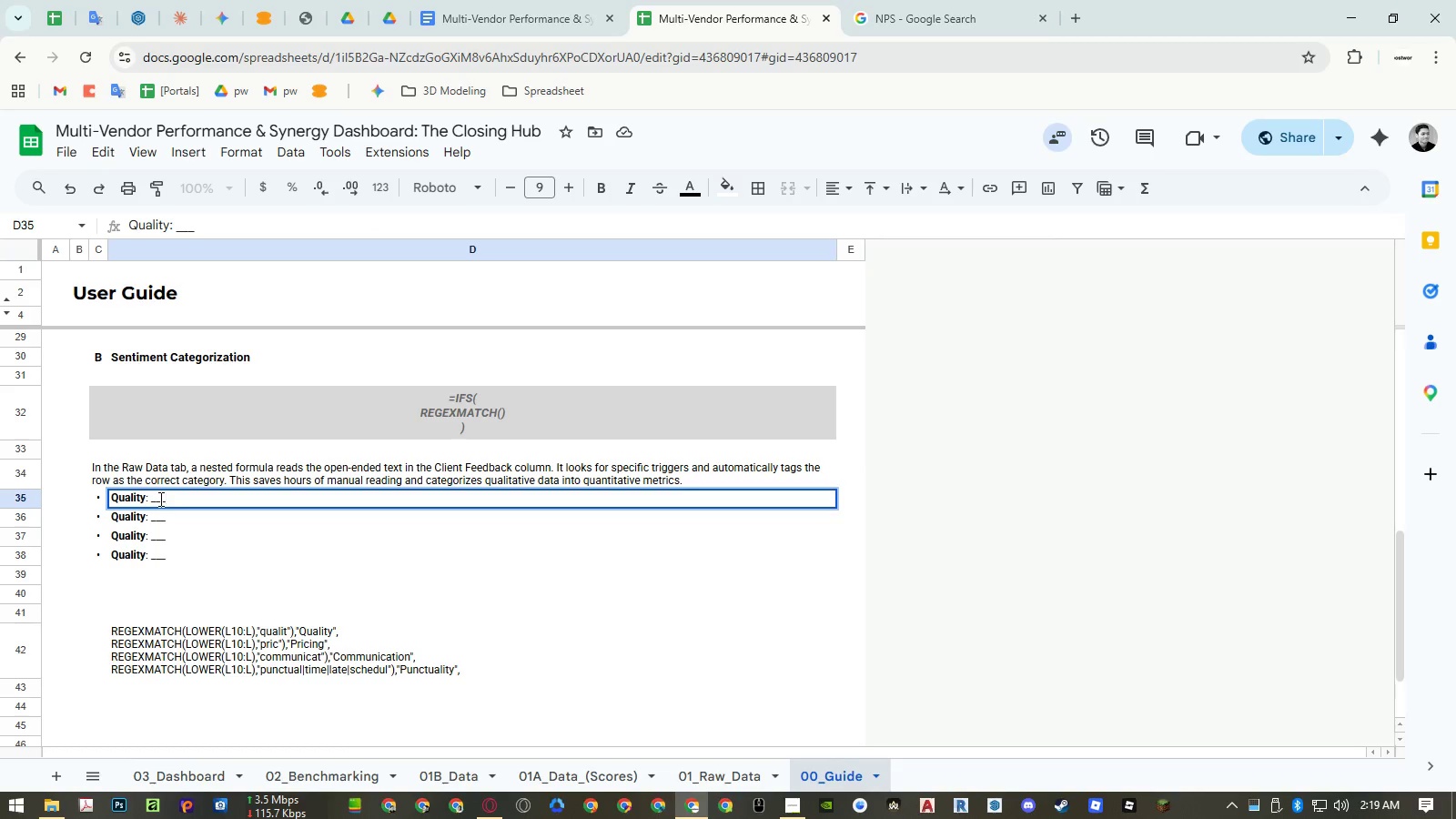 
double_click([159, 499])
 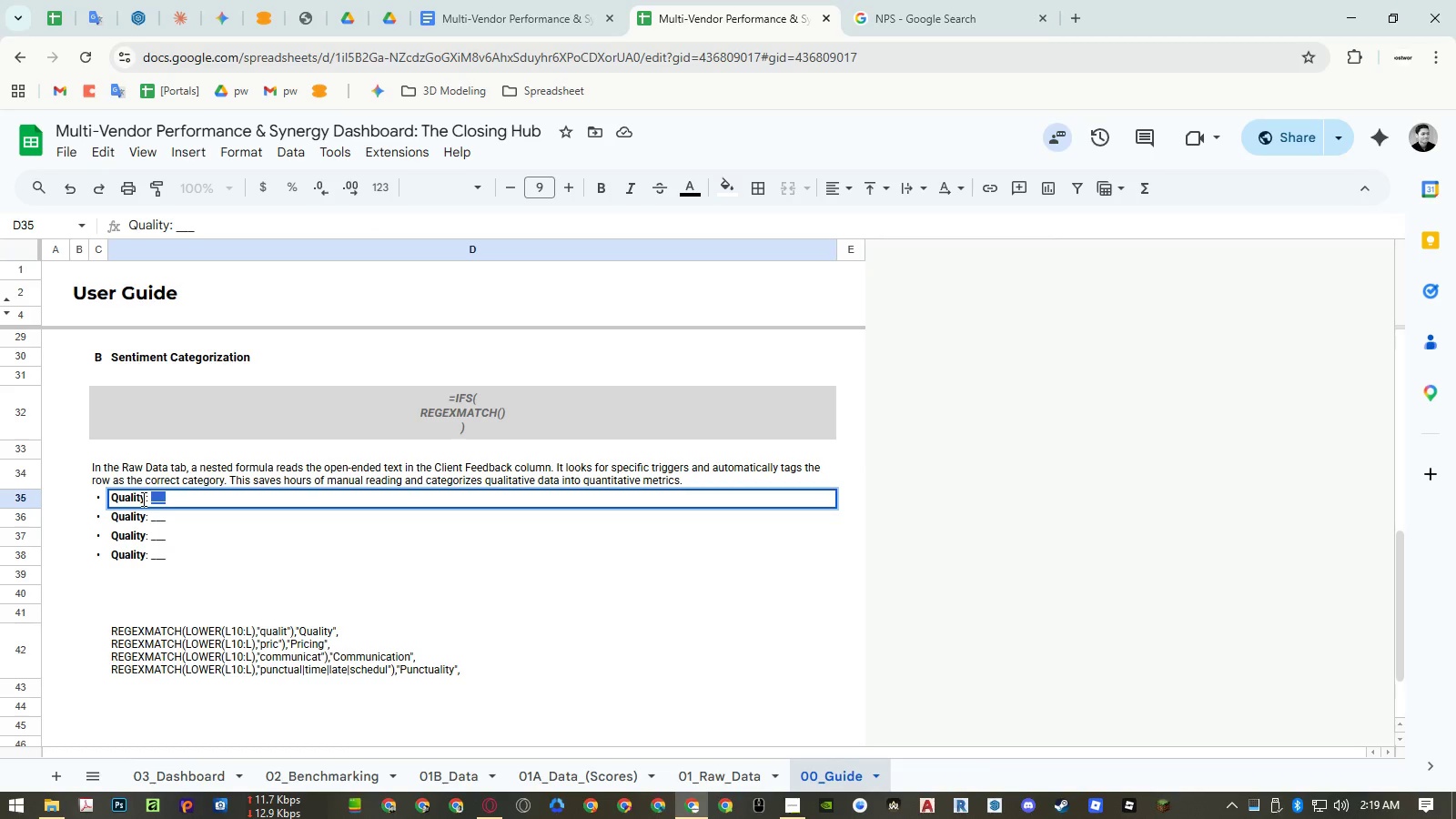 
left_click([144, 499])
 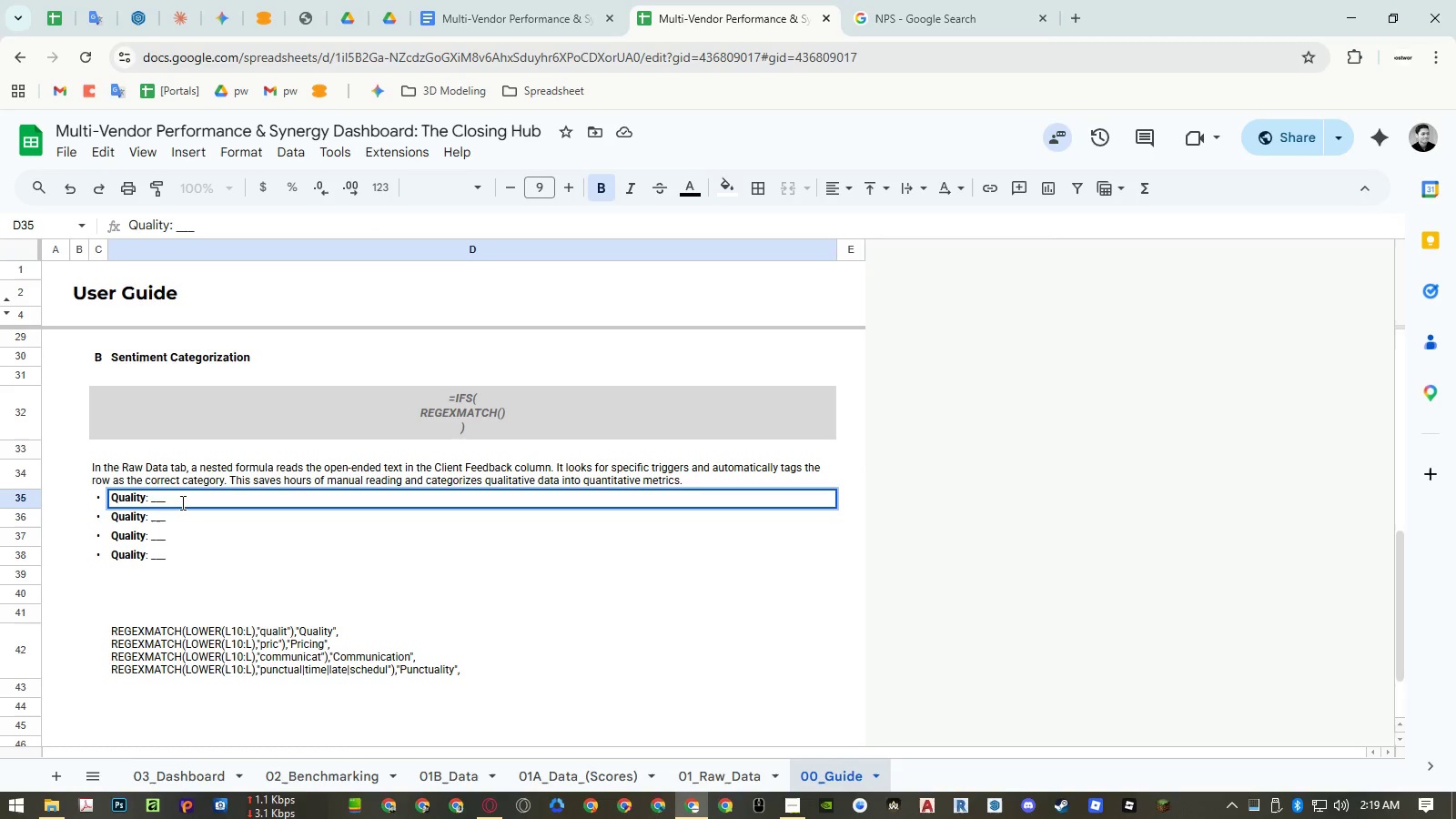 
double_click([156, 503])
 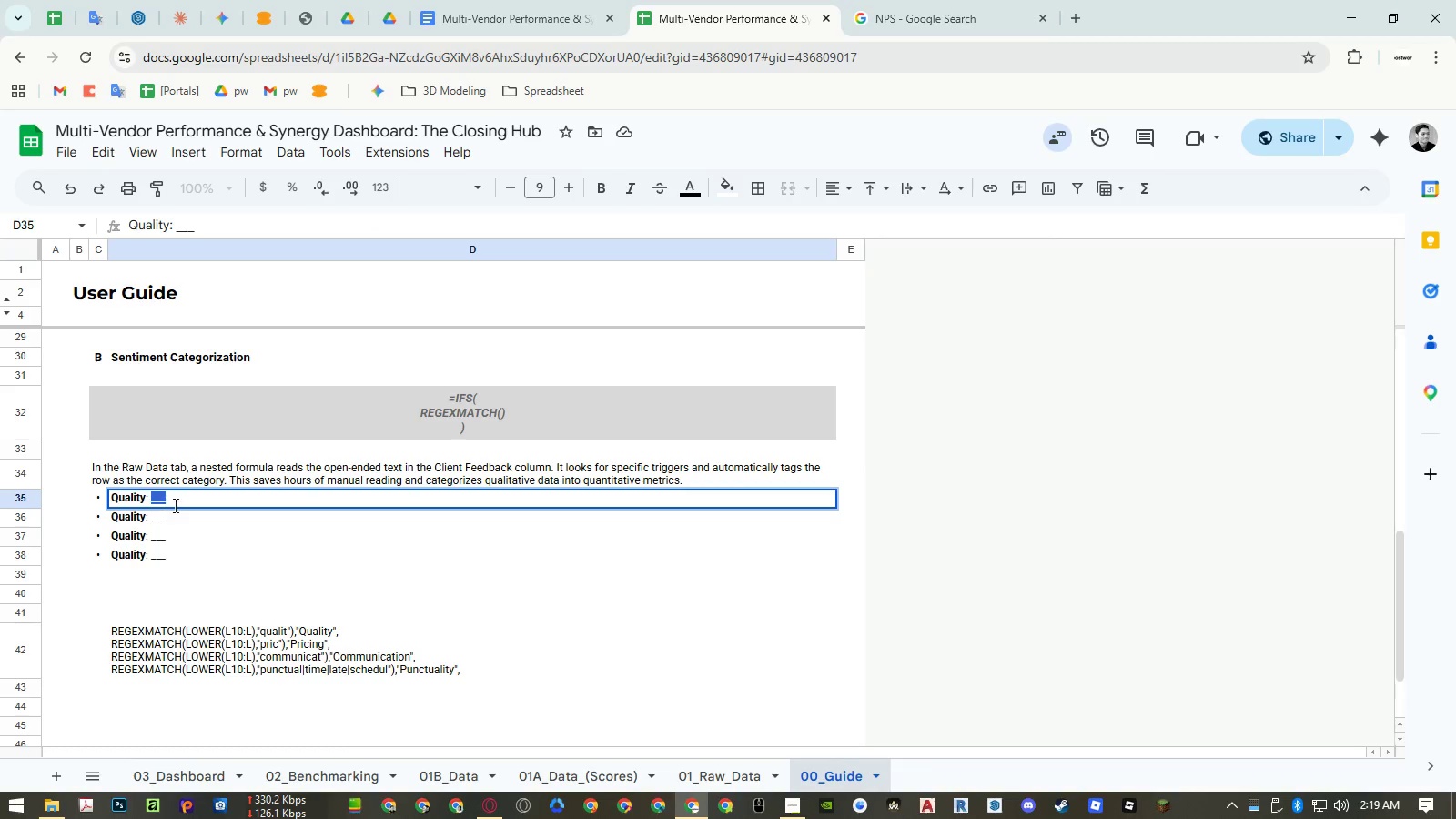 
key(Shift+ShiftRight)
 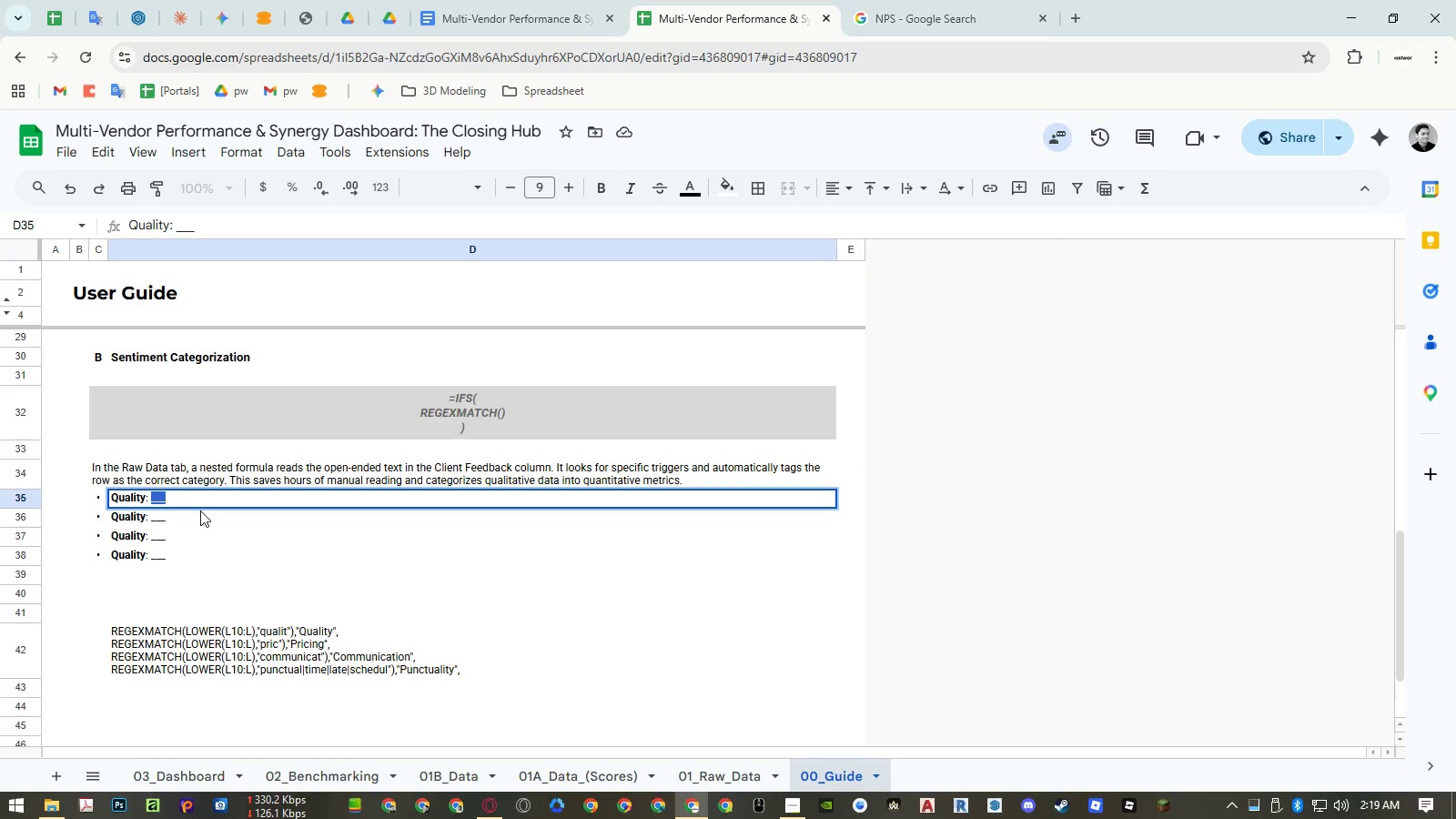 
key(Quote)
 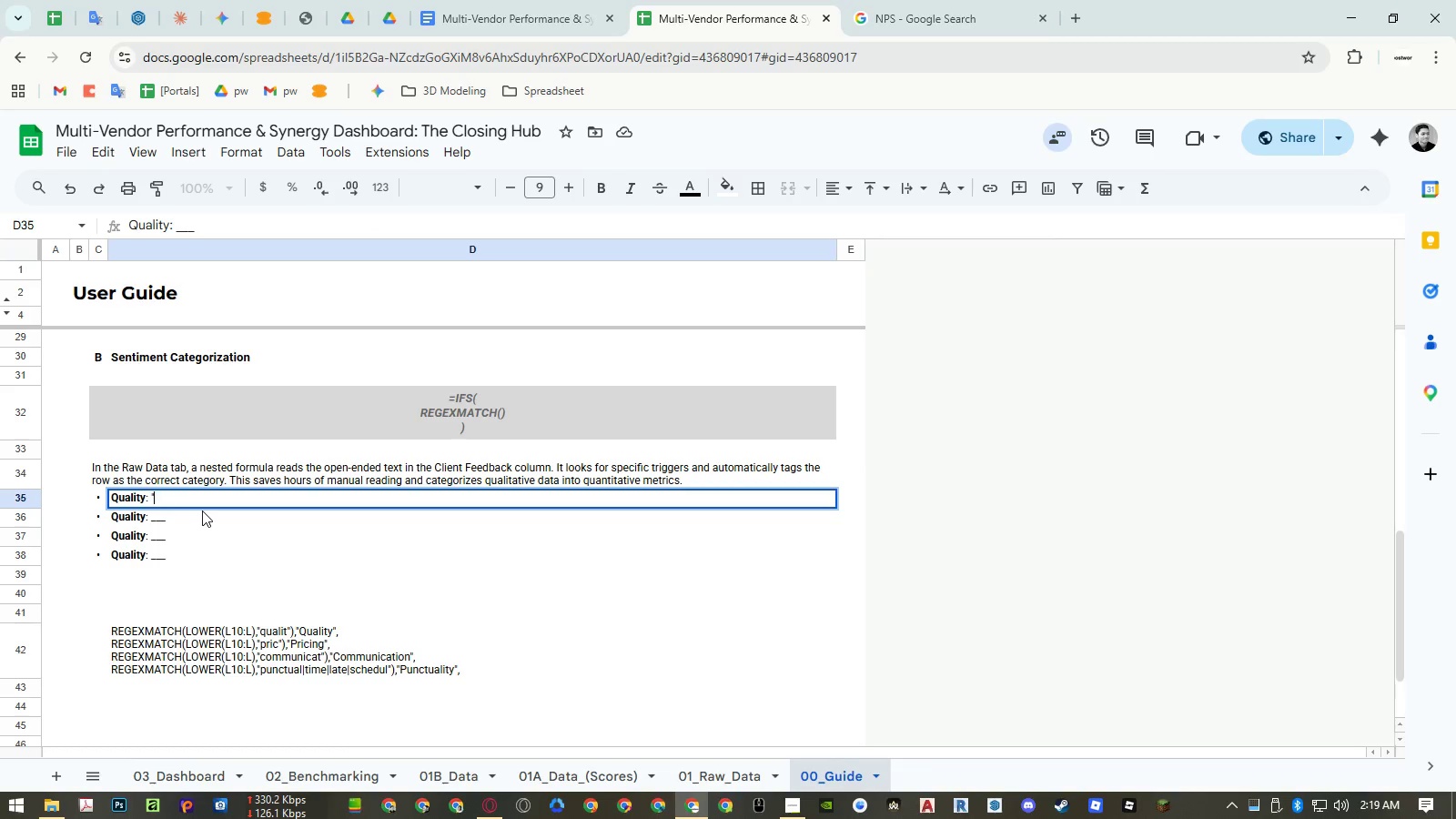 
key(Control+ControlLeft)
 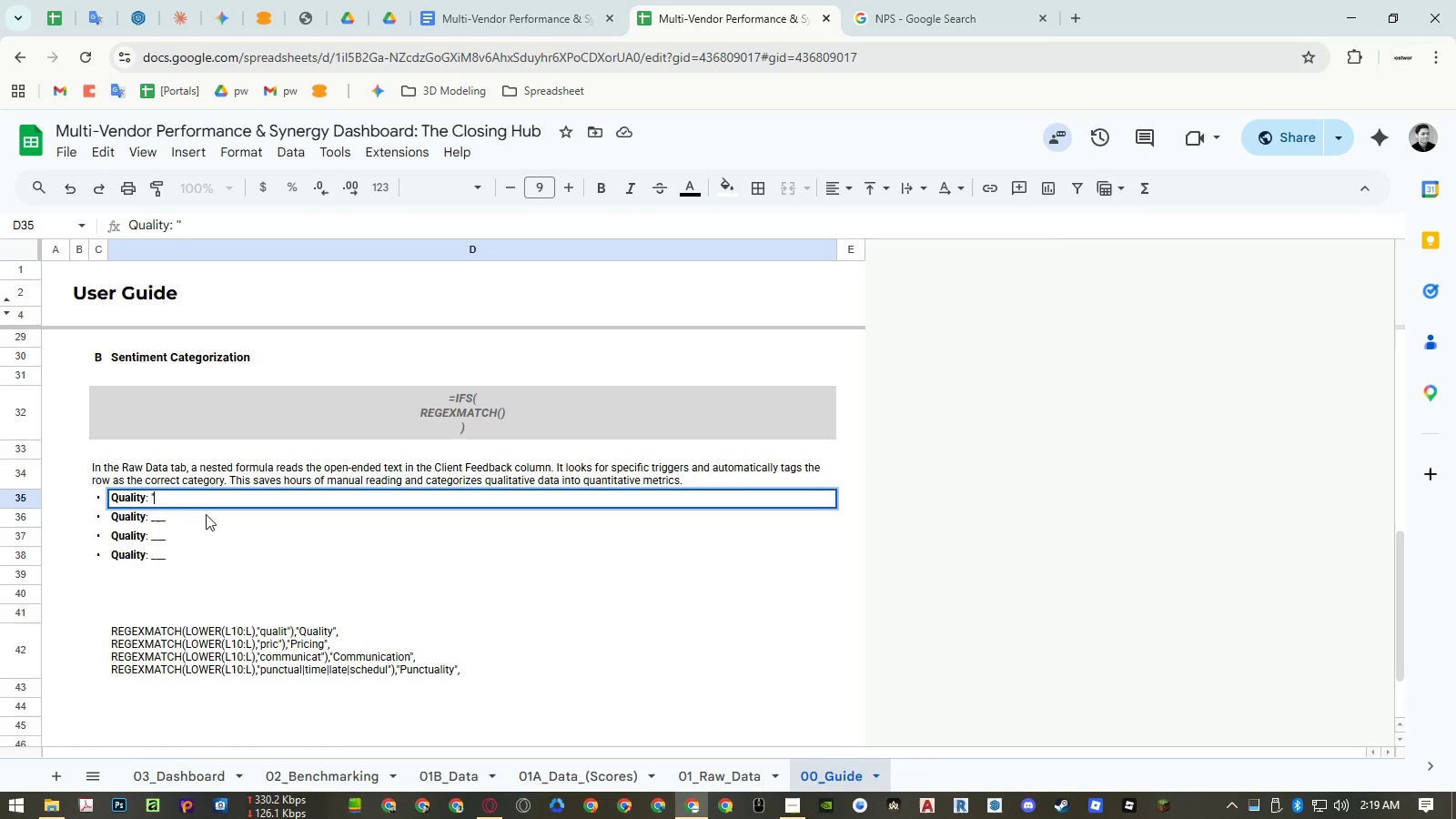 
key(Control+Shift+ShiftLeft)
 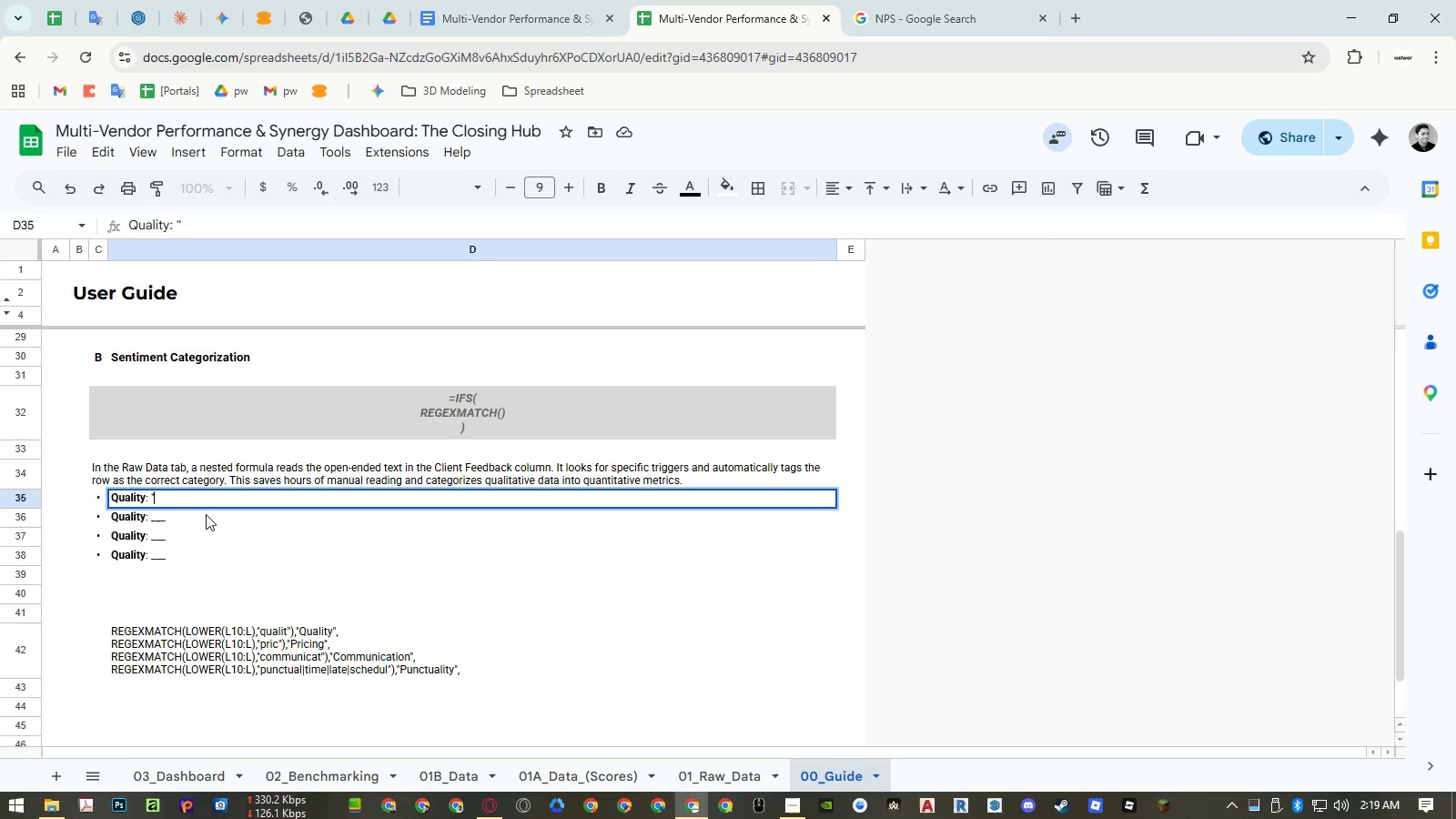 
key(Control+Shift+V)
 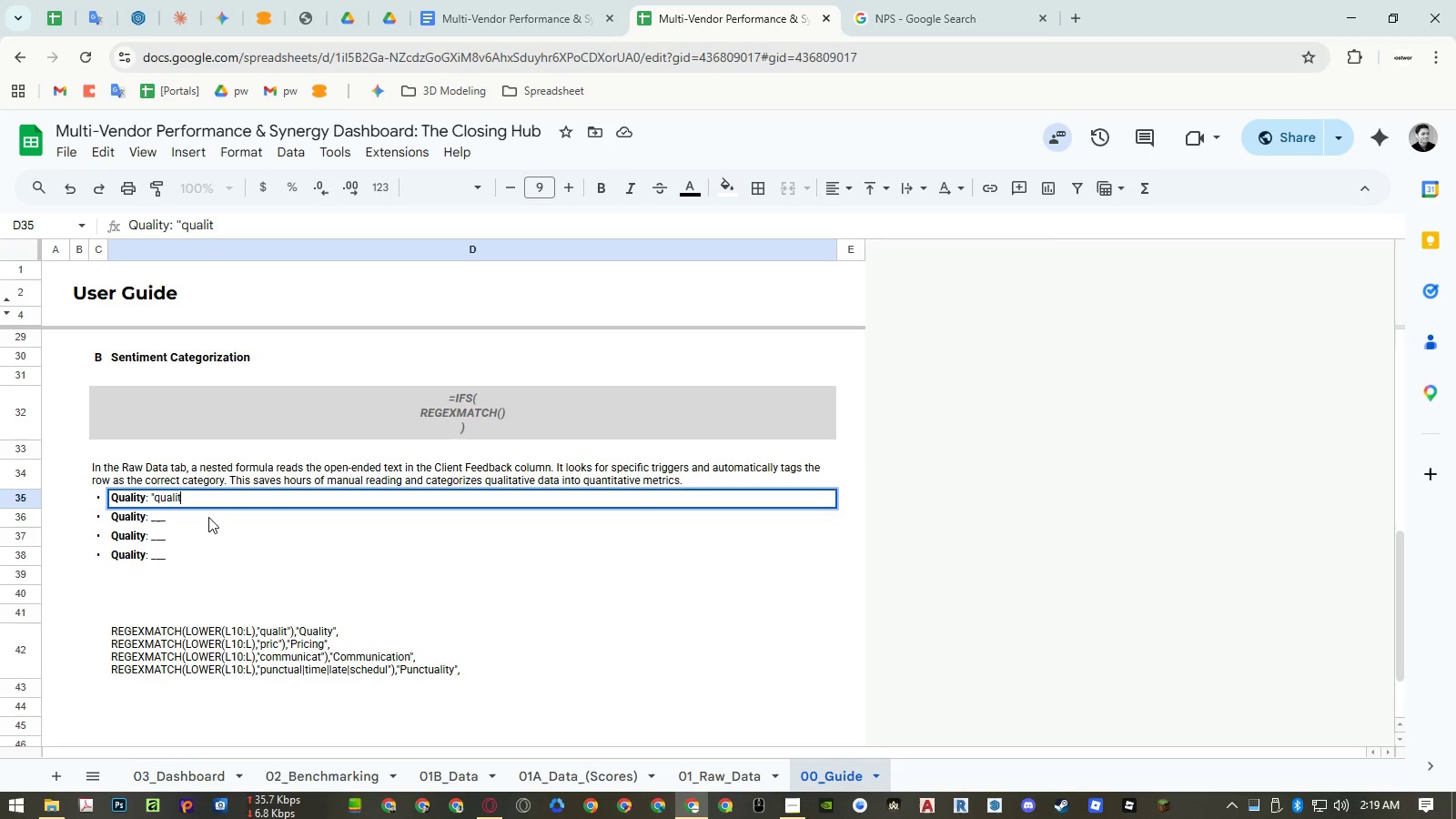 
key(Shift+ShiftRight)
 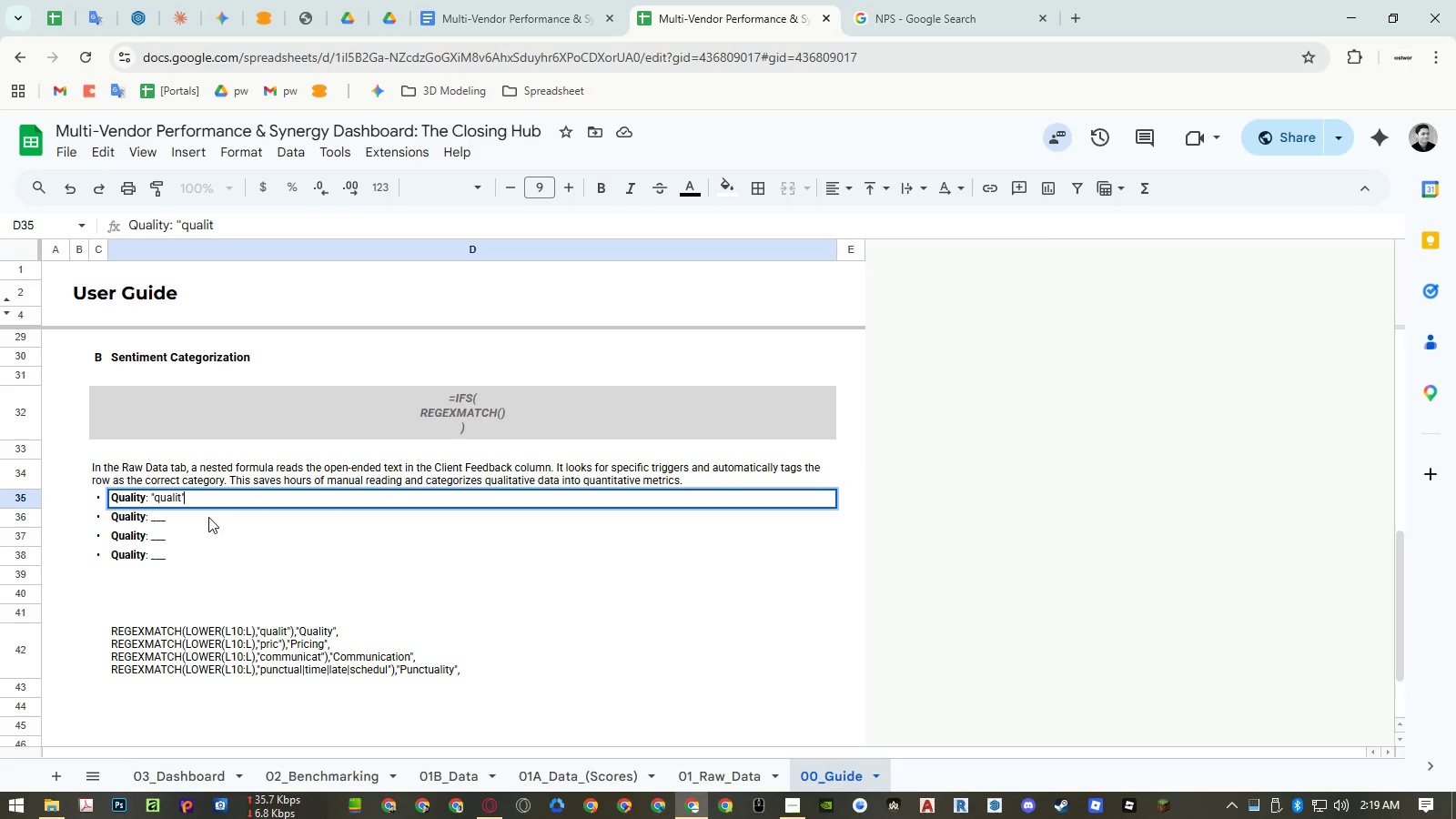 
key(Shift+Quote)
 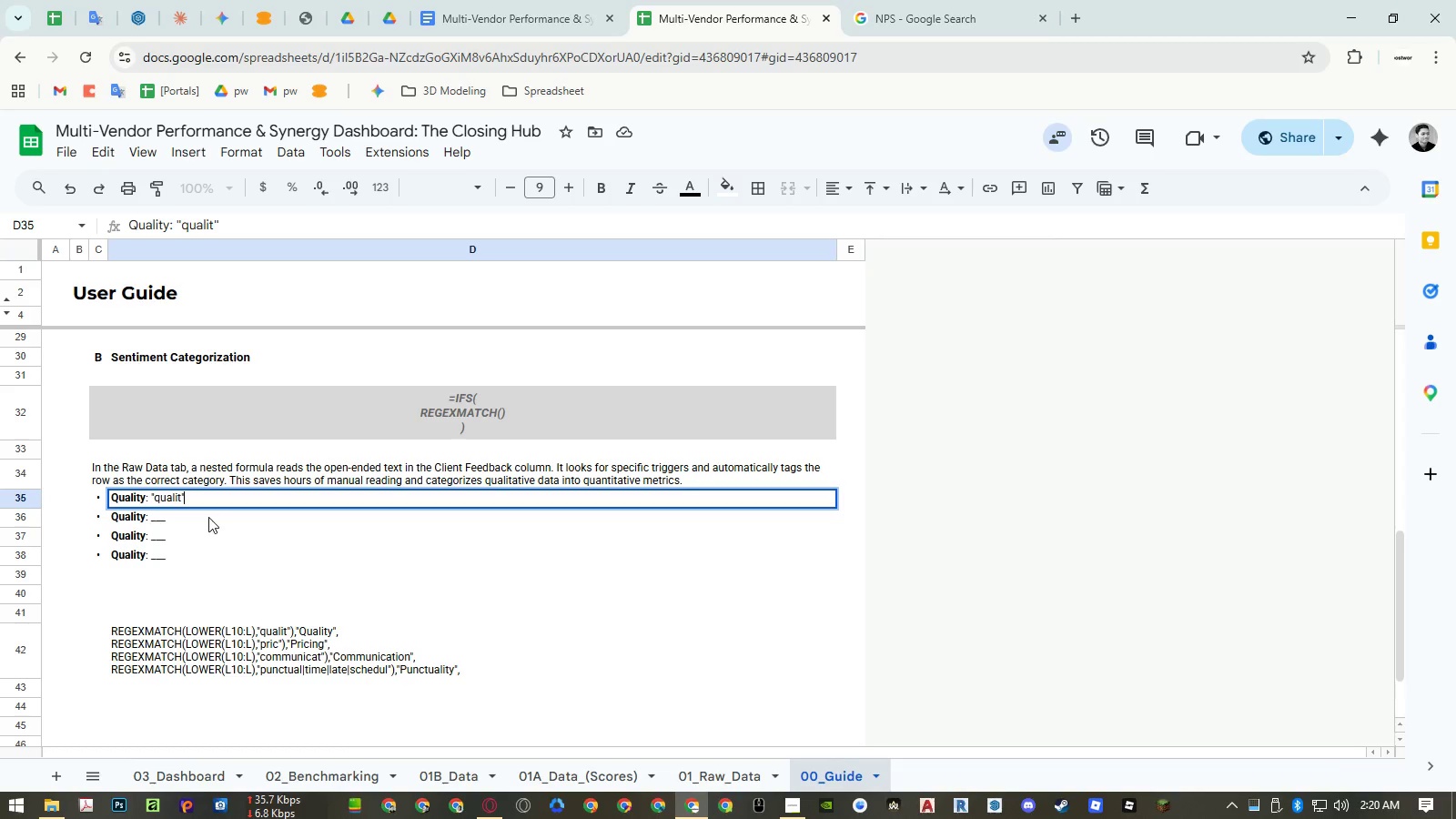 
left_click([206, 521])
 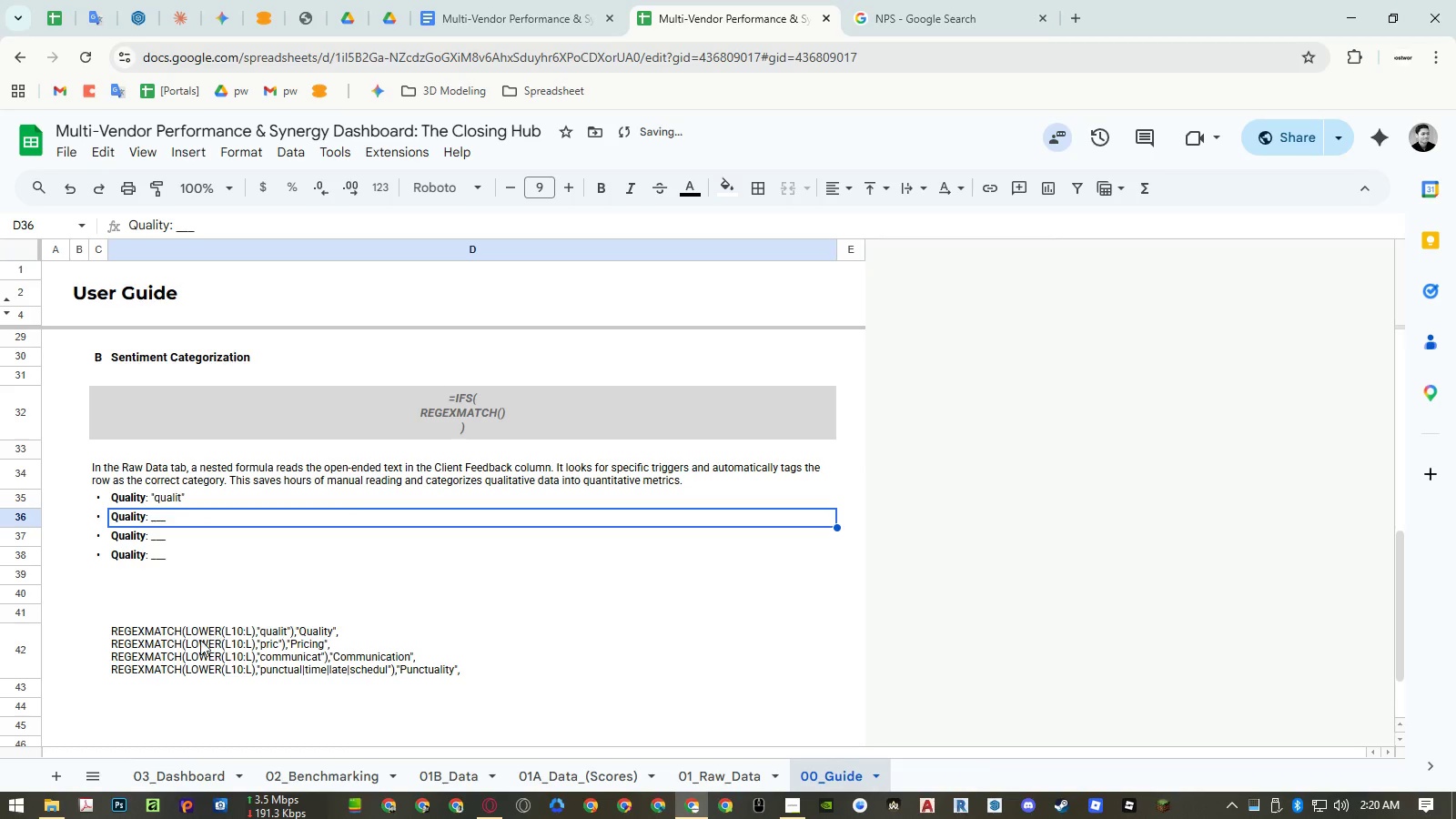 
double_click([129, 642])
 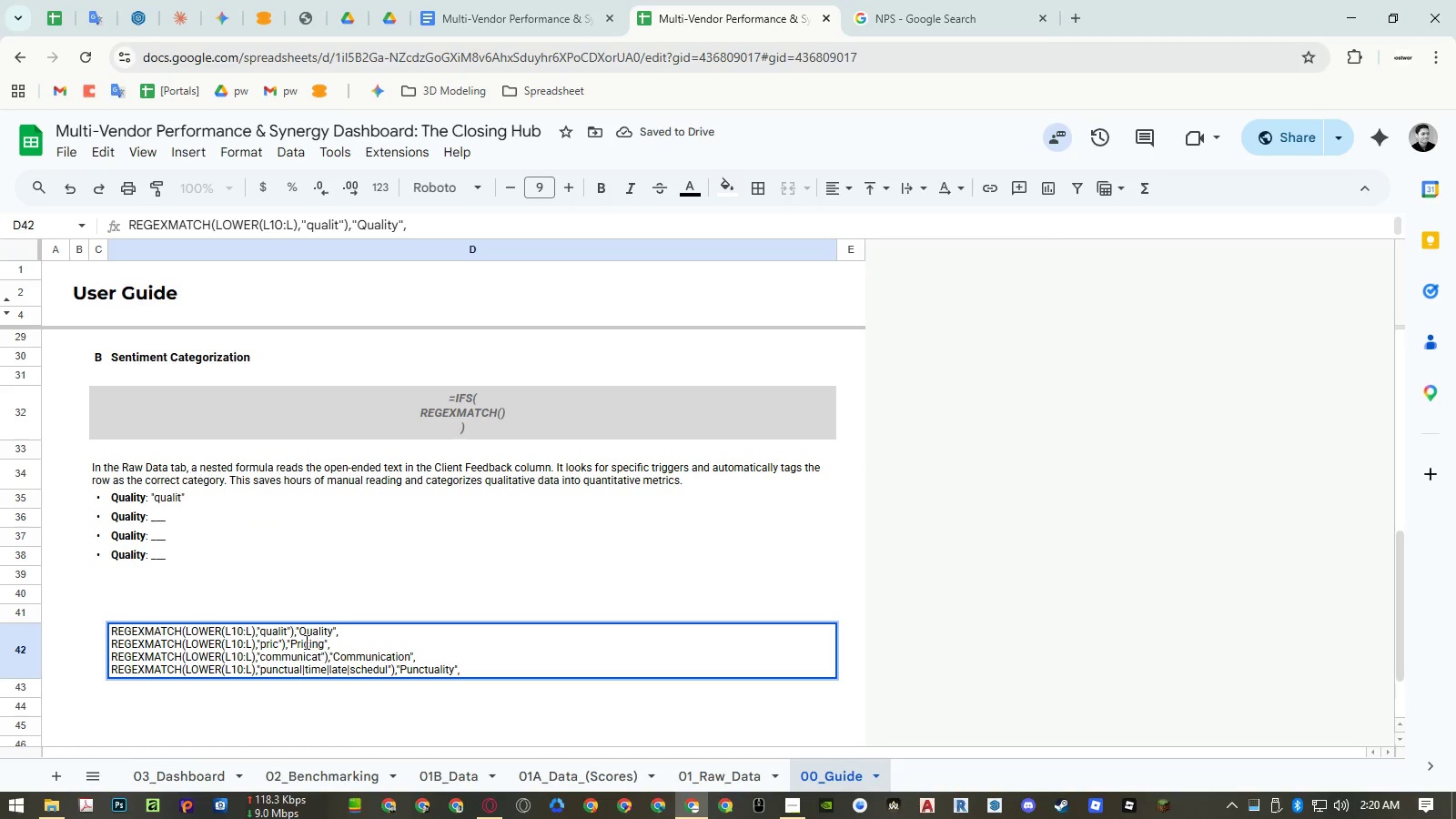 
double_click([305, 642])
 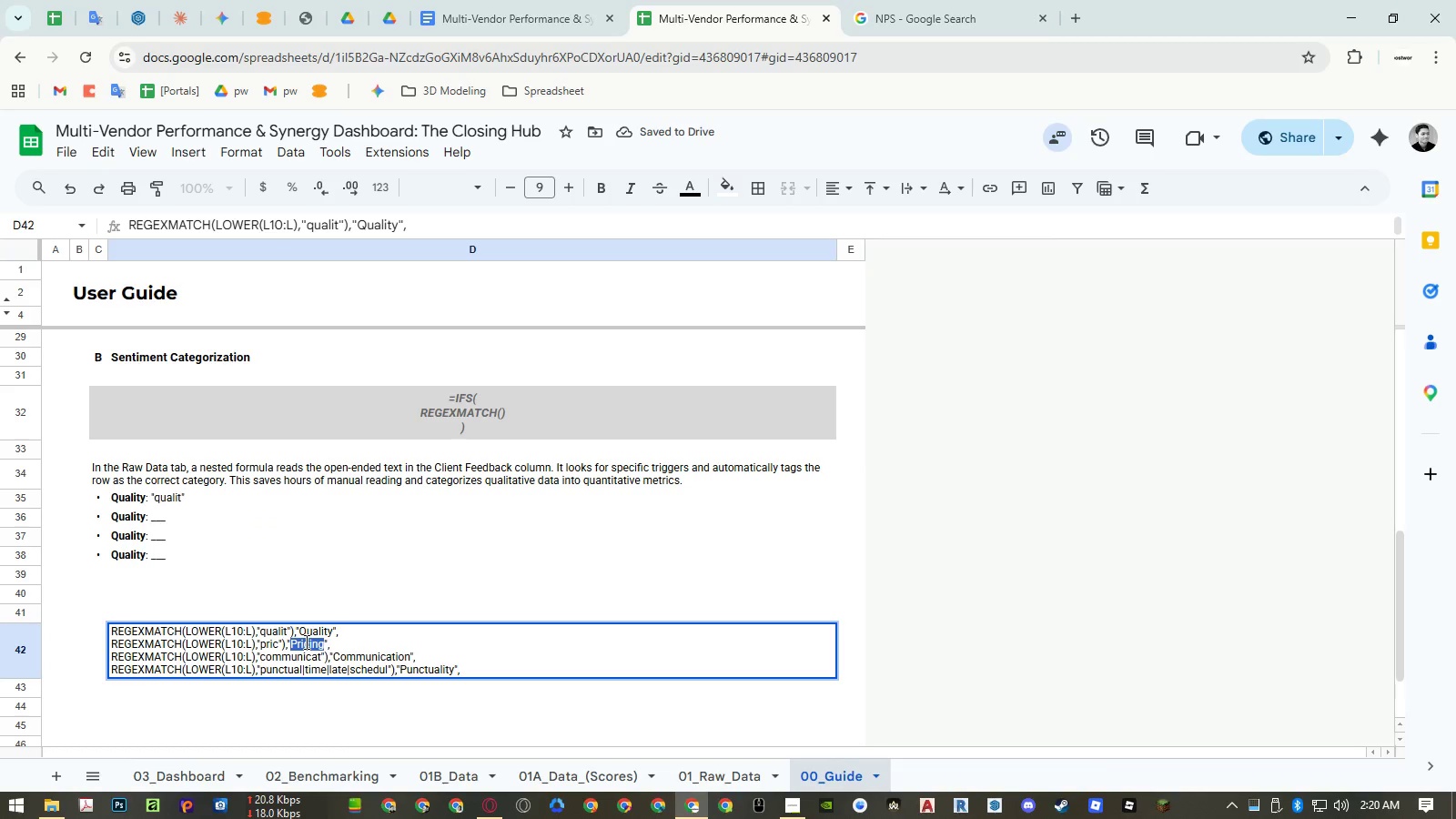 
key(Control+ControlLeft)
 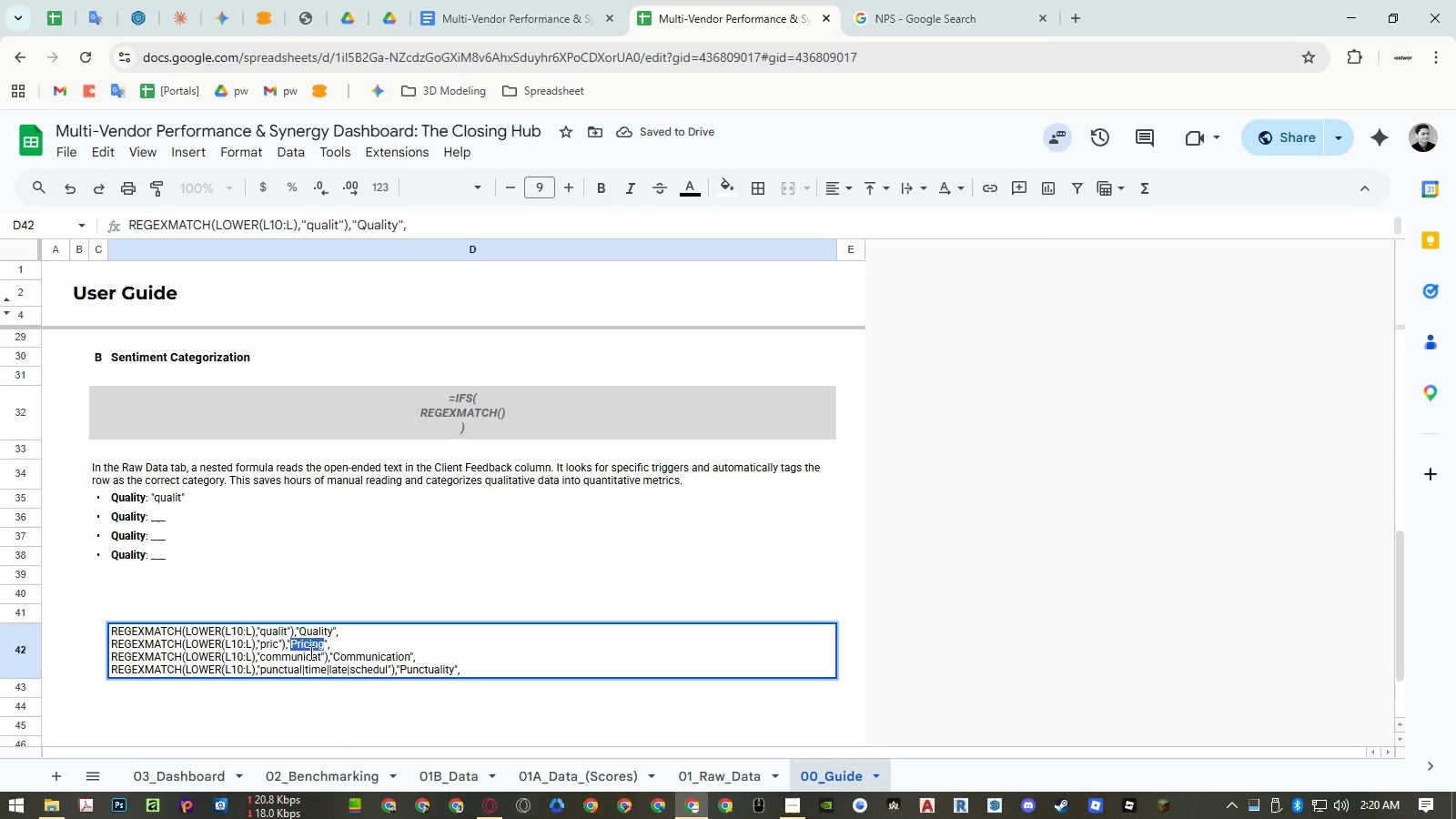 
key(Control+C)
 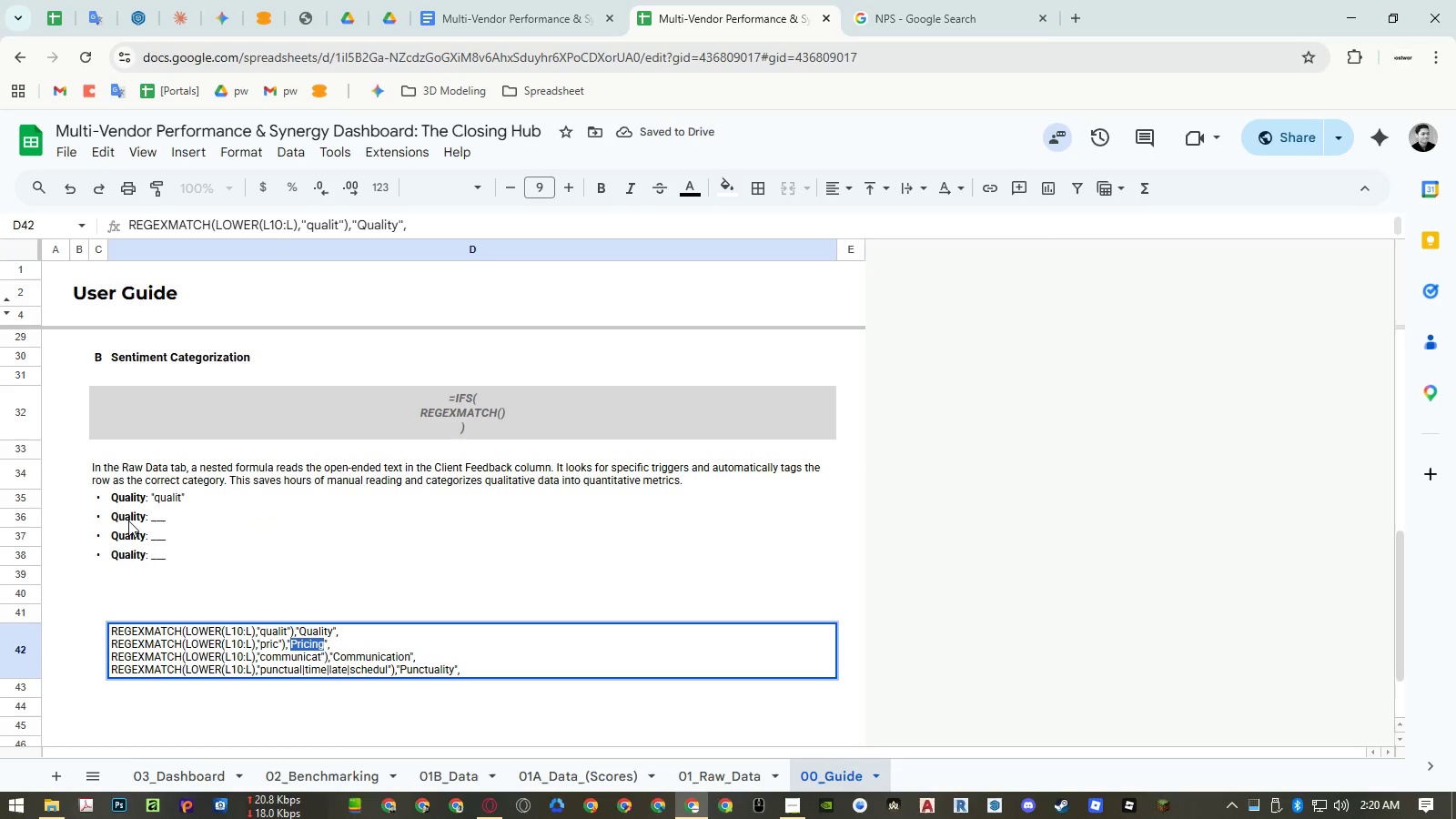 
double_click([127, 520])
 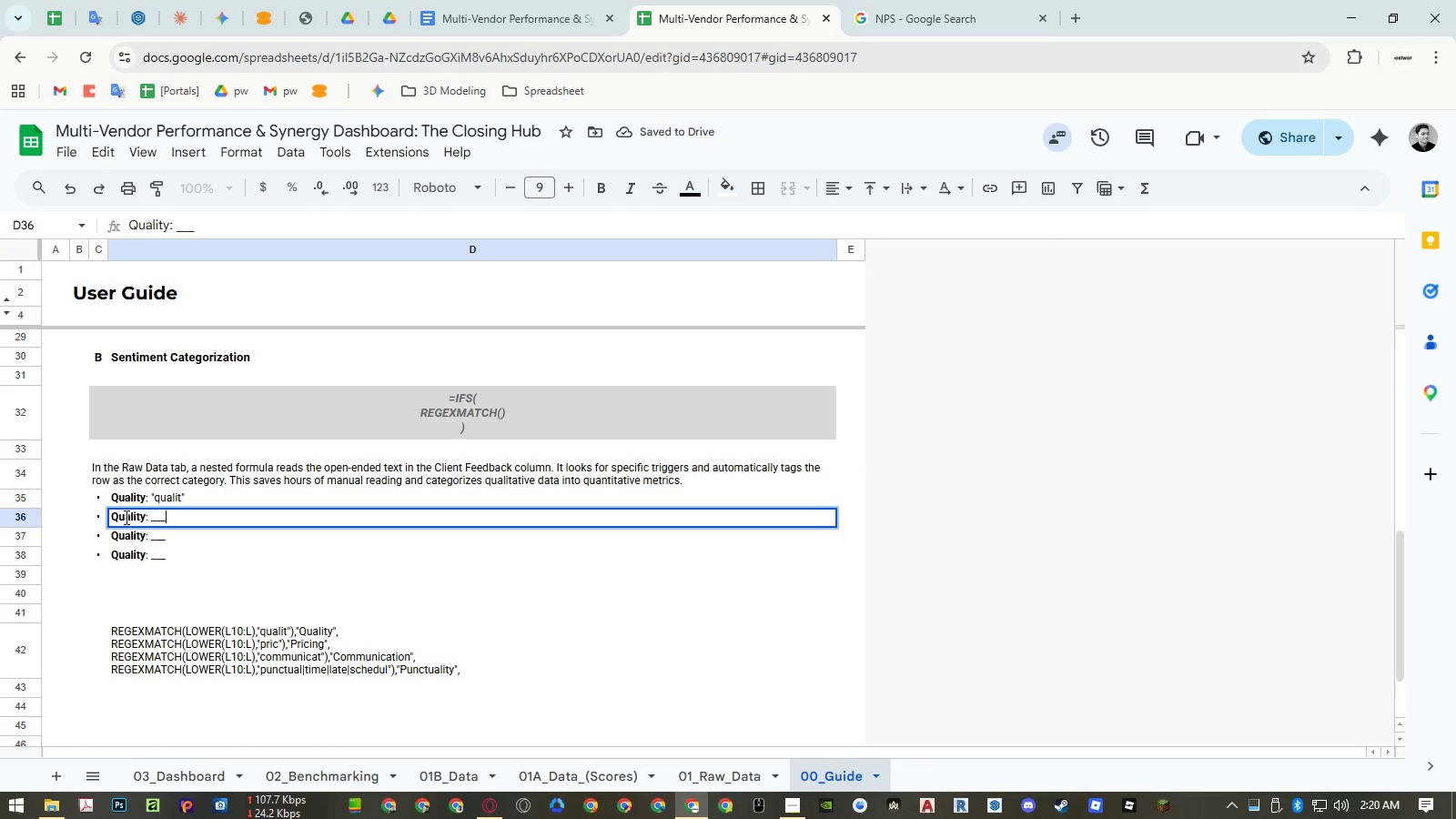 
triple_click([124, 516])
 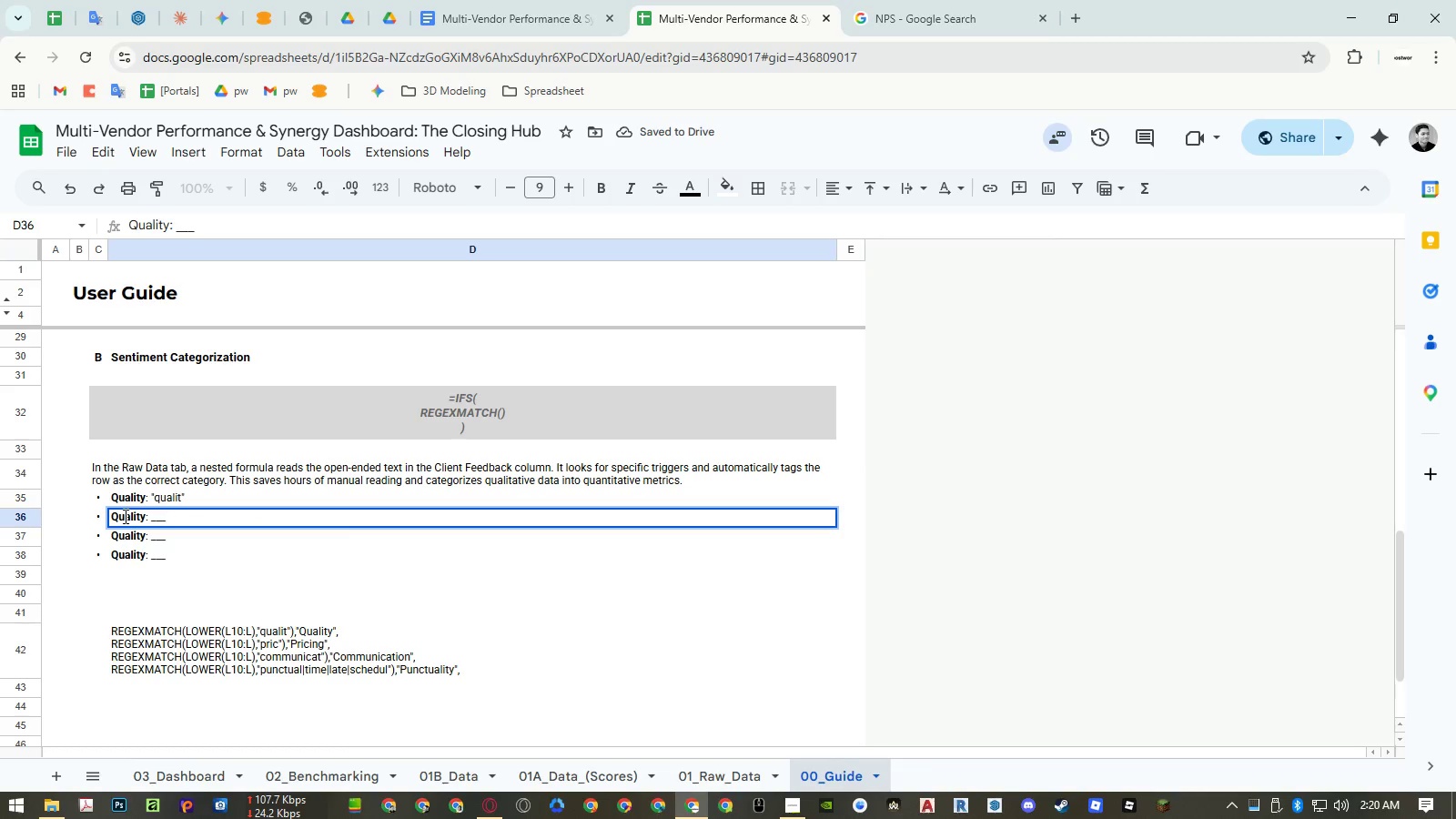 
triple_click([124, 516])
 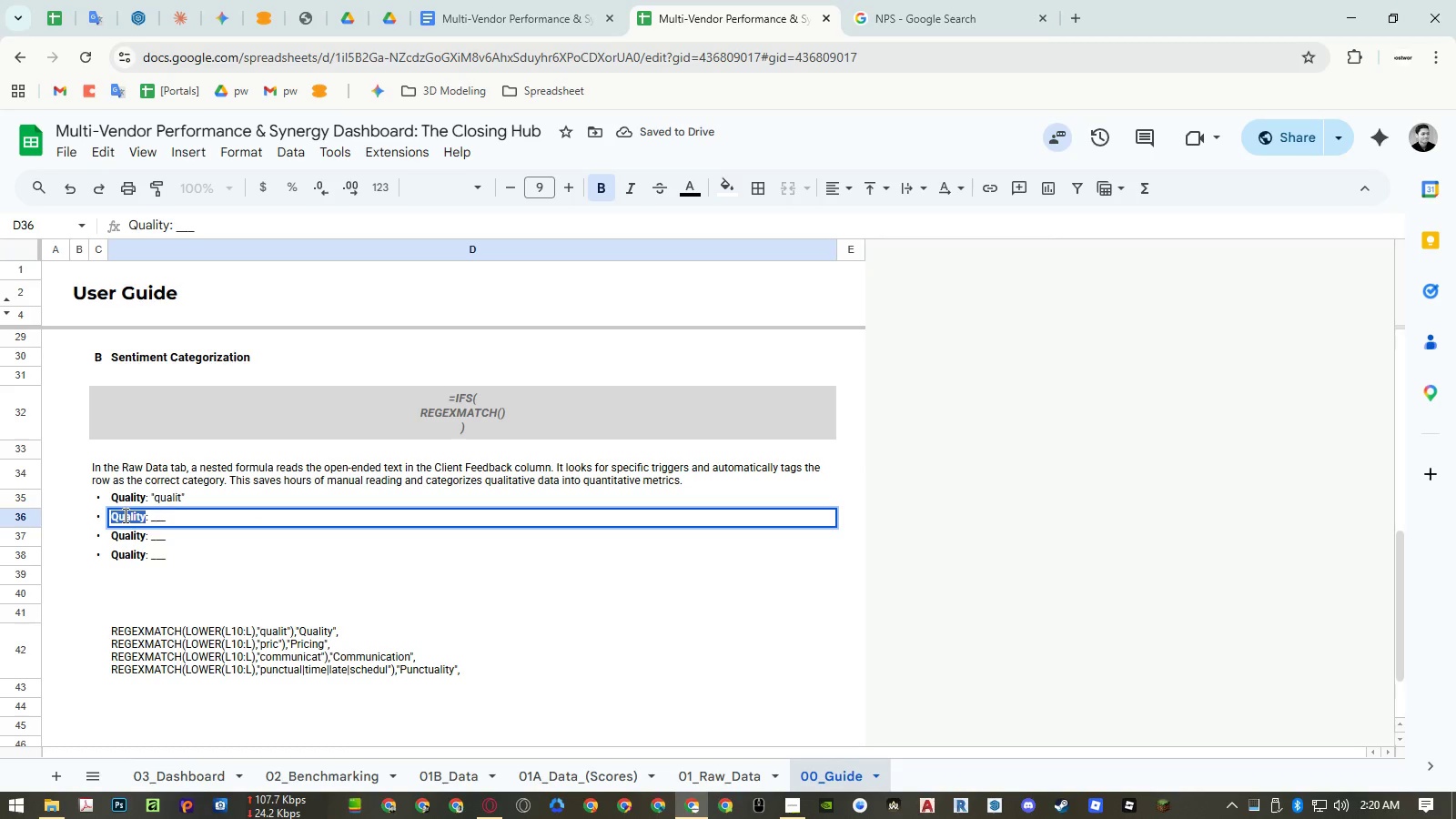 
key(Control+ControlLeft)
 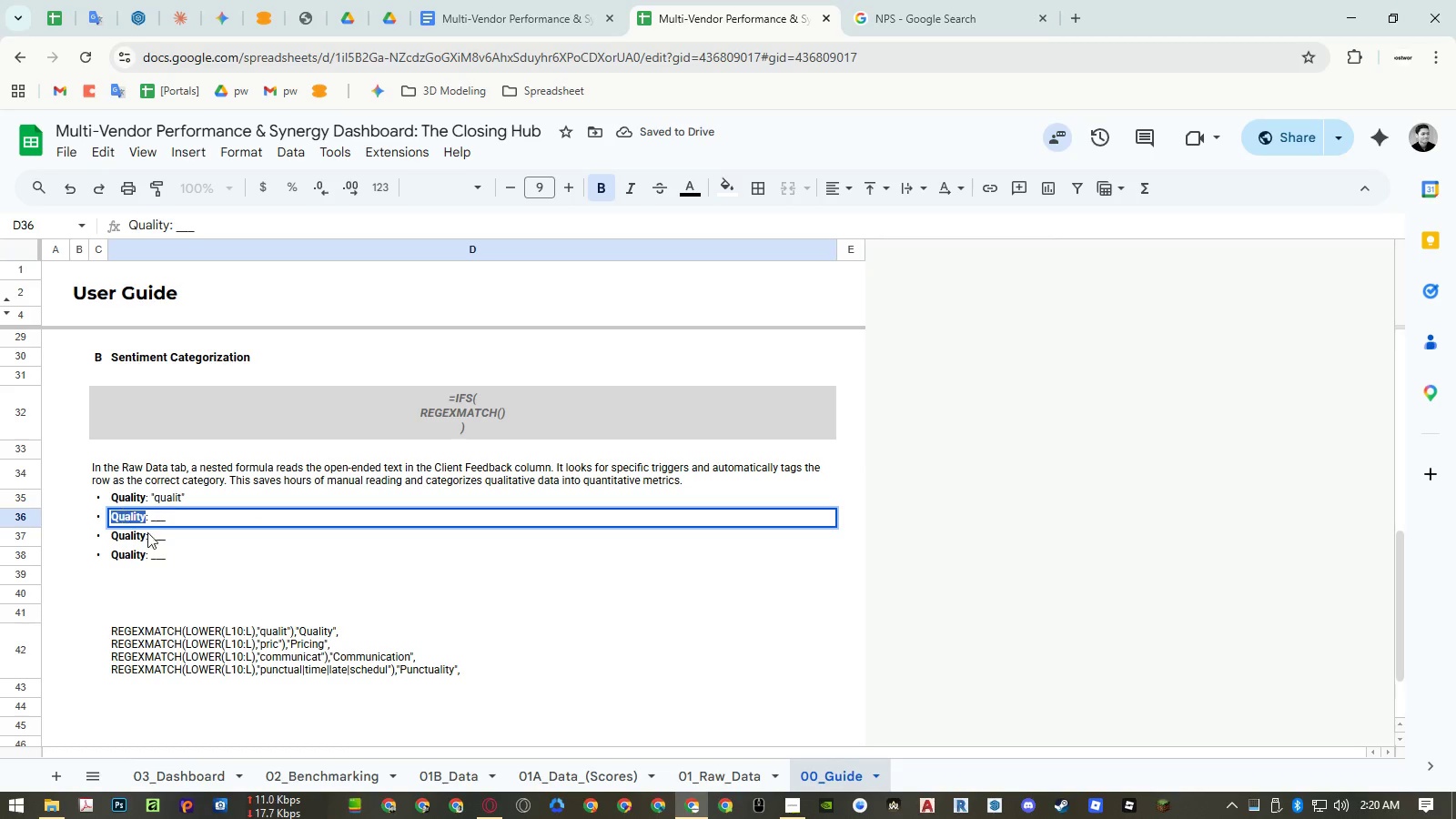 
key(Control+Shift+ShiftLeft)
 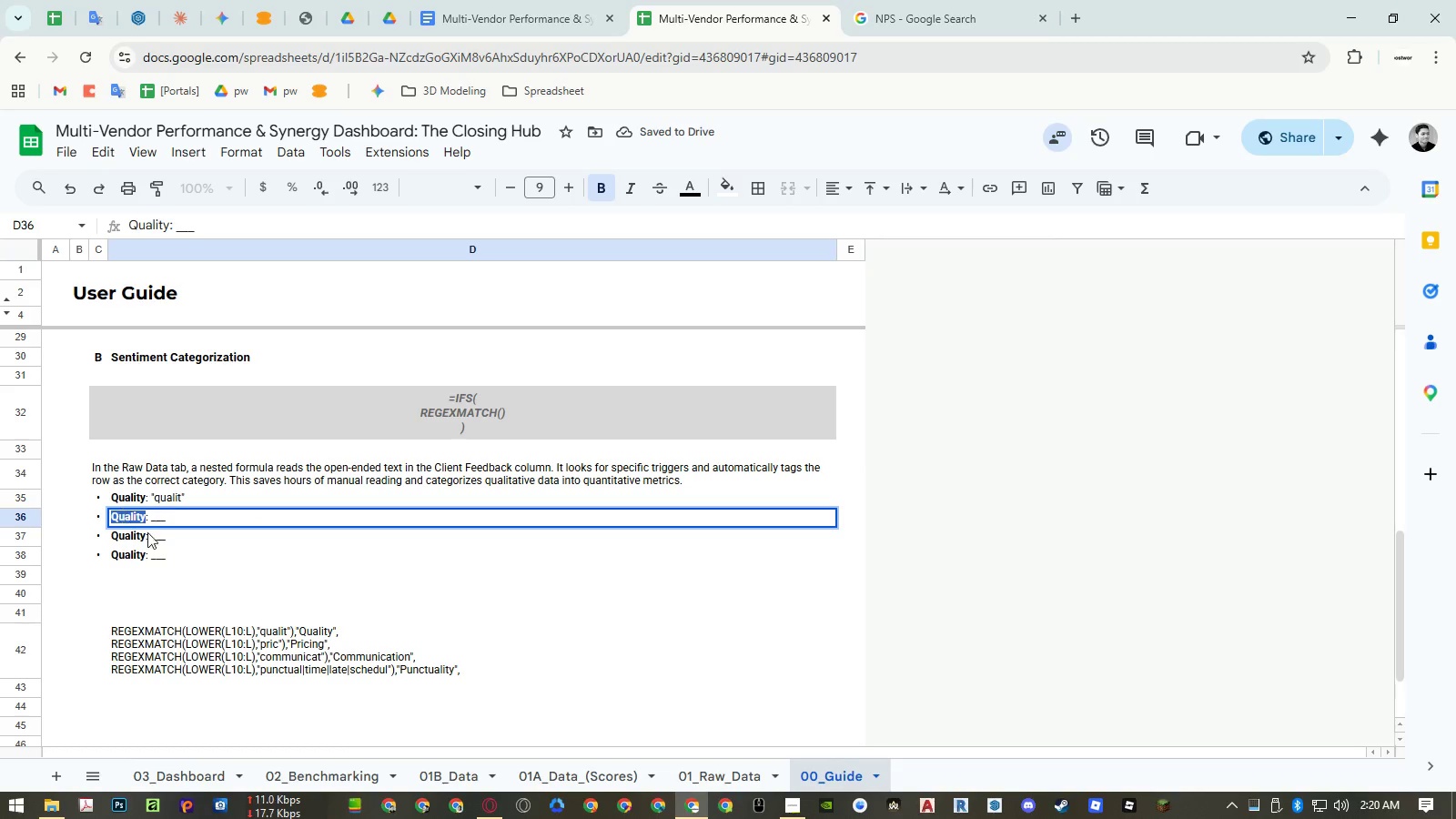 
key(Control+Shift+V)
 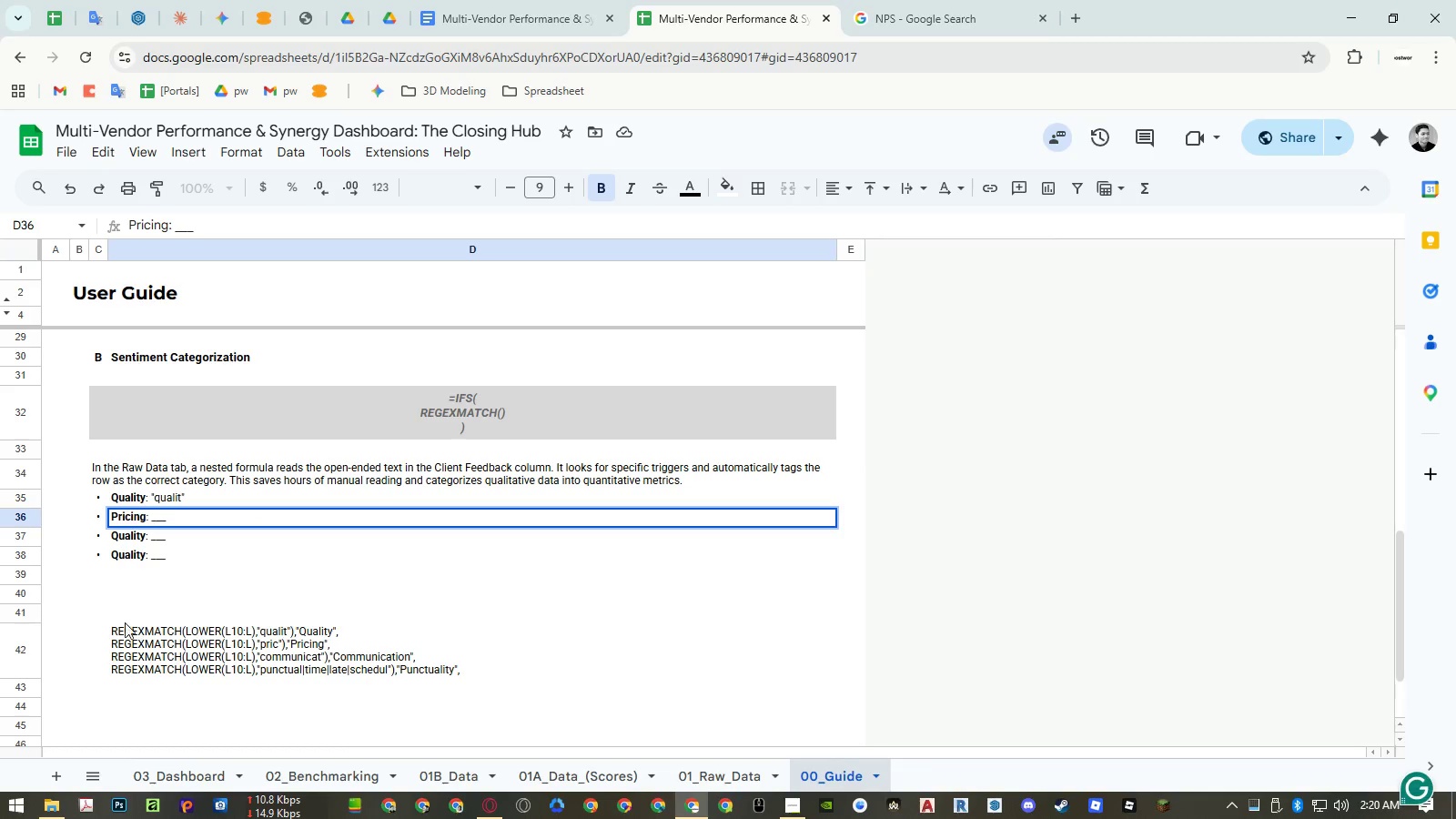 
double_click([126, 640])
 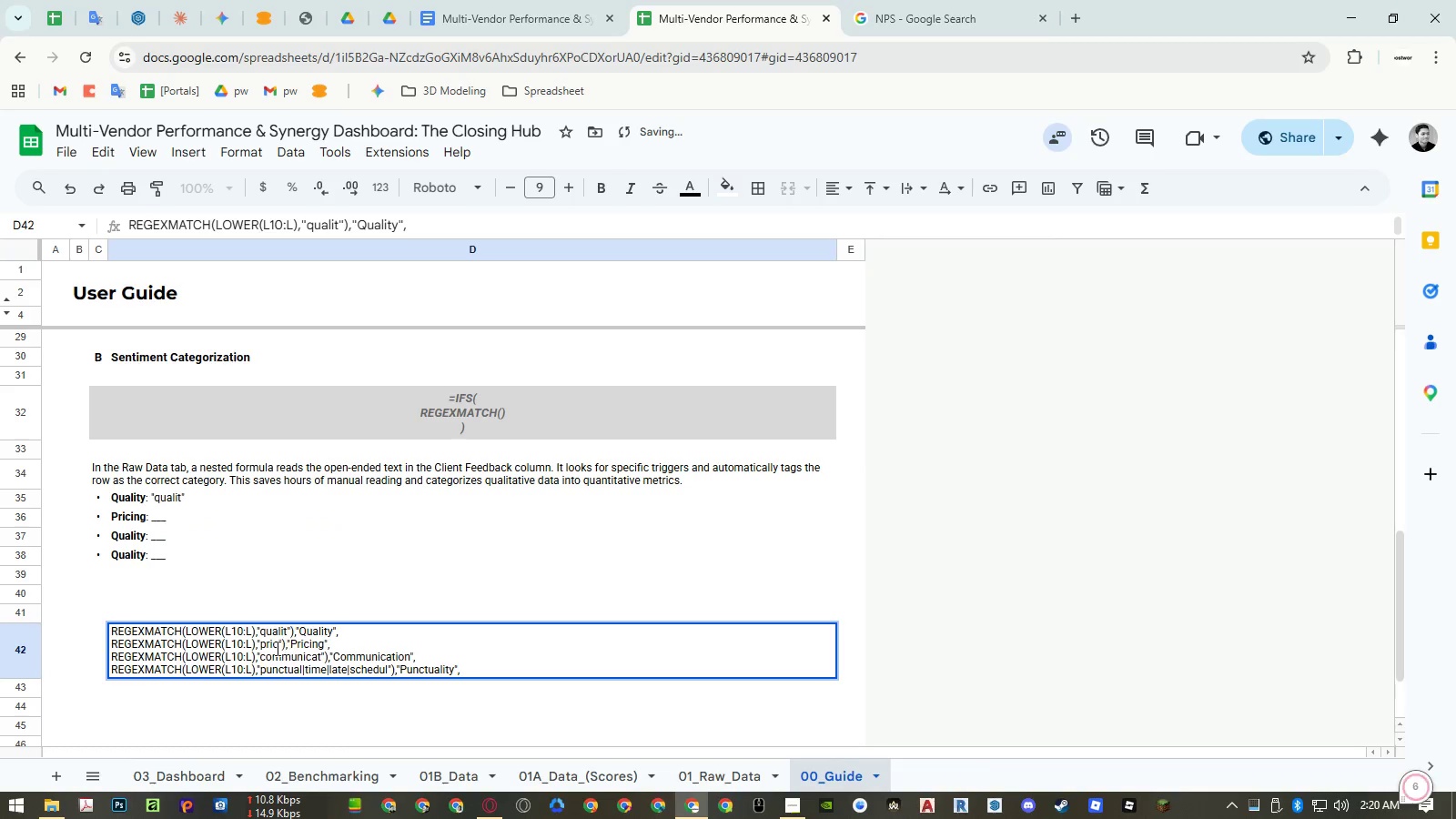 
double_click([268, 647])
 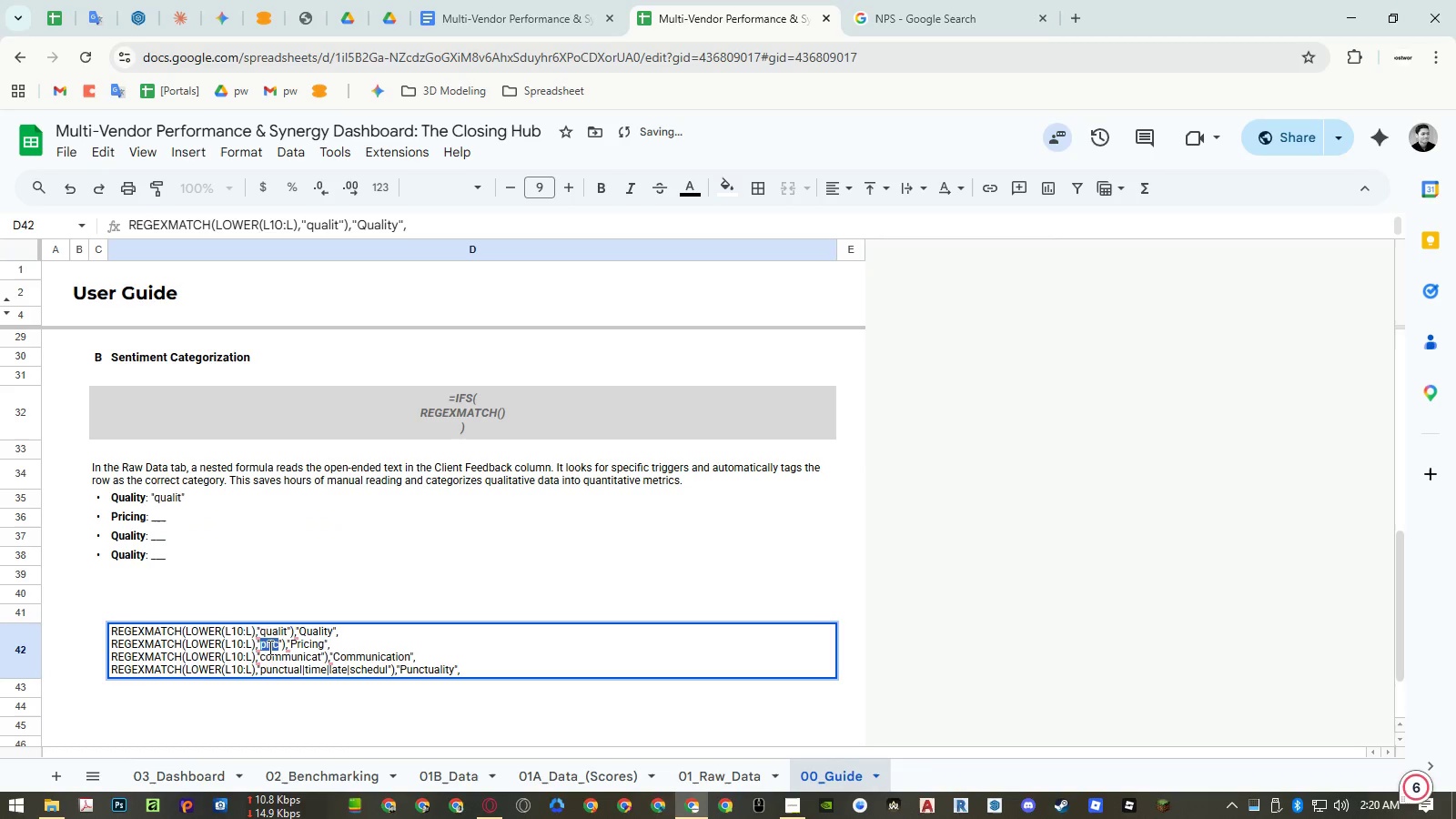 
key(Control+ControlLeft)
 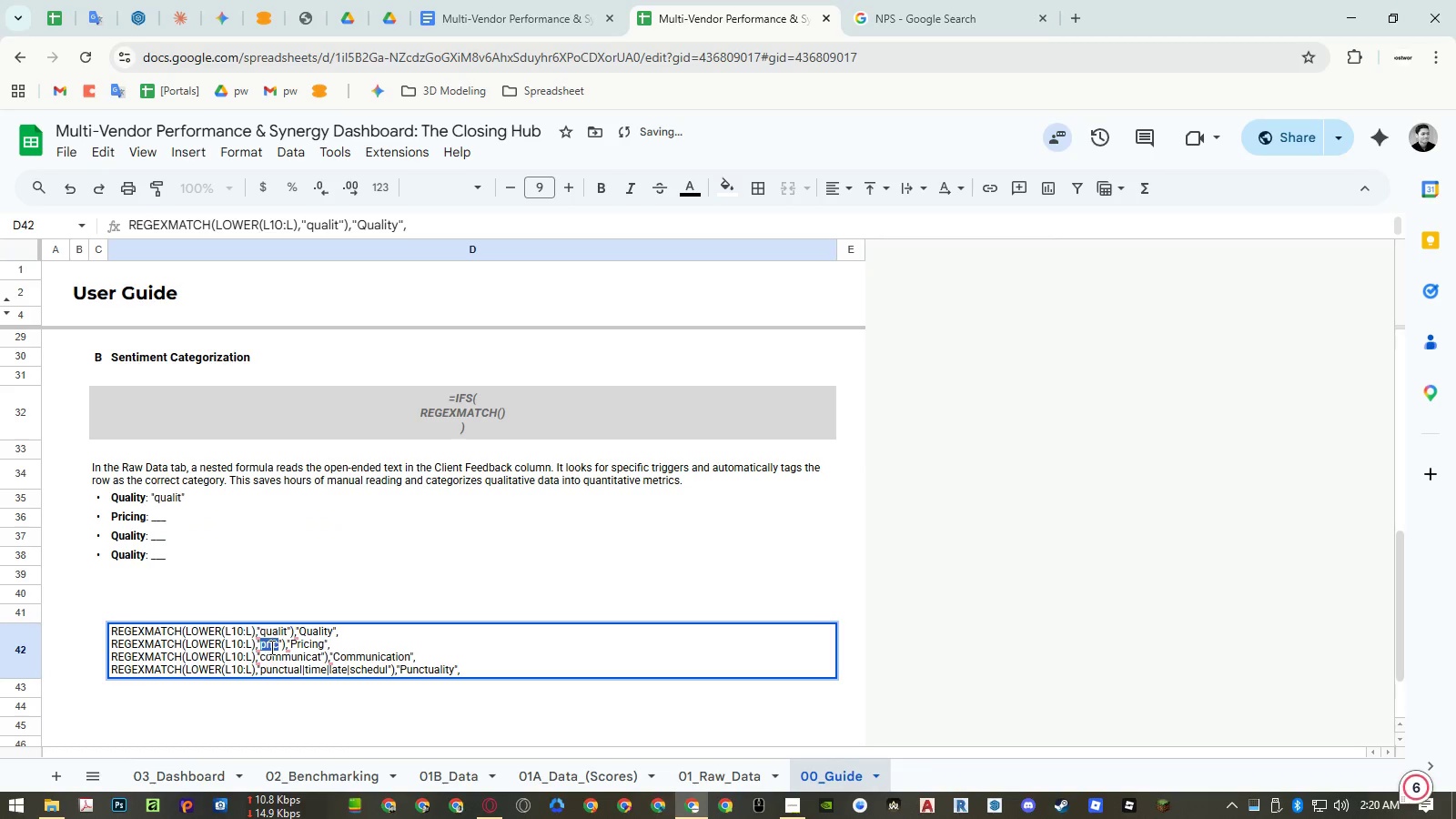 
key(Control+C)
 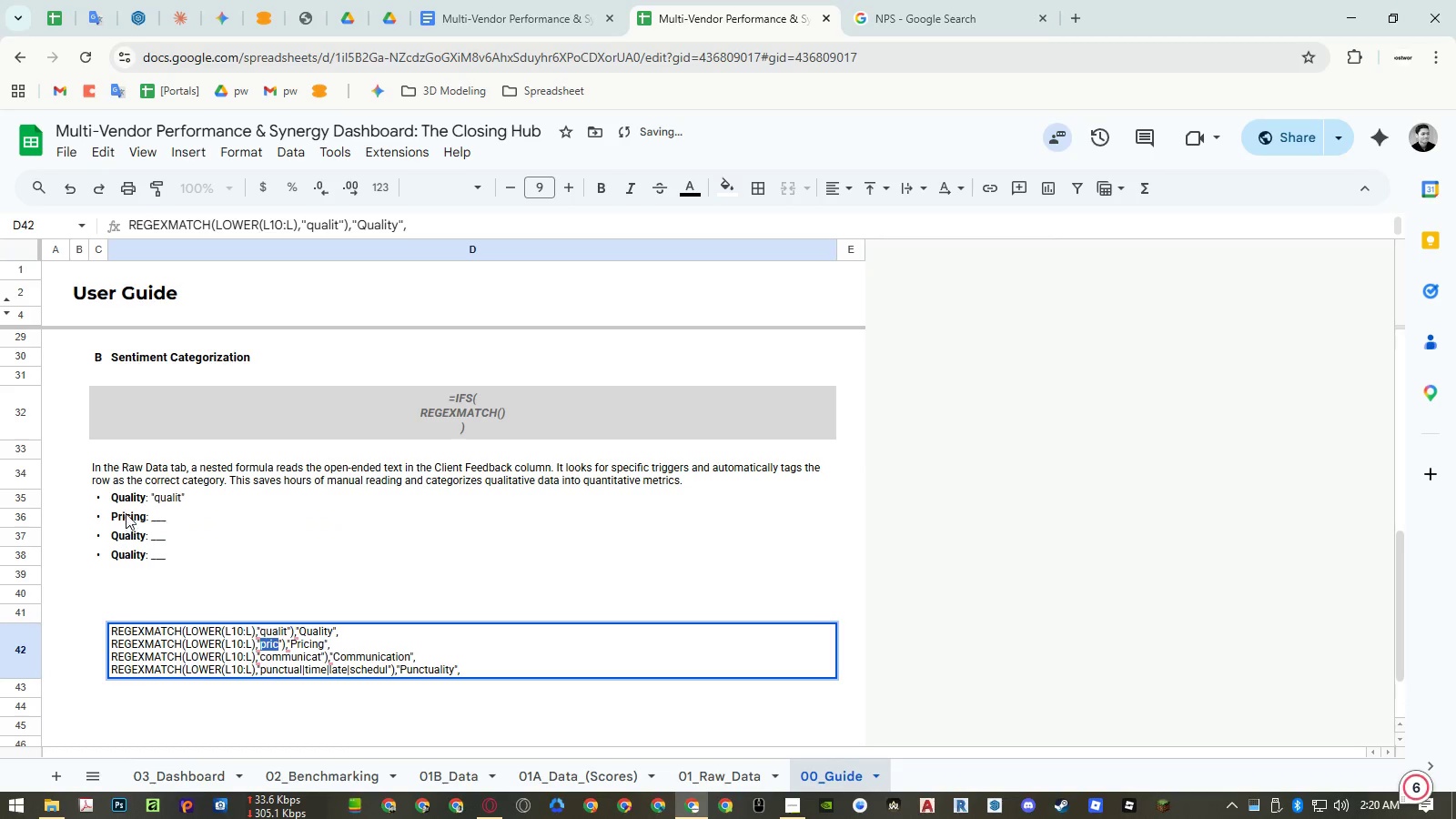 
double_click([126, 511])
 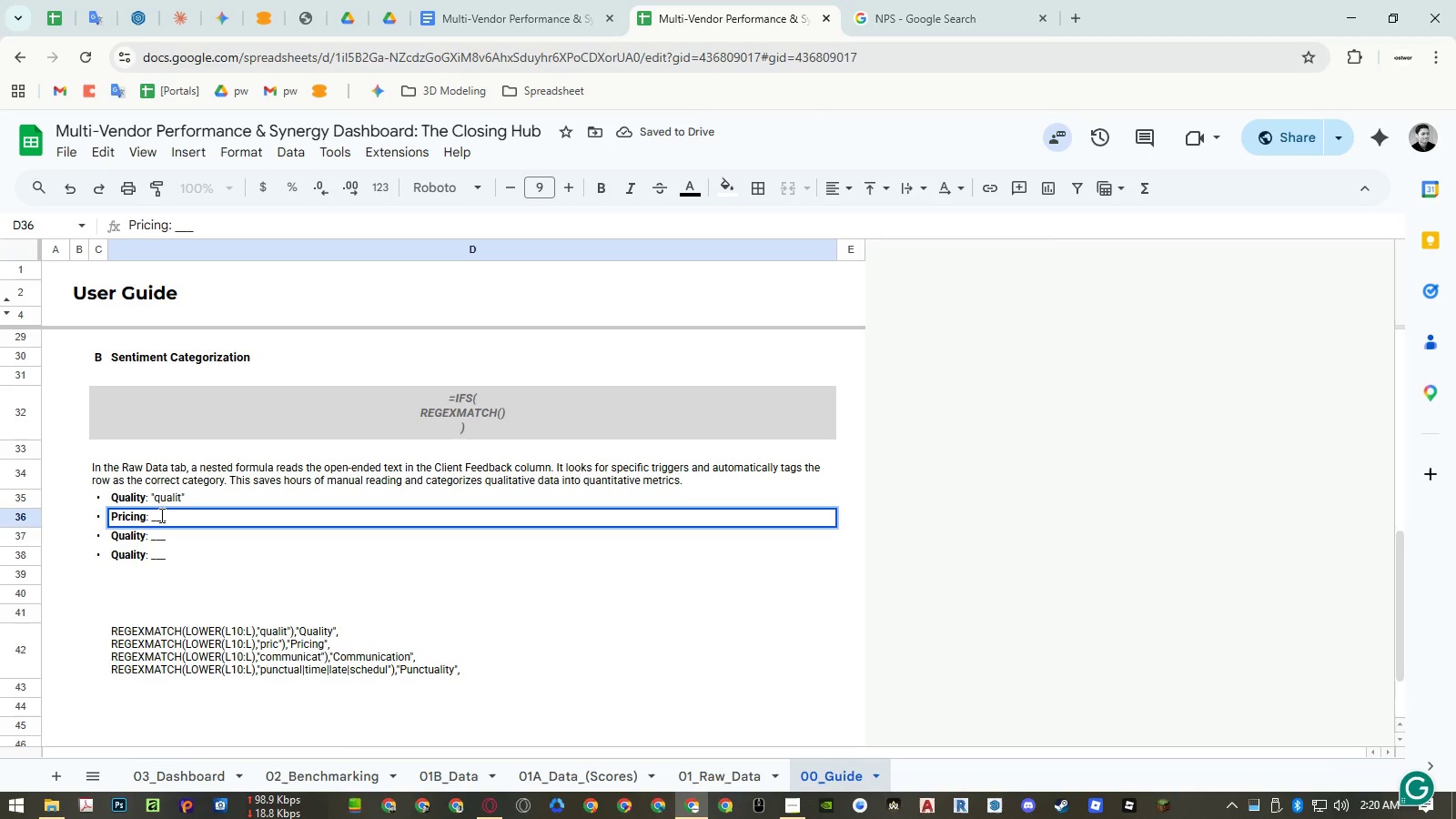 
double_click([160, 515])
 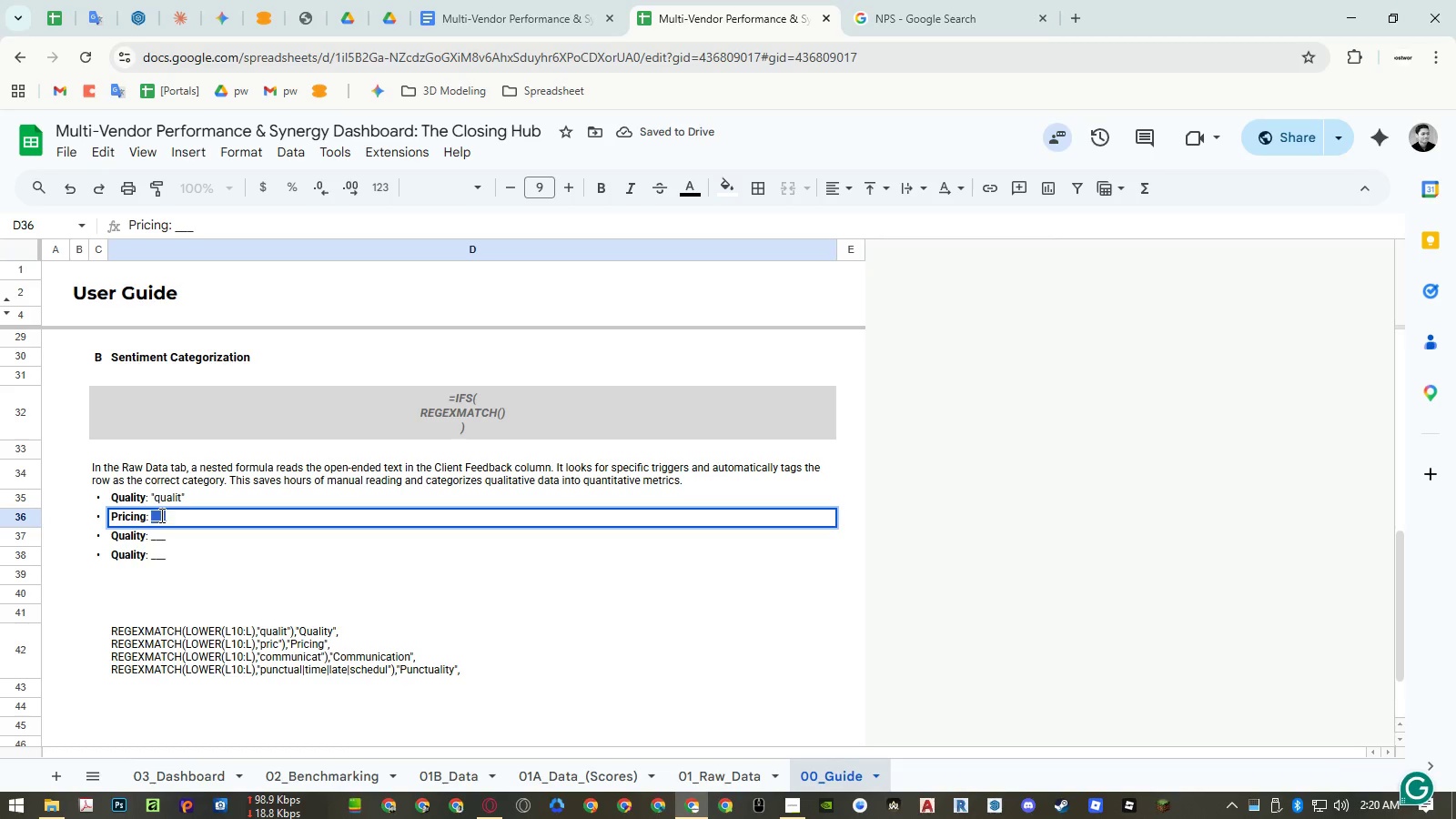 
key(Shift+ShiftRight)
 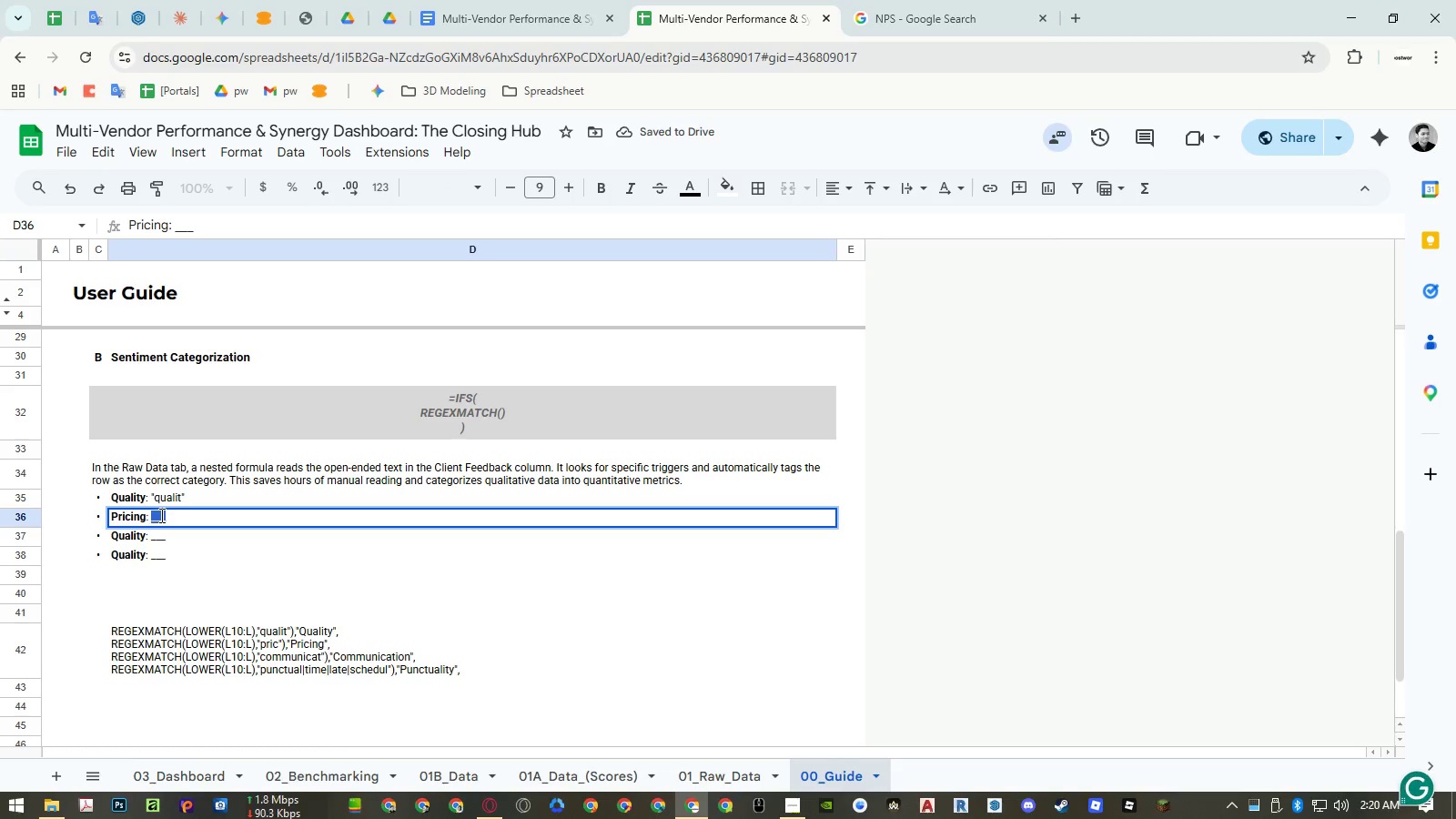 
key(Shift+Quote)
 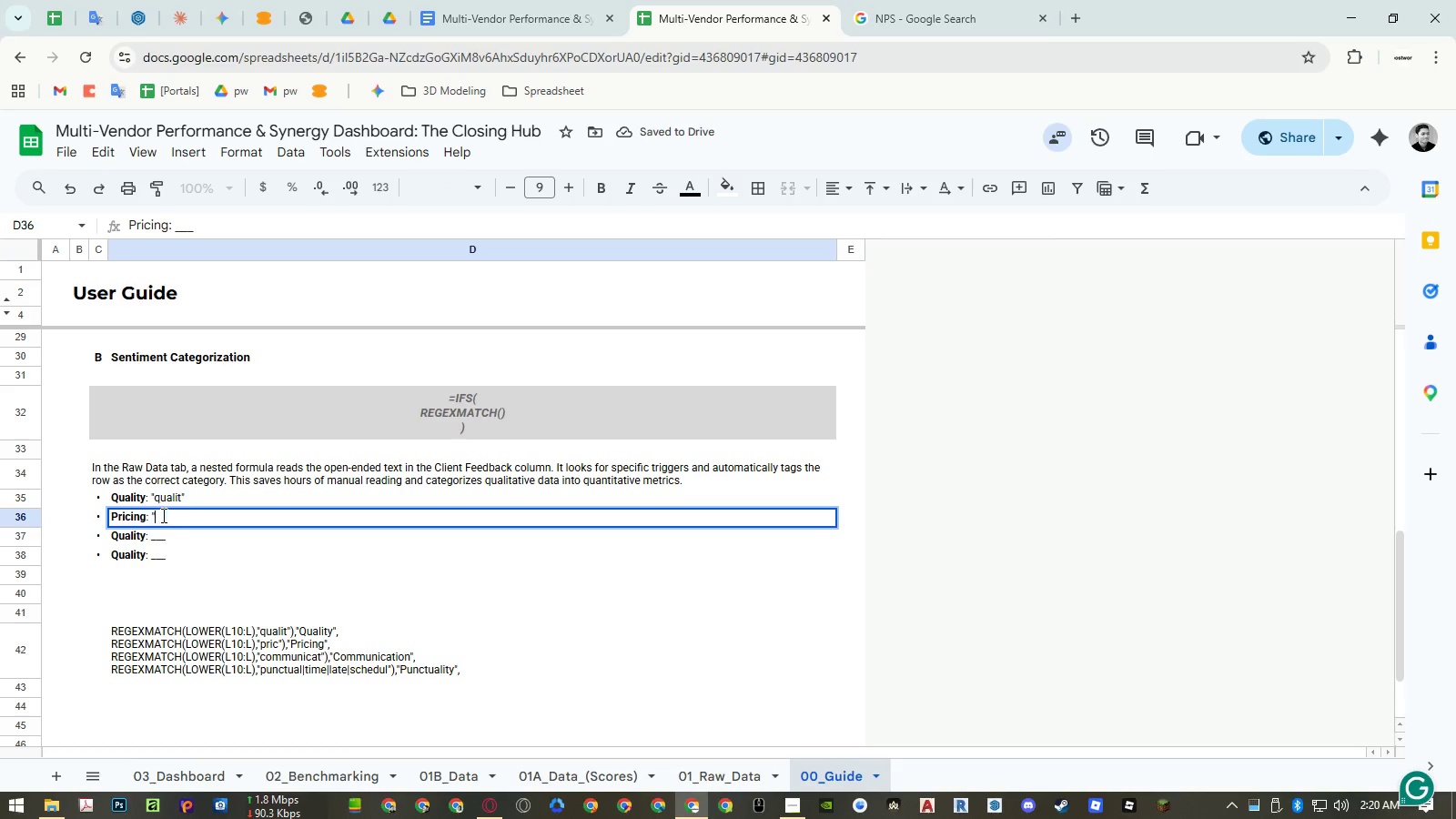 
key(Control+ControlLeft)
 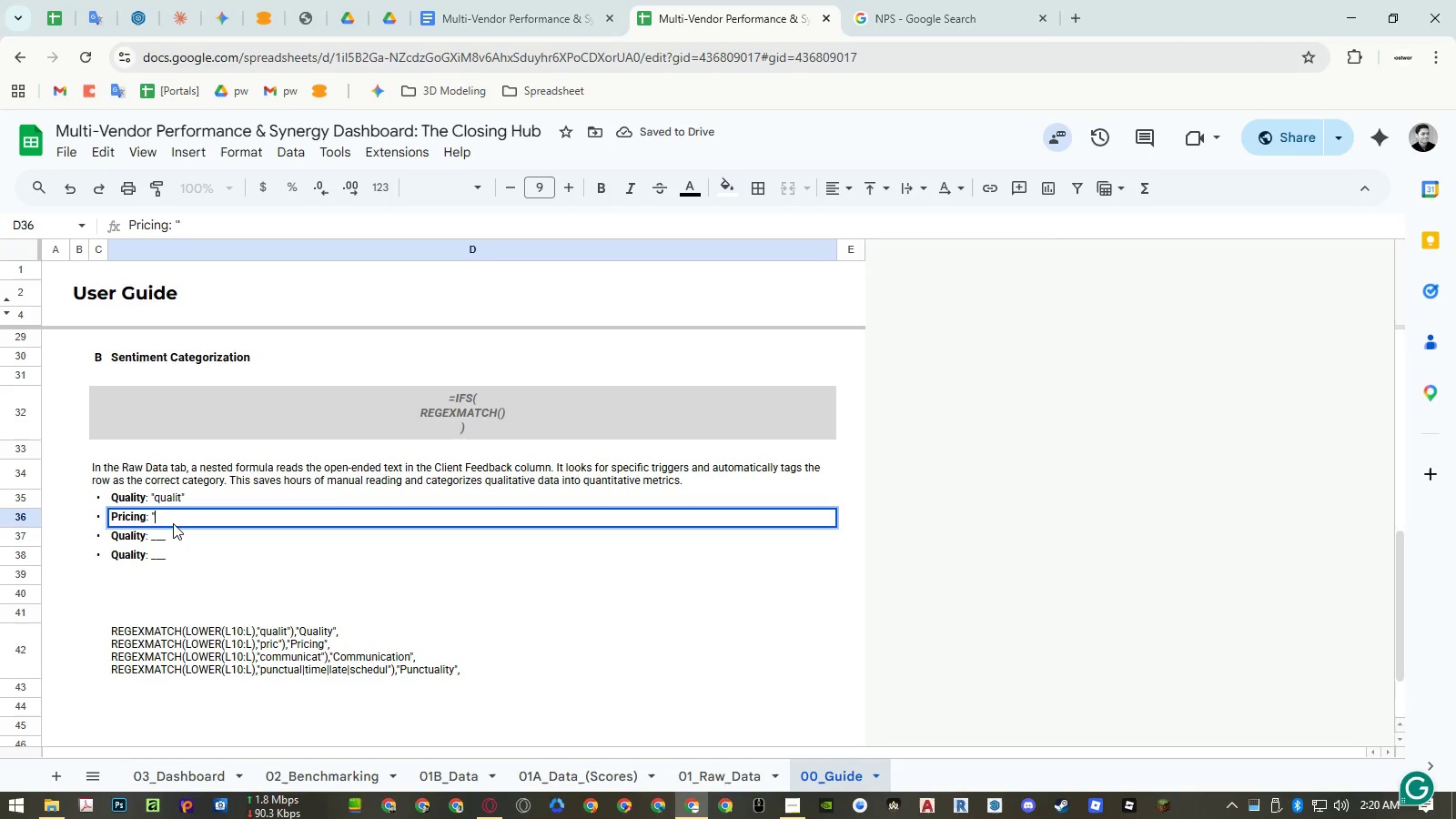 
key(Control+Shift+ShiftLeft)
 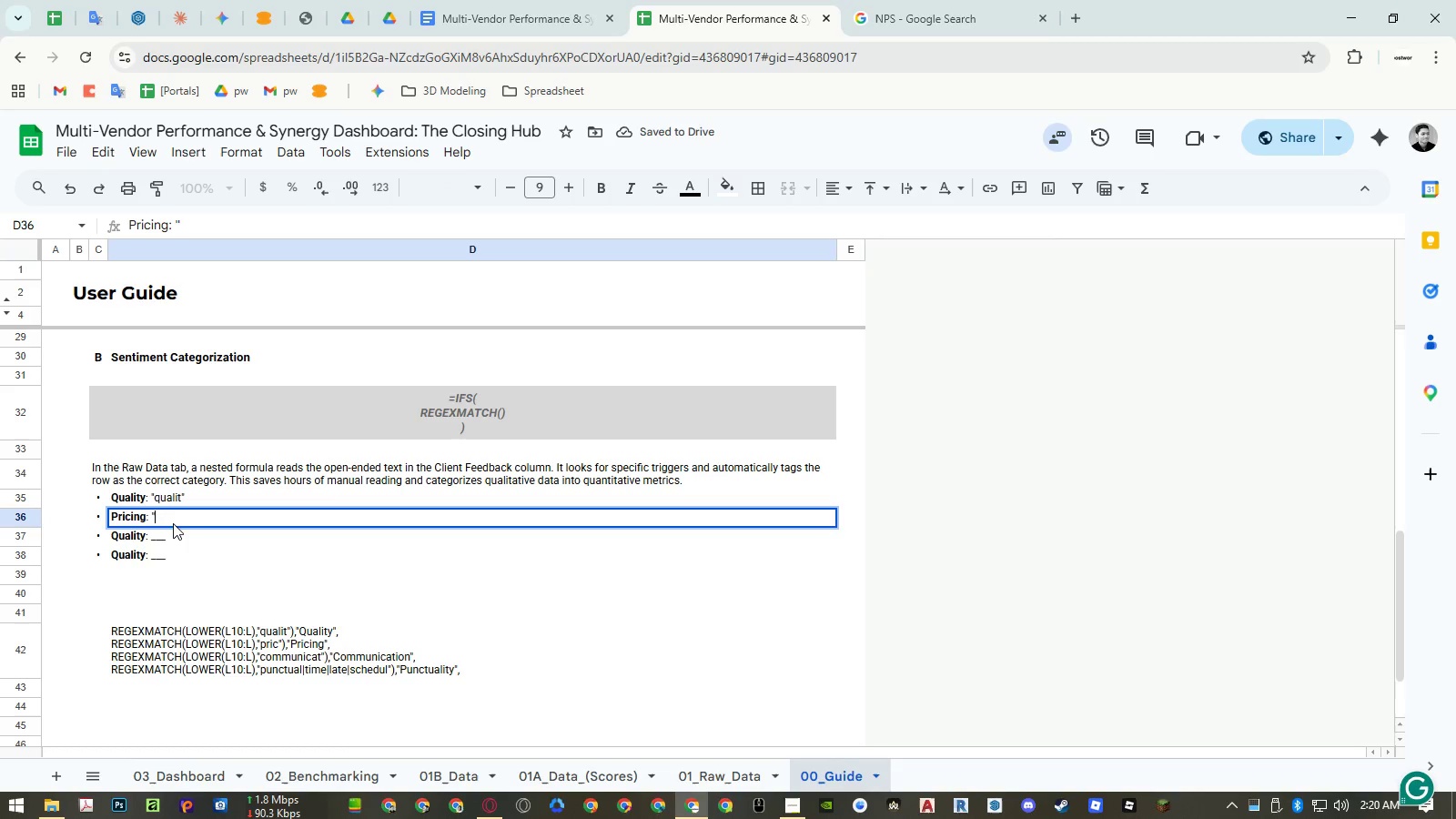 
key(Control+Shift+V)
 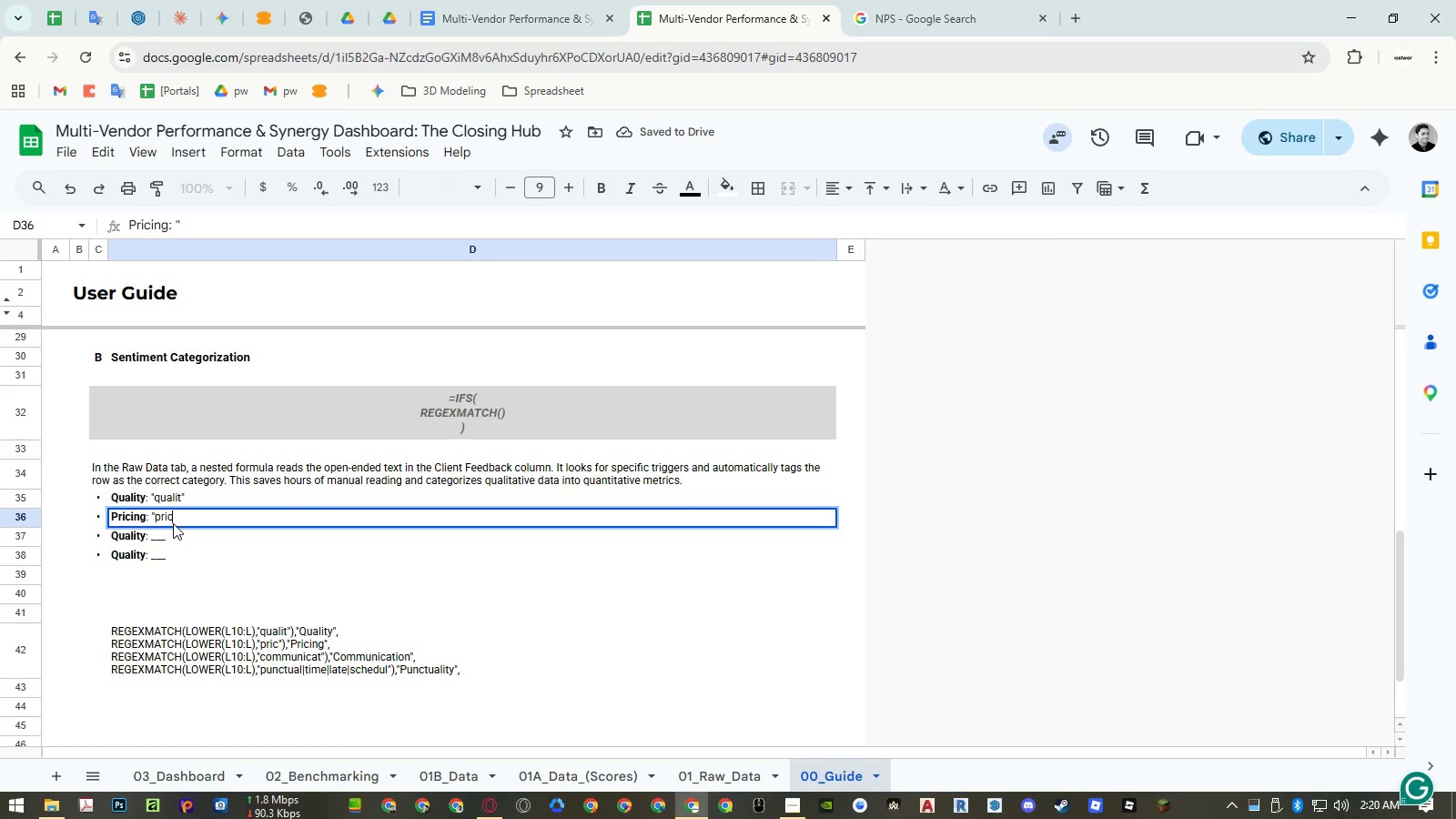 
key(Shift+ShiftRight)
 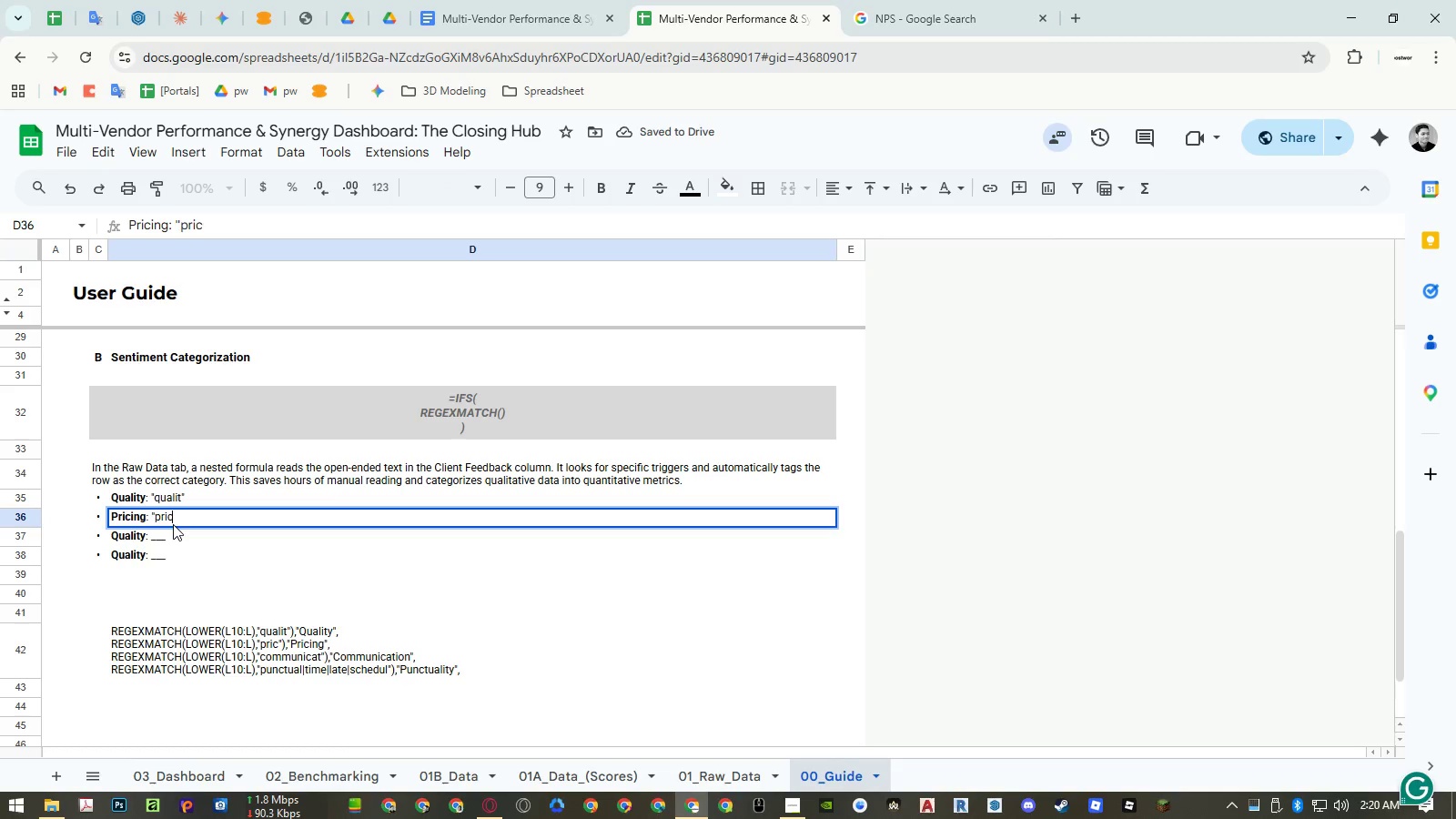 
key(Shift+Quote)
 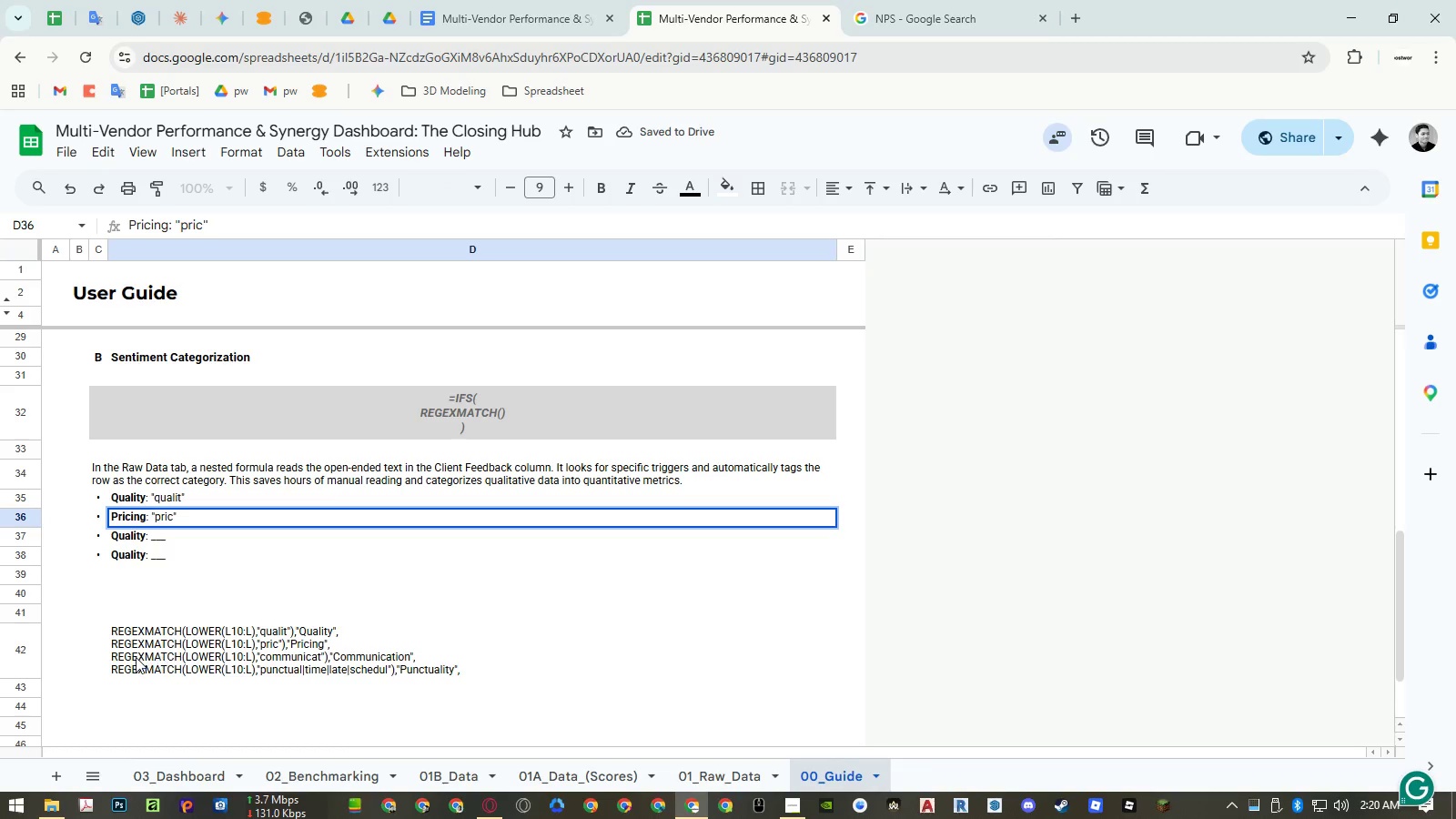 
double_click([136, 657])
 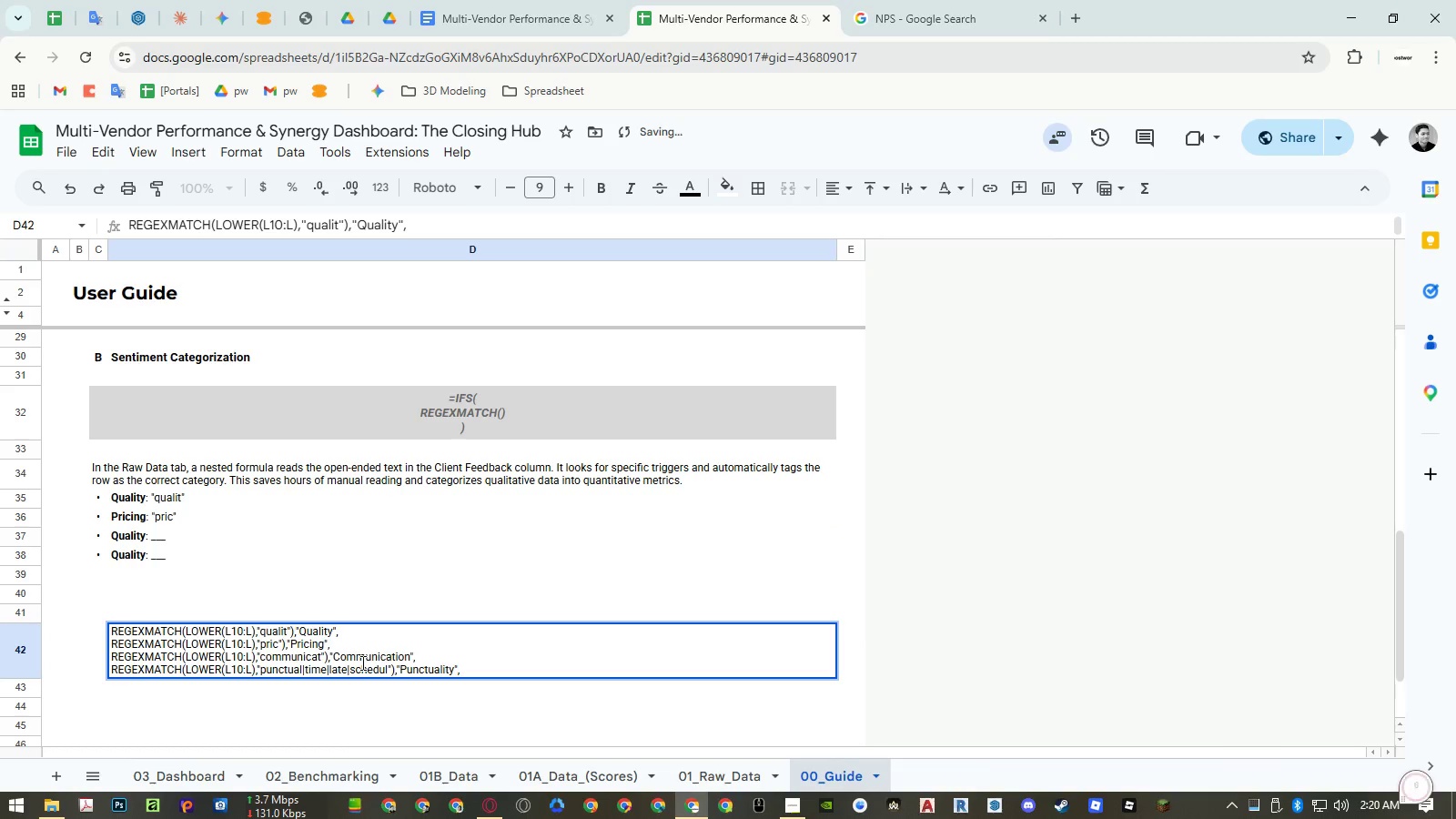 
double_click([361, 662])
 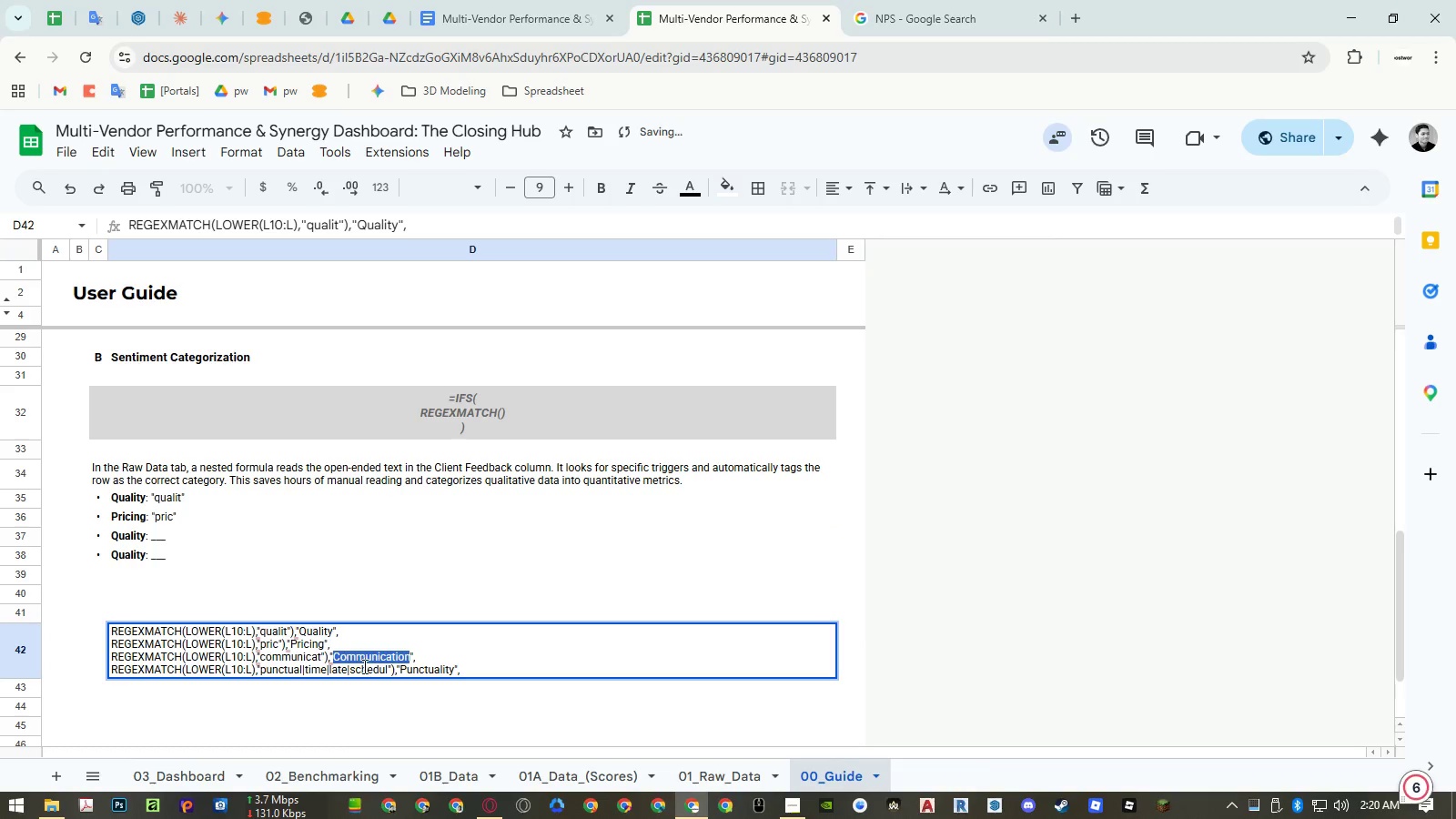 
key(Control+ControlLeft)
 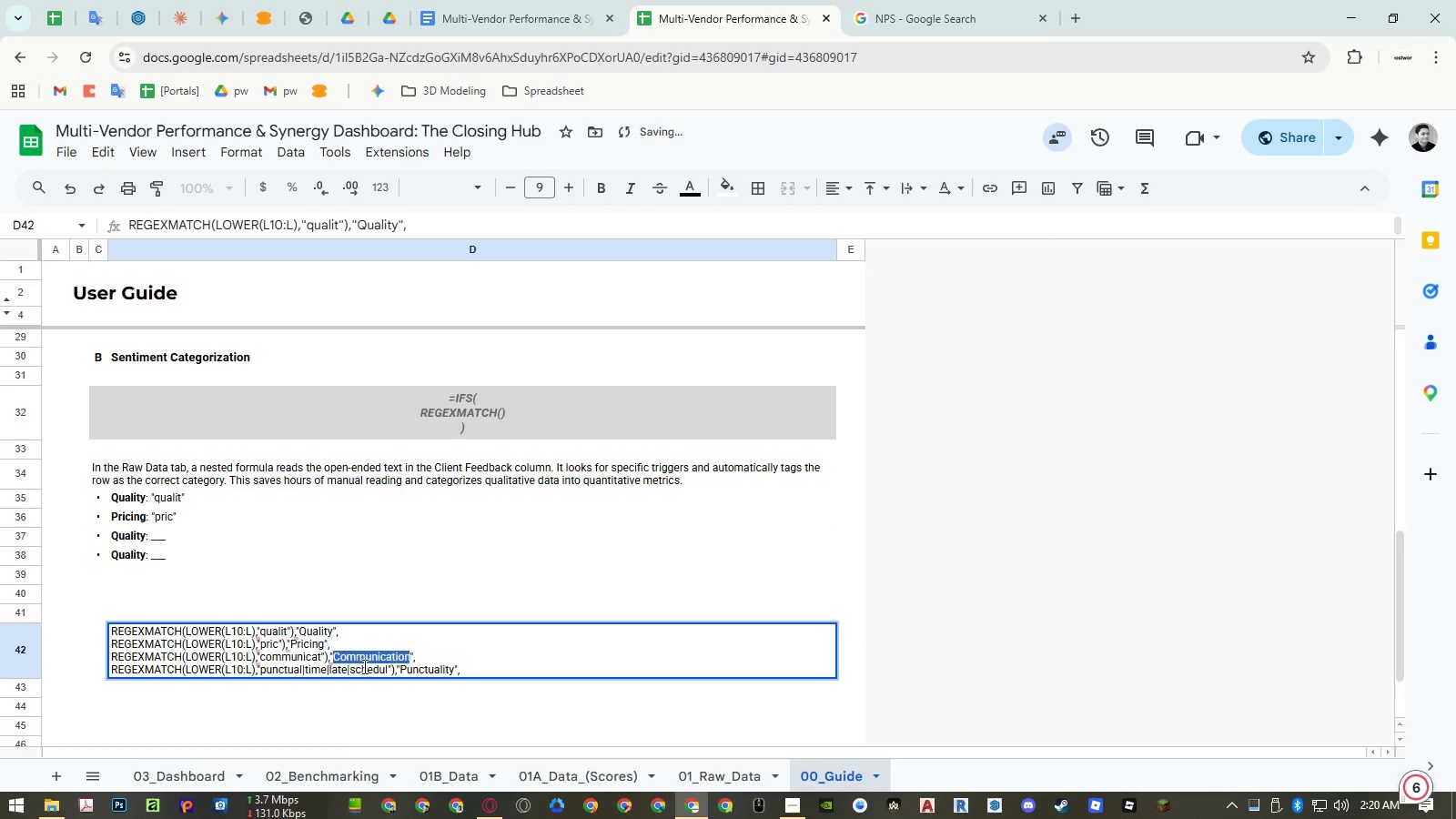 
key(Control+C)
 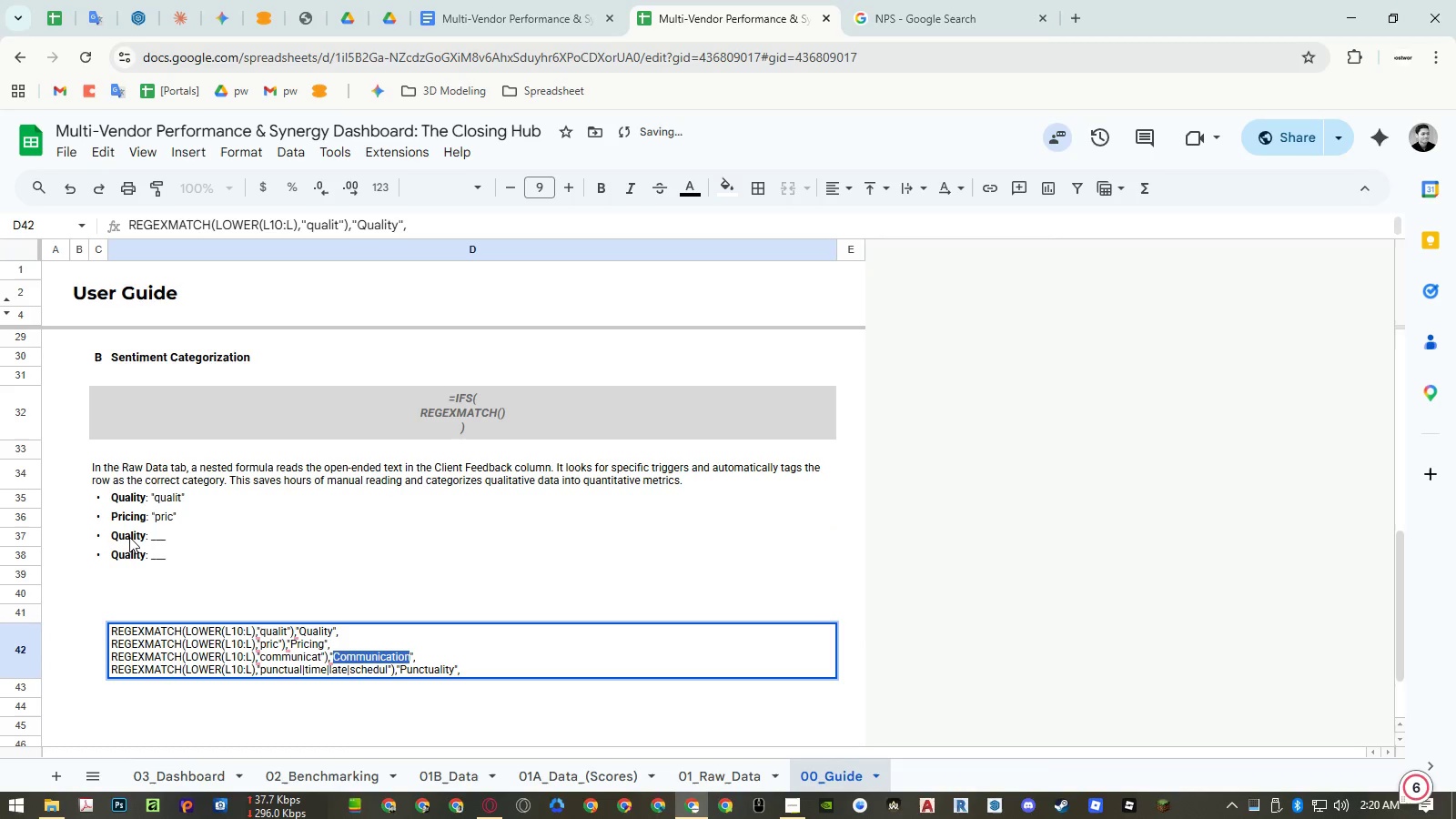 
double_click([124, 535])
 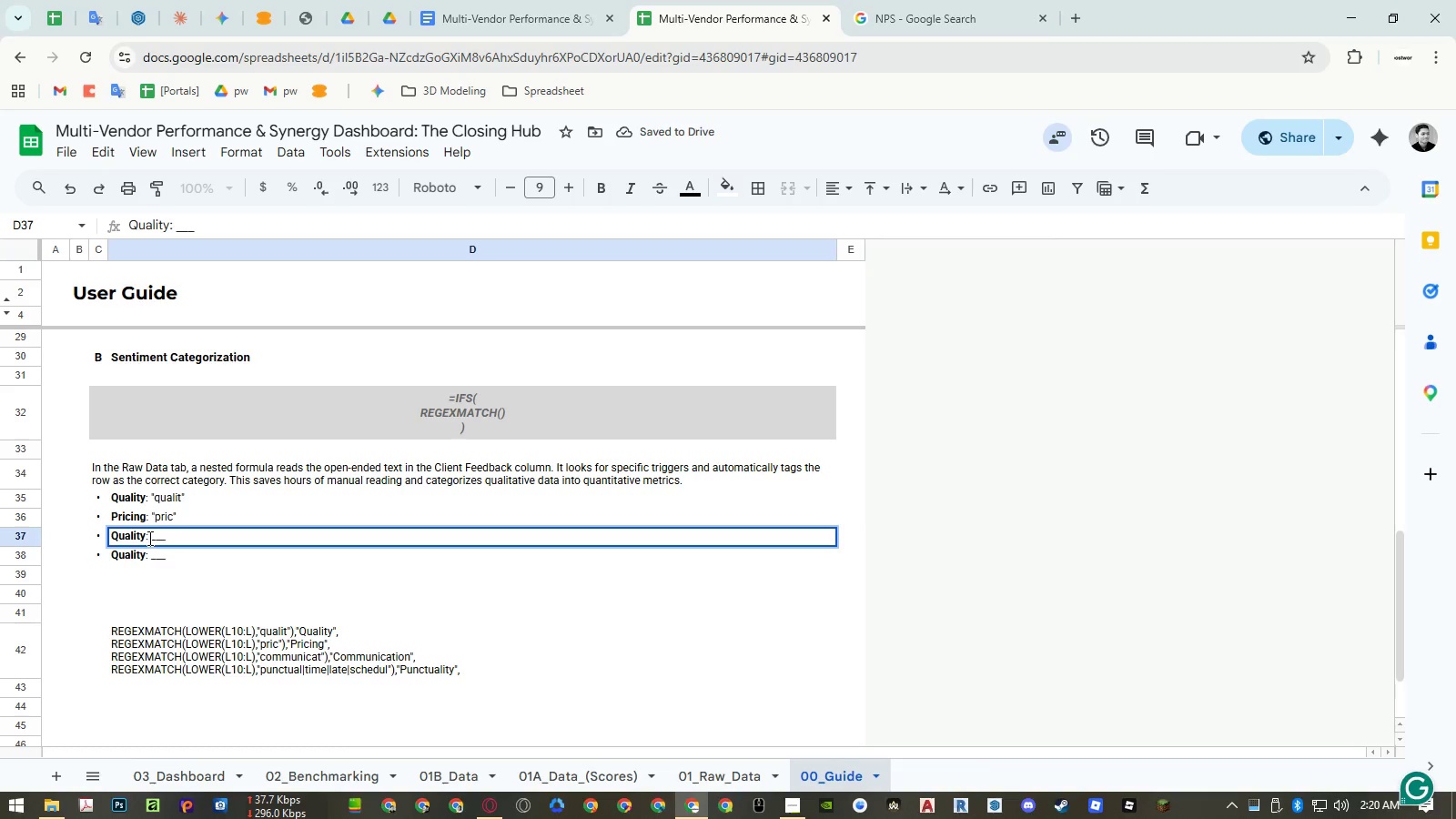 
double_click([129, 537])
 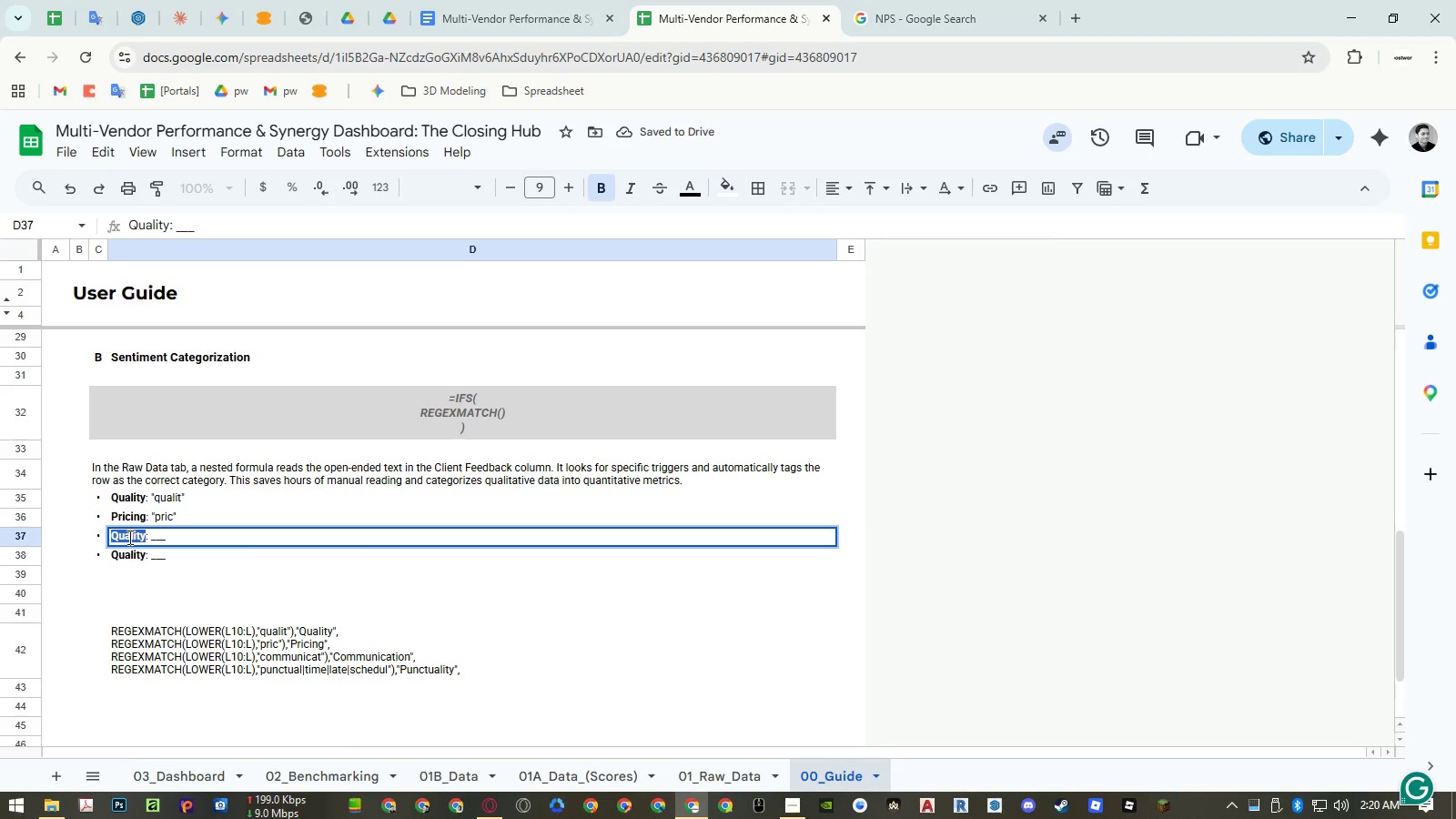 
key(Control+ControlLeft)
 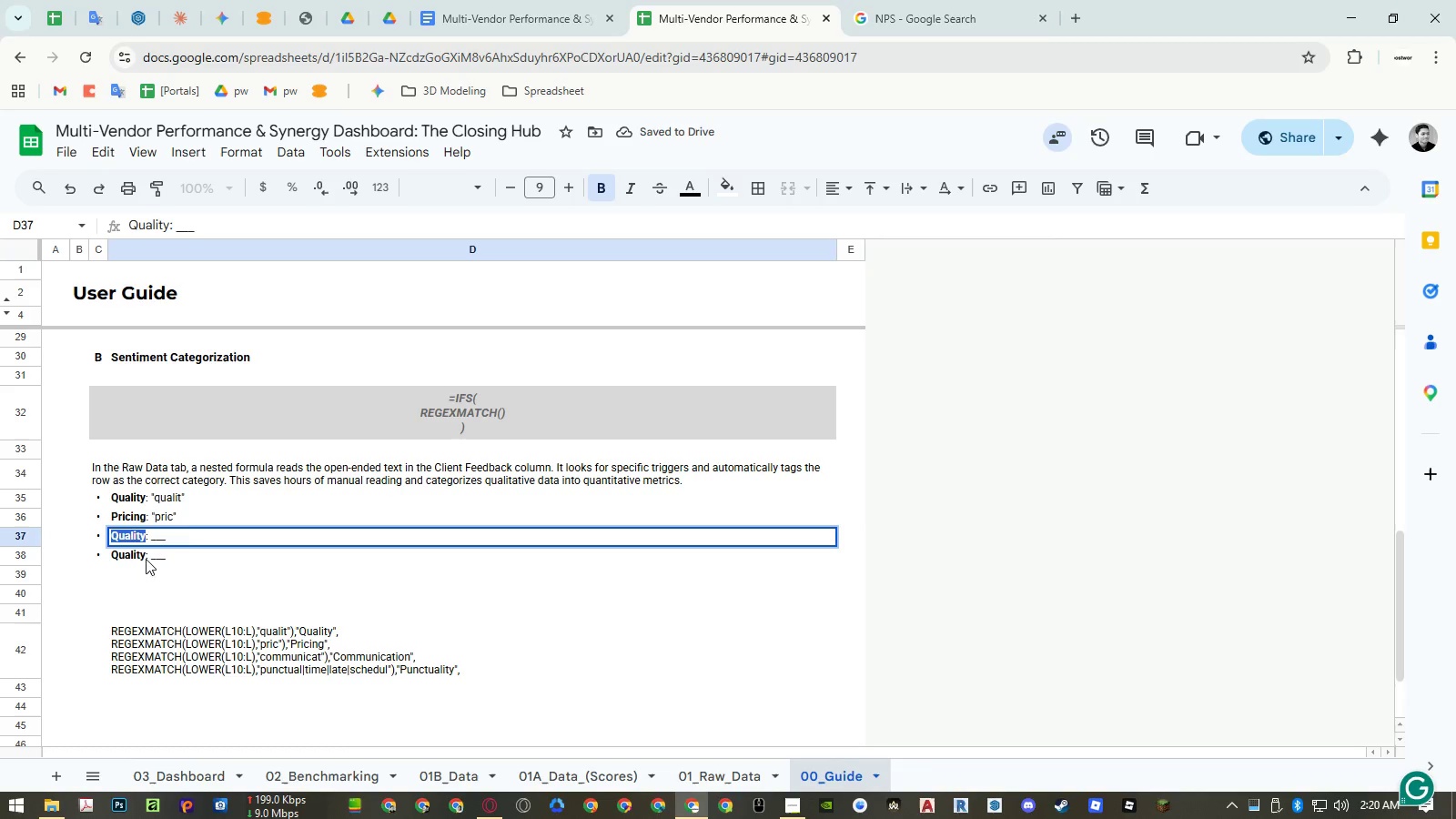 
key(Control+Shift+ShiftLeft)
 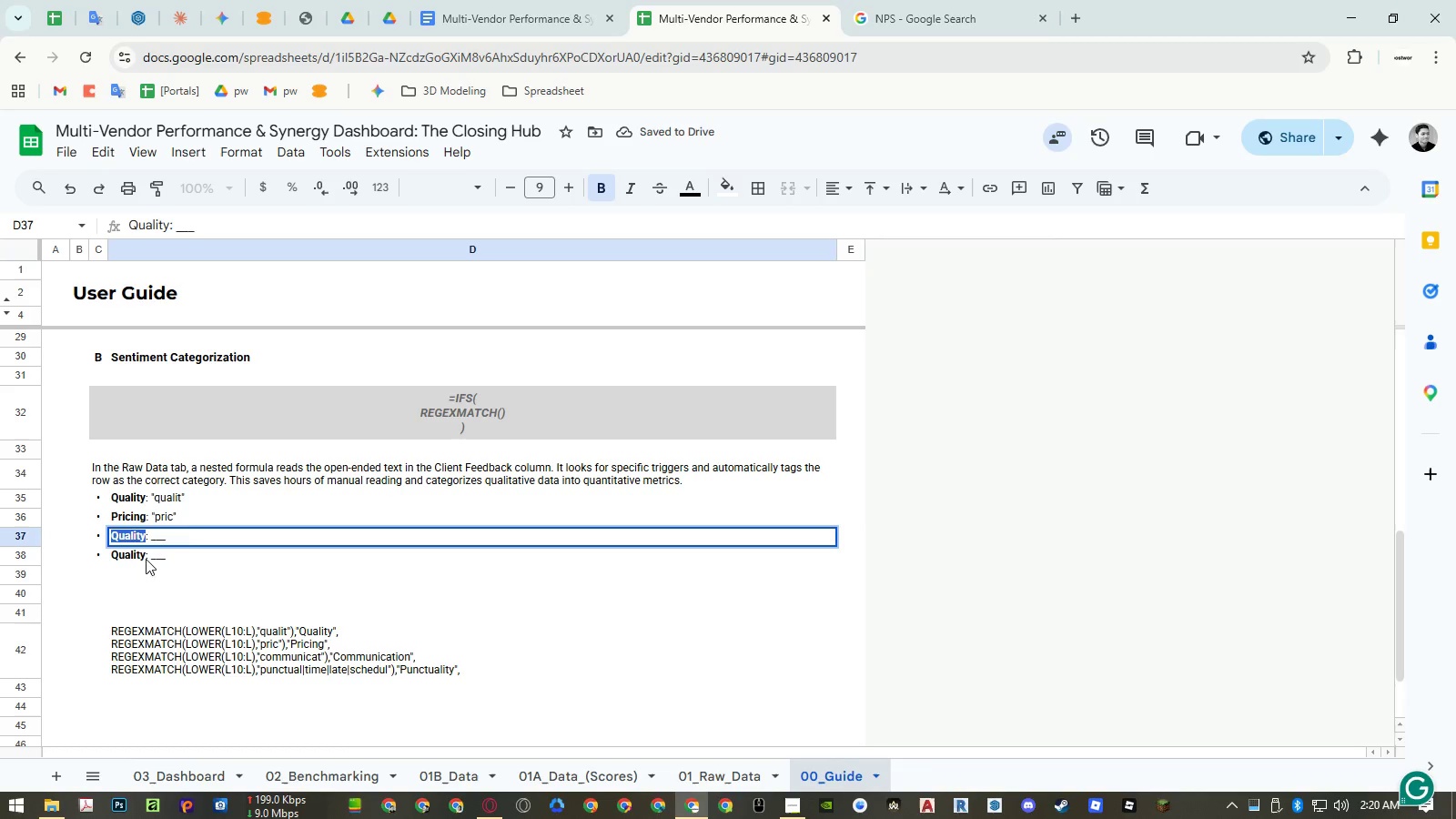 
key(Control+Shift+V)
 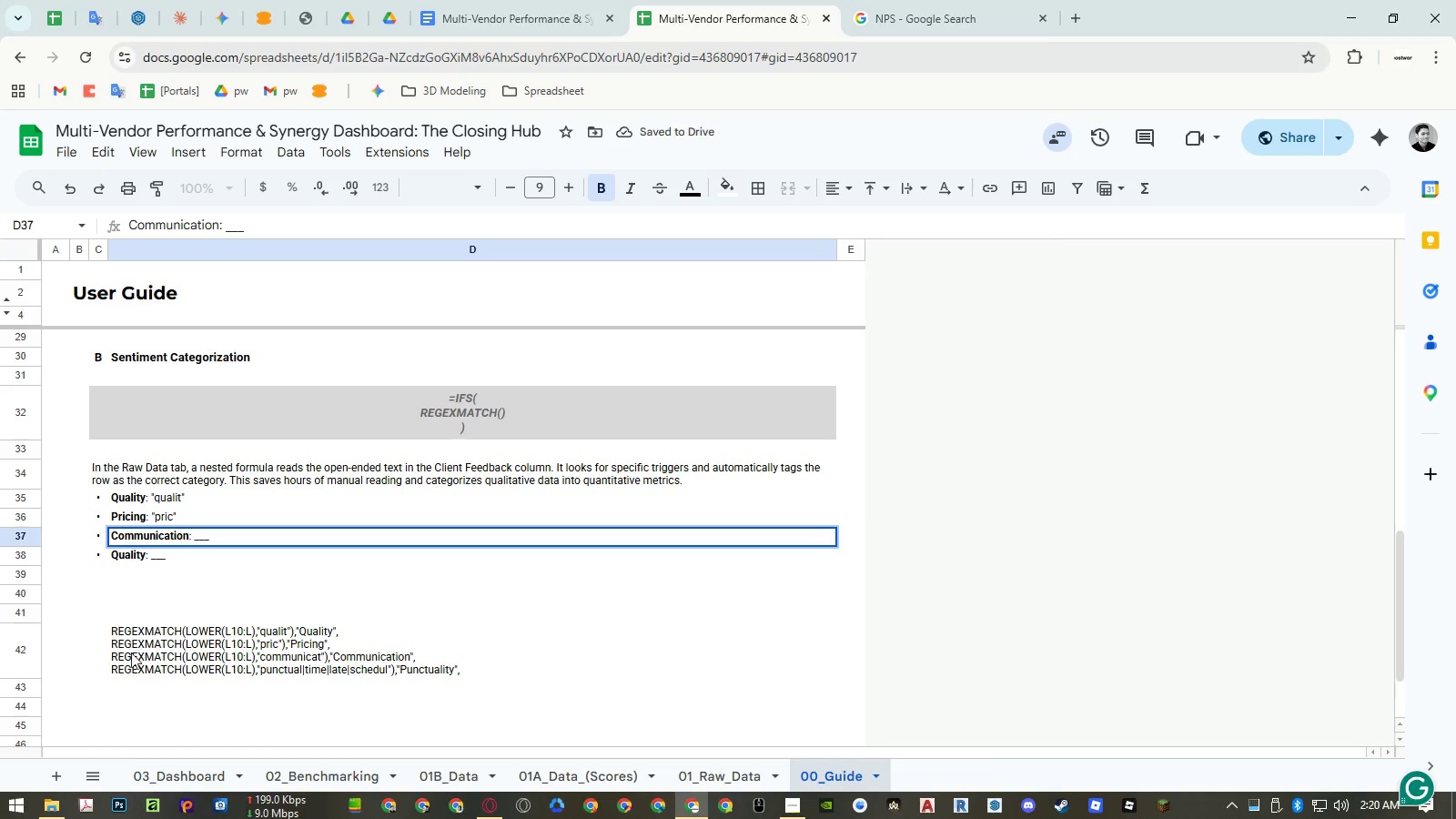 
double_click([131, 655])
 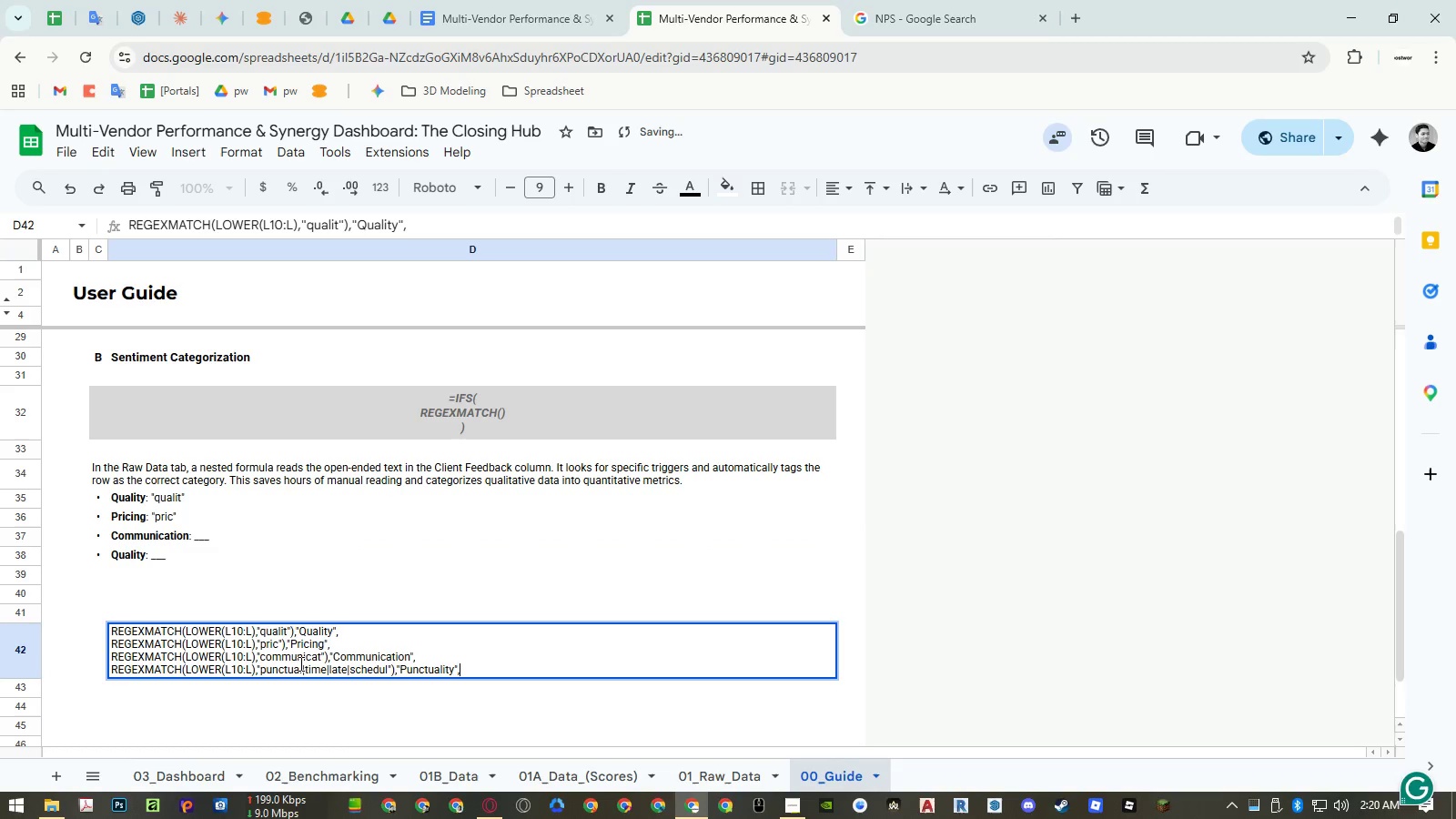 
double_click([297, 657])
 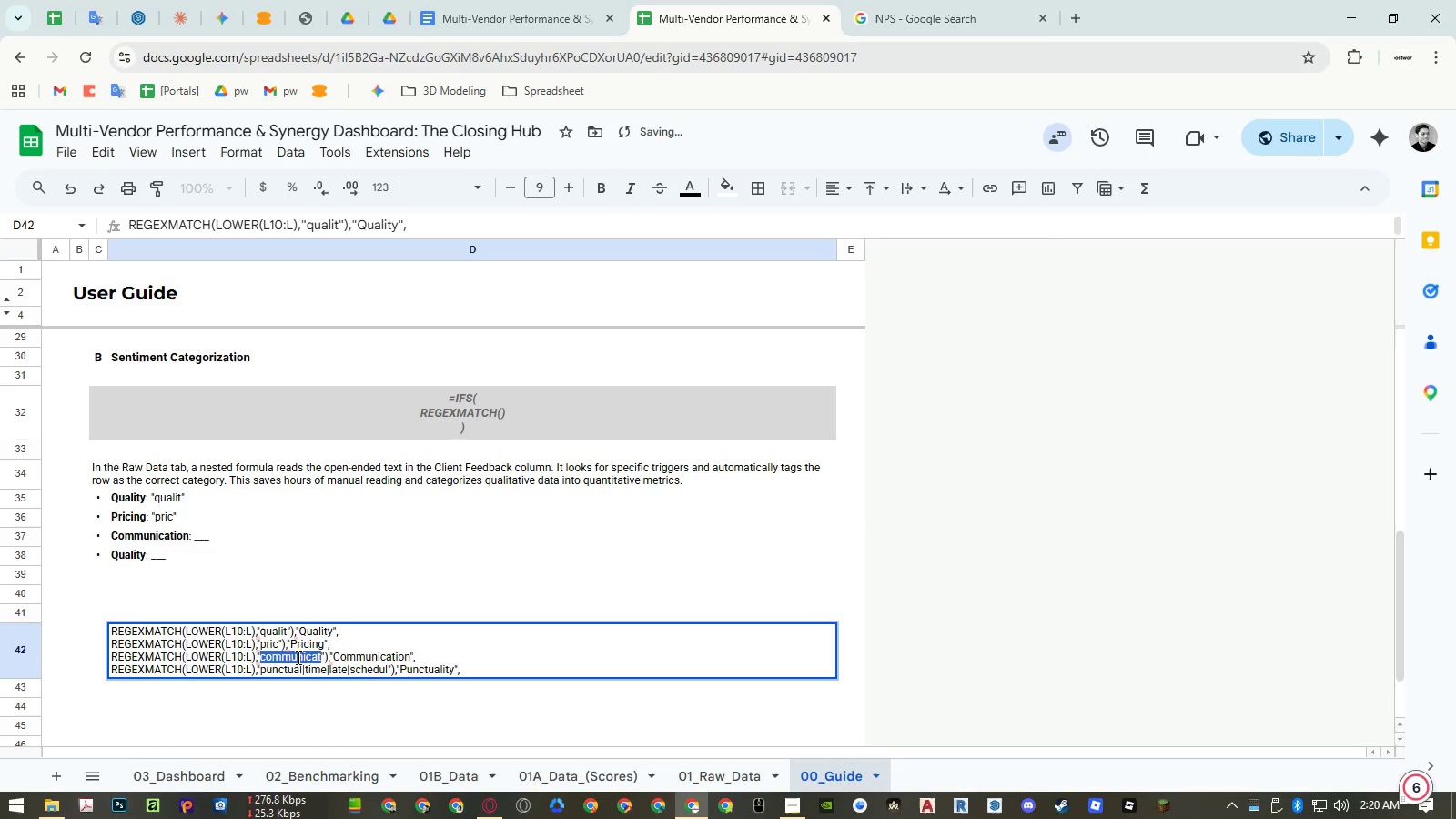 
key(Control+ControlLeft)
 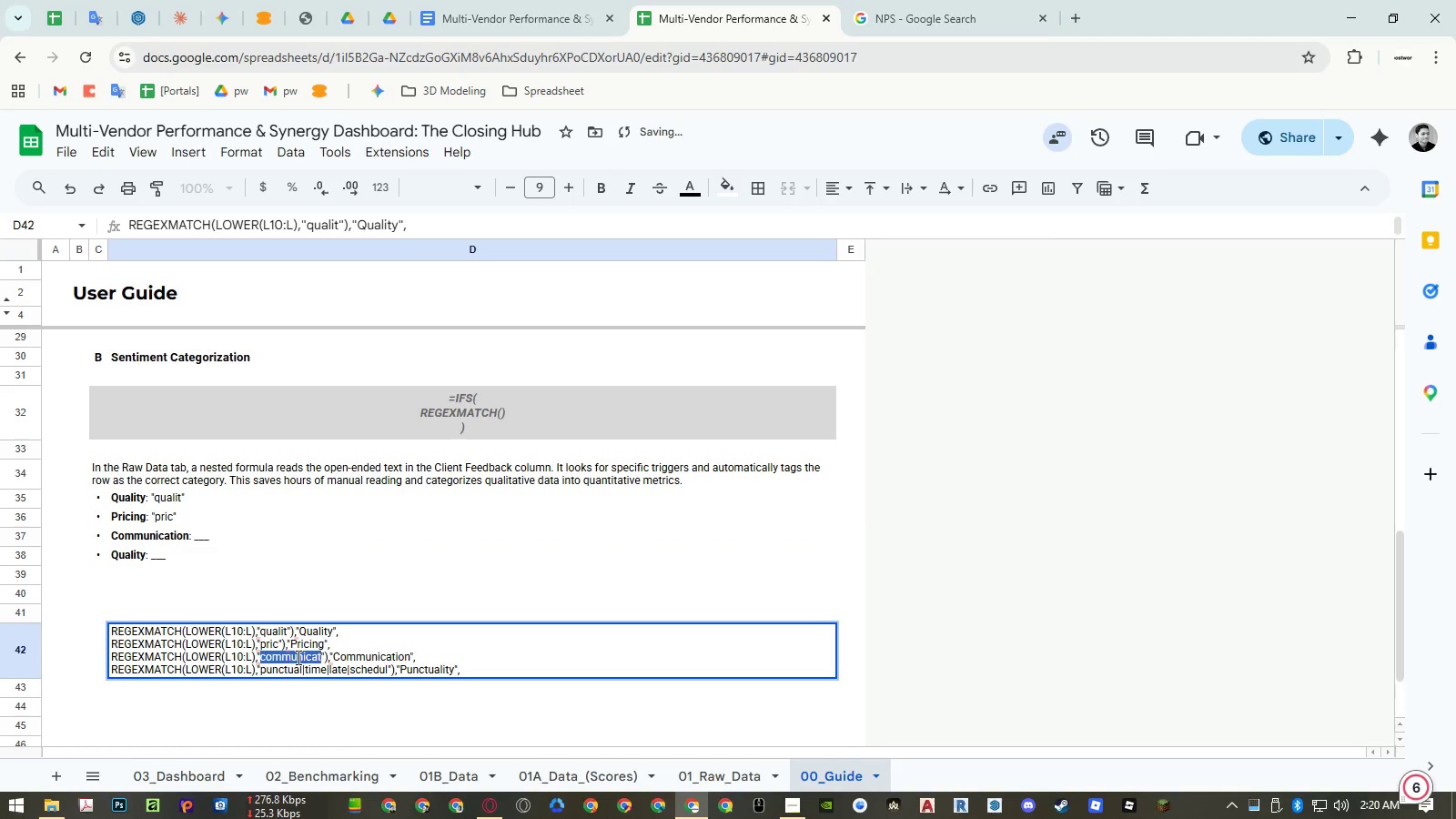 
key(Control+C)
 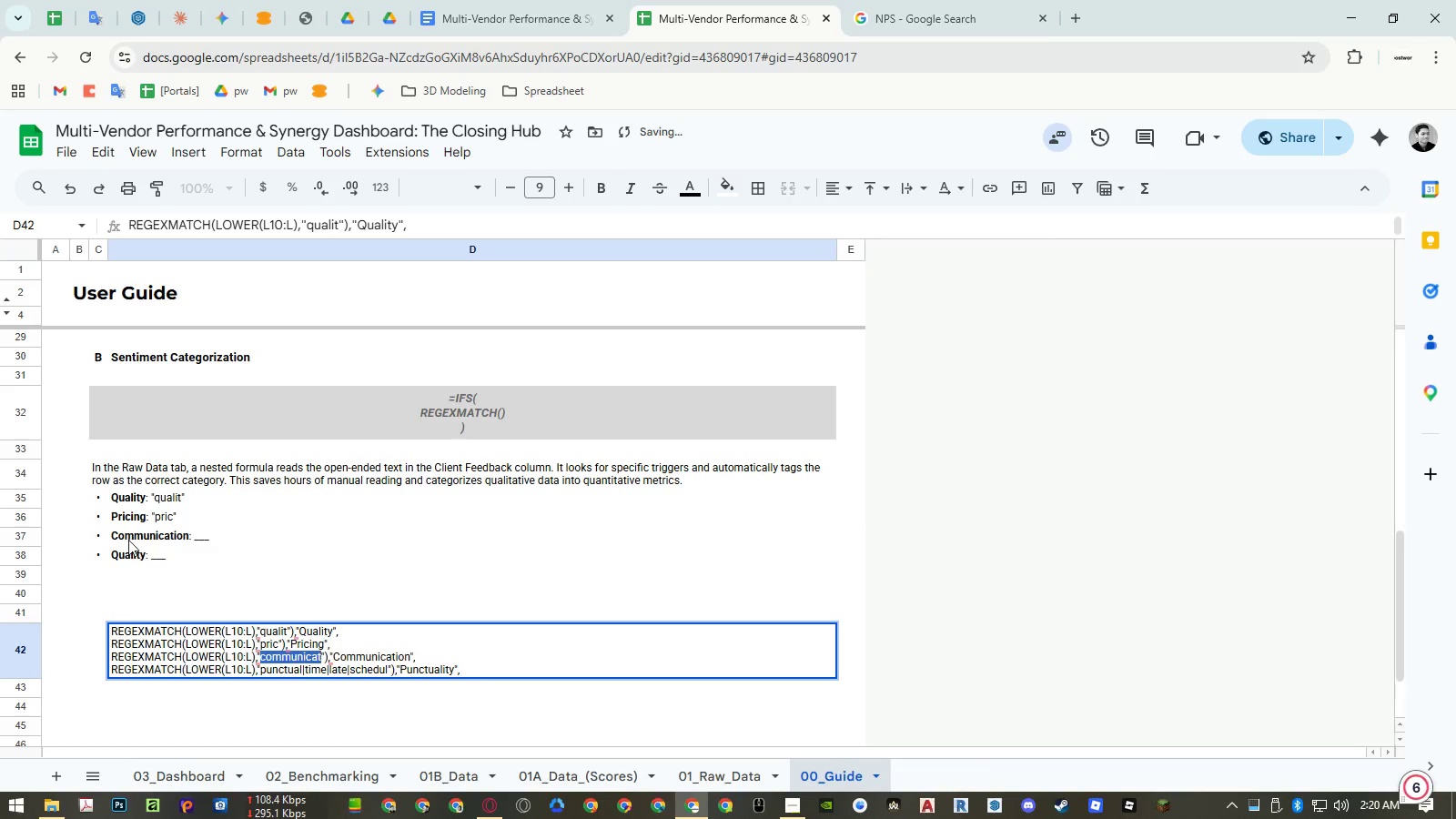 
double_click([128, 540])
 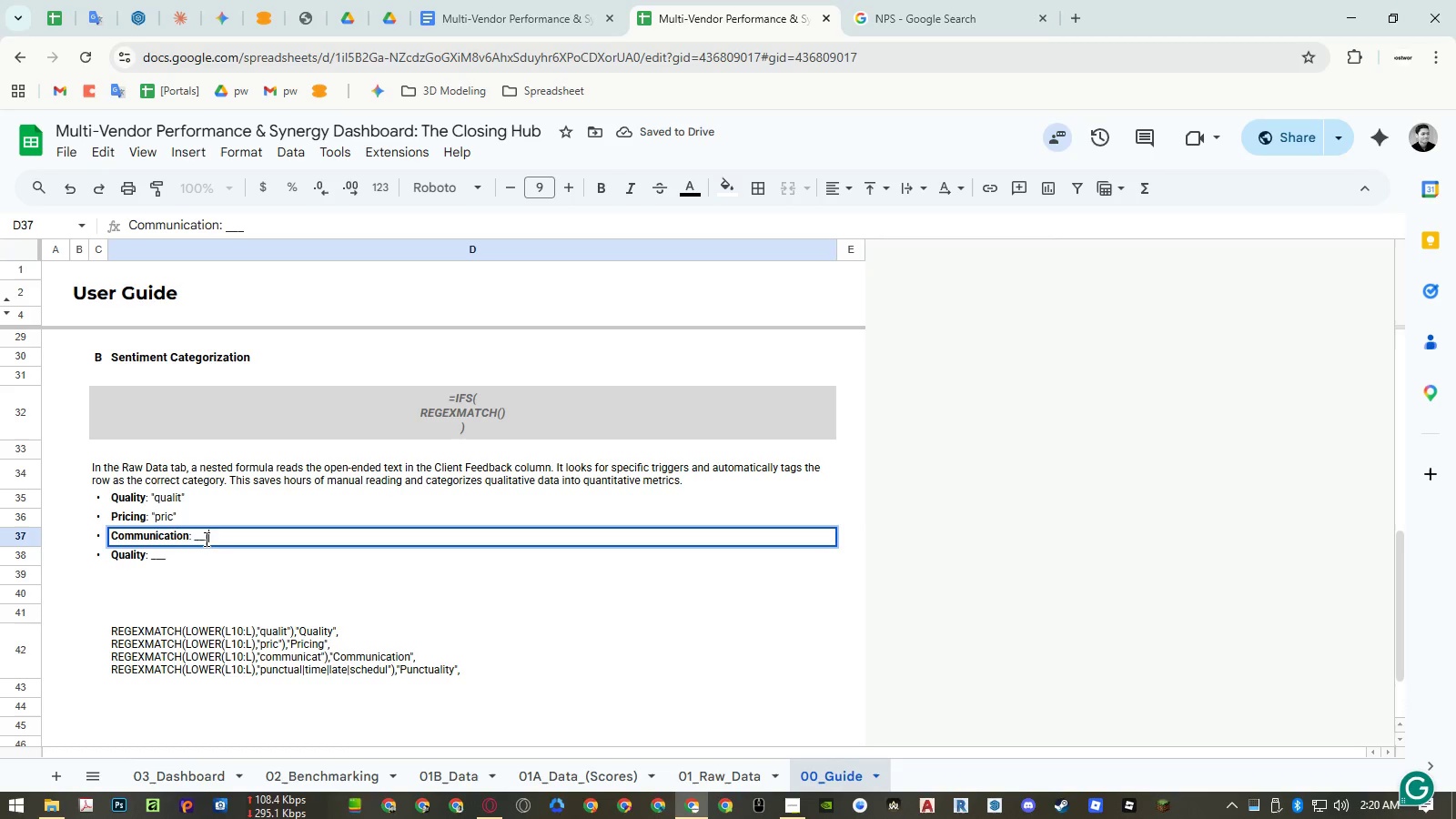 
double_click([203, 537])
 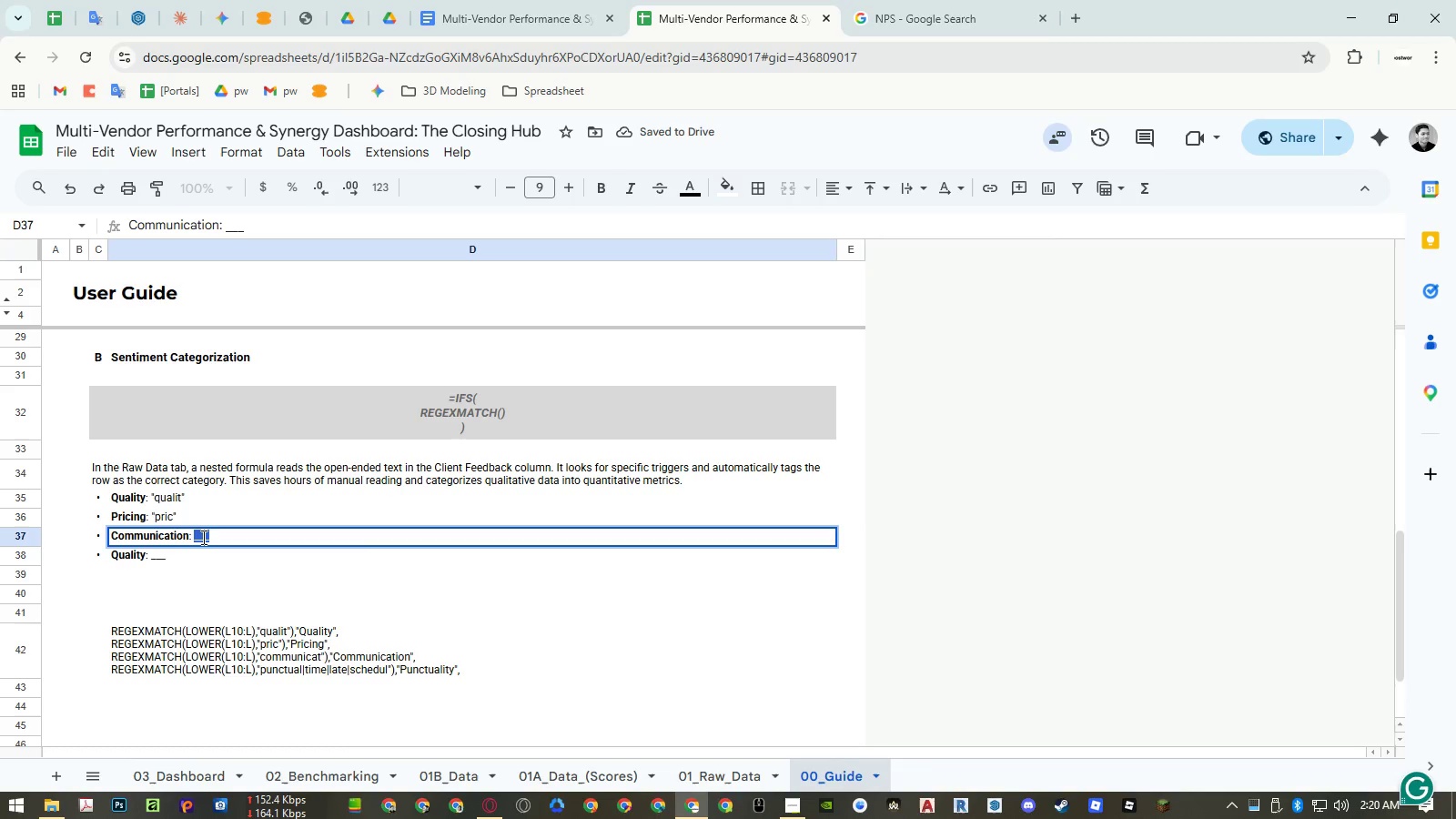 
key(Shift+ShiftRight)
 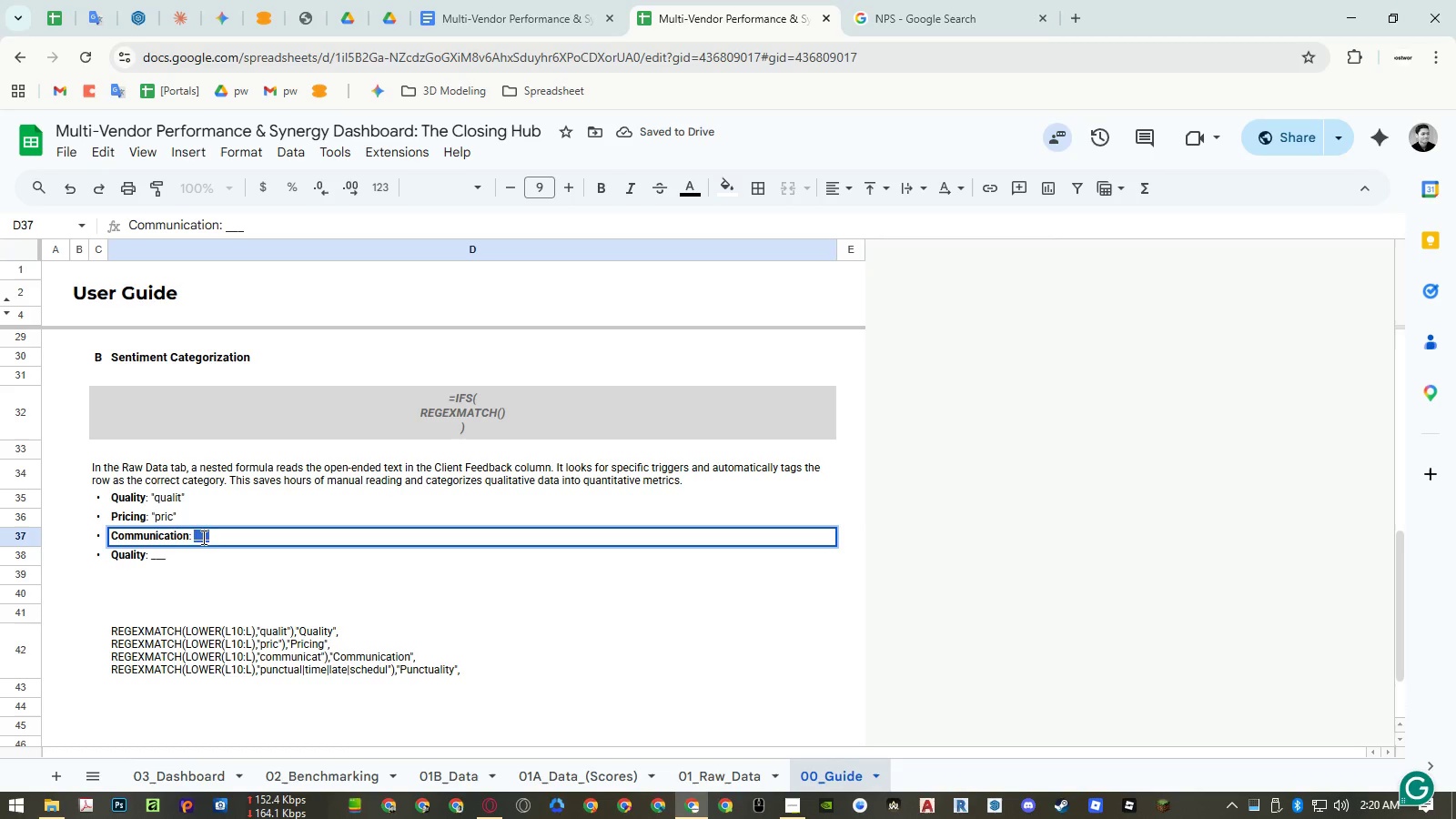 
key(Shift+Quote)
 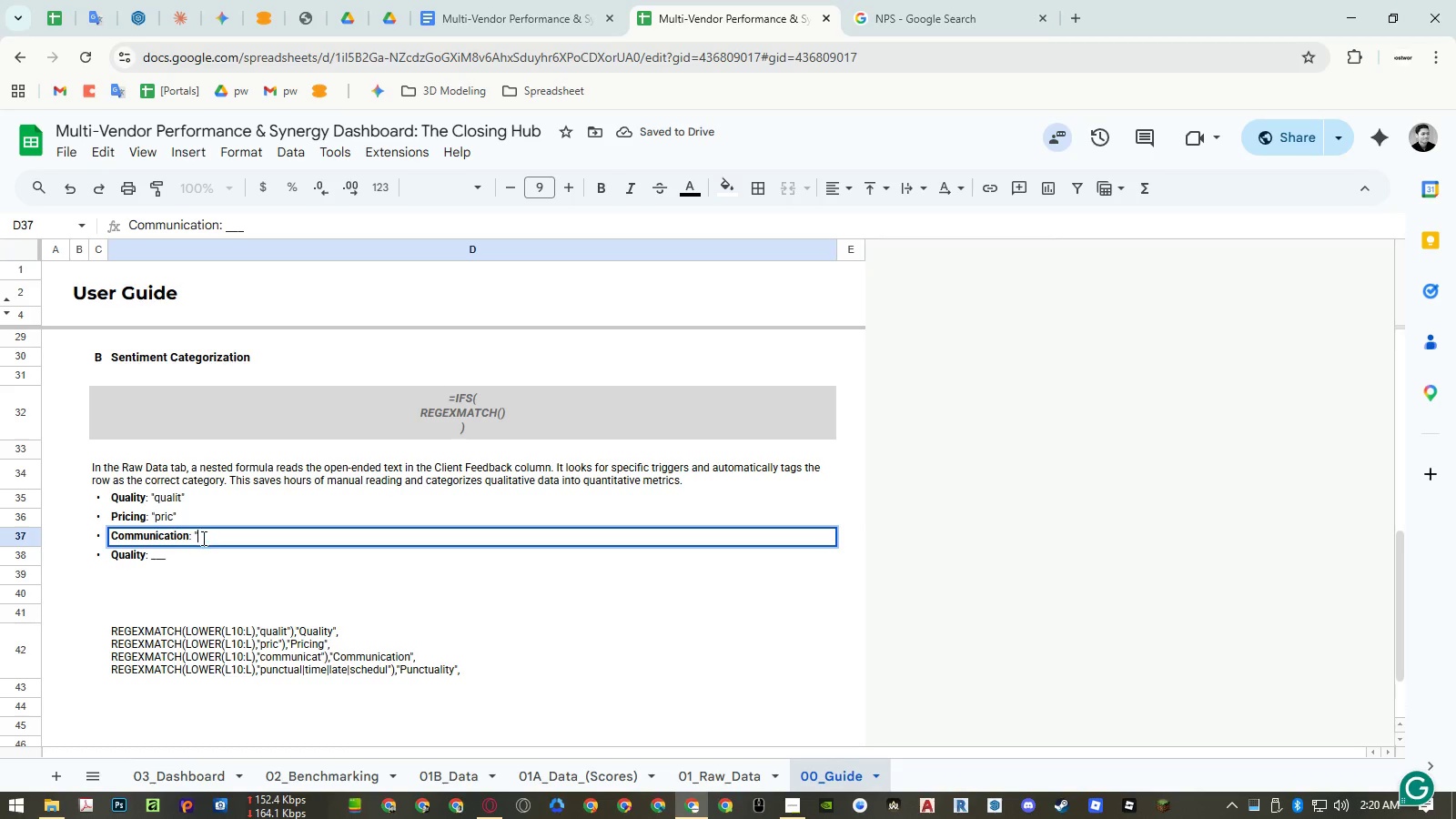 
key(Control+ControlLeft)
 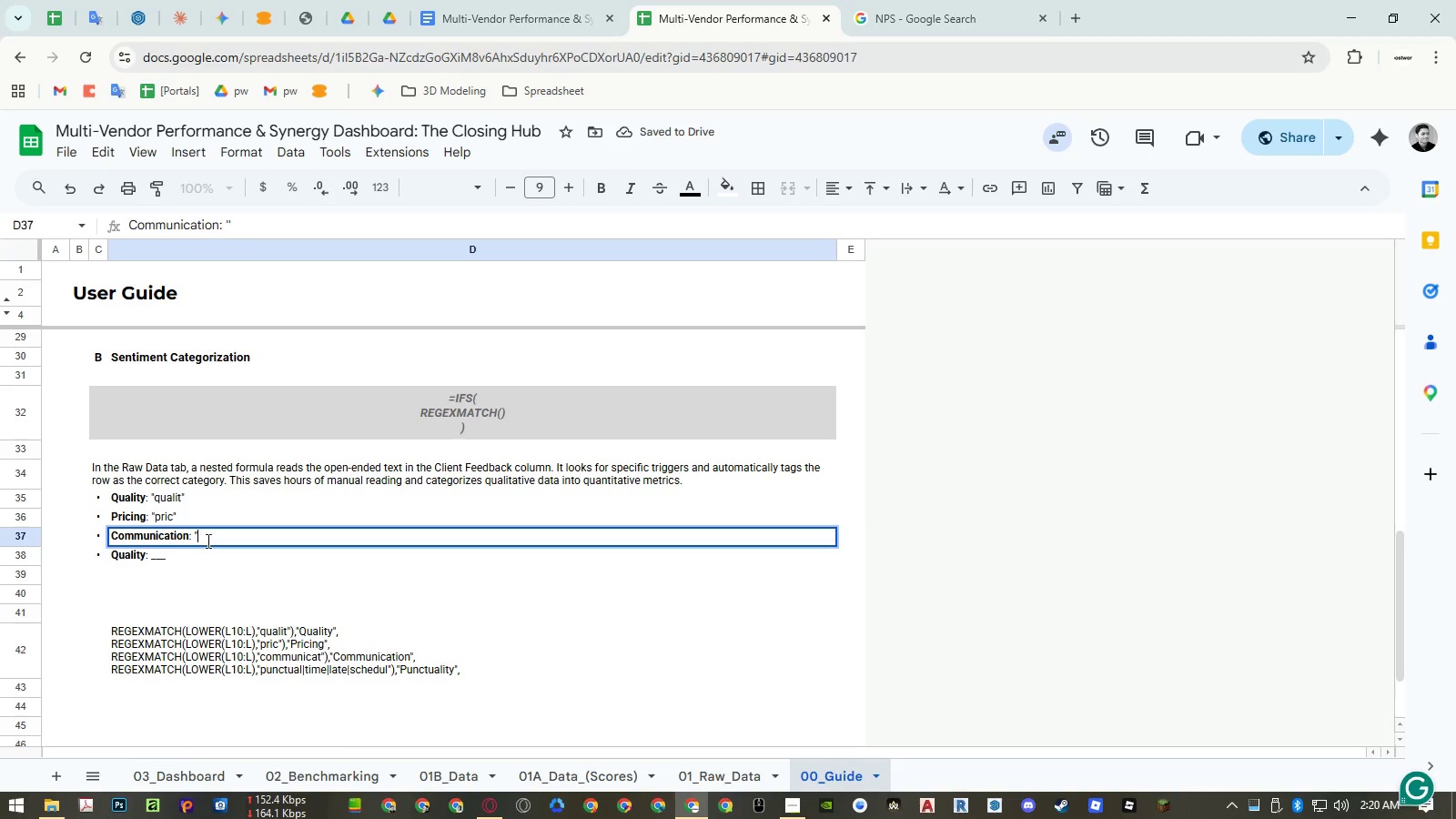 
key(Control+Shift+ShiftLeft)
 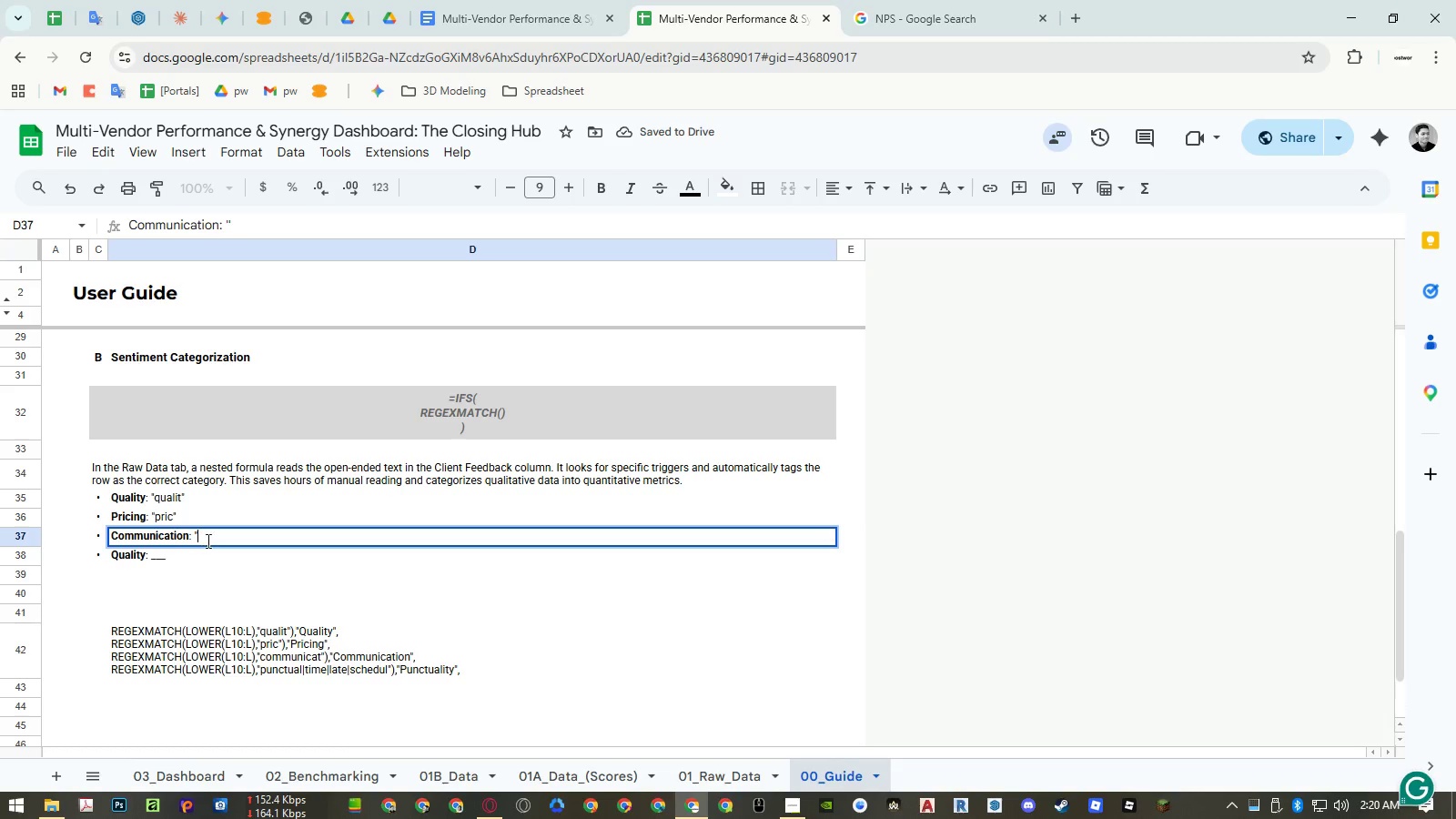 
key(Control+Shift+V)
 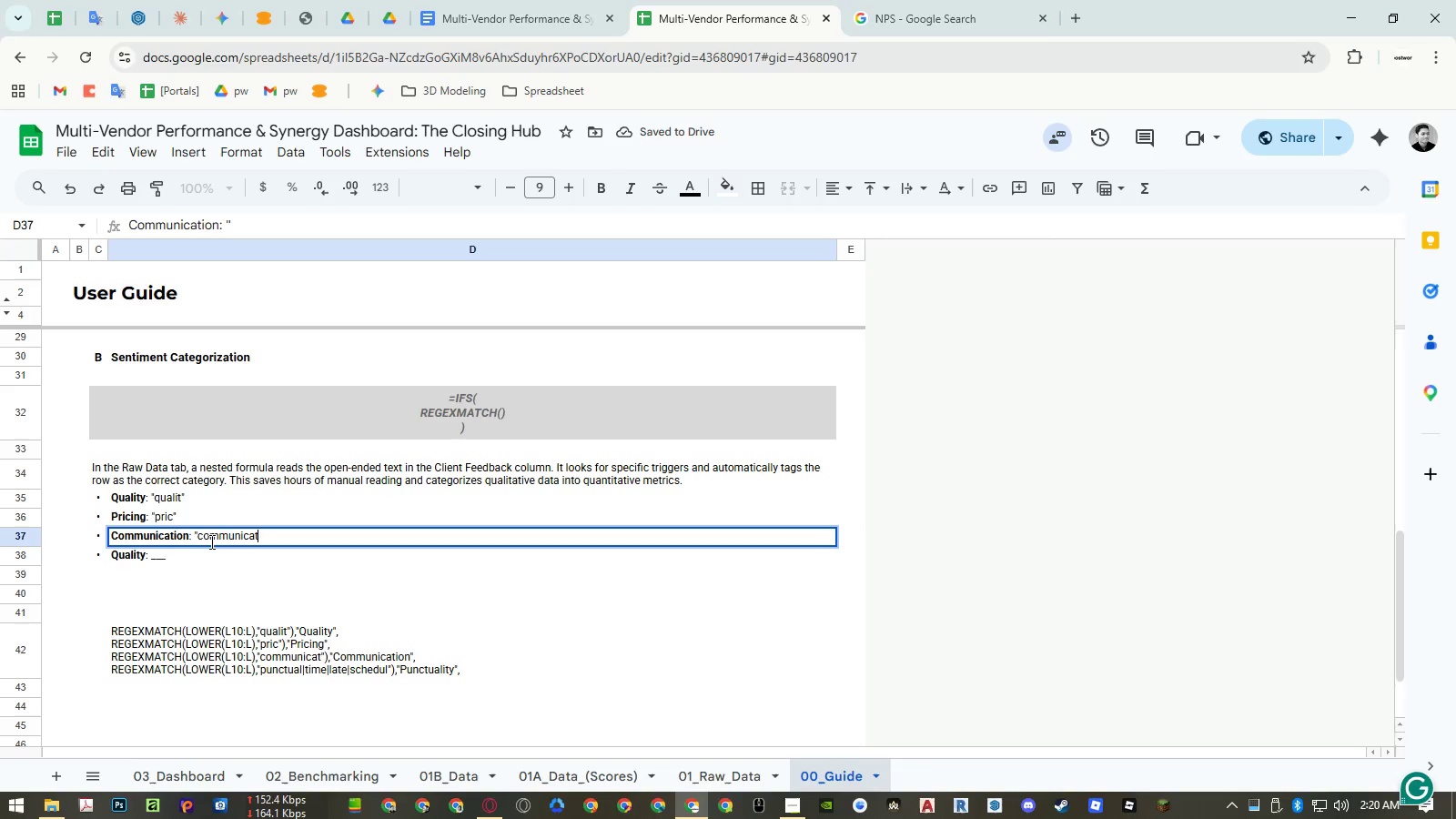 
key(Shift+ShiftRight)
 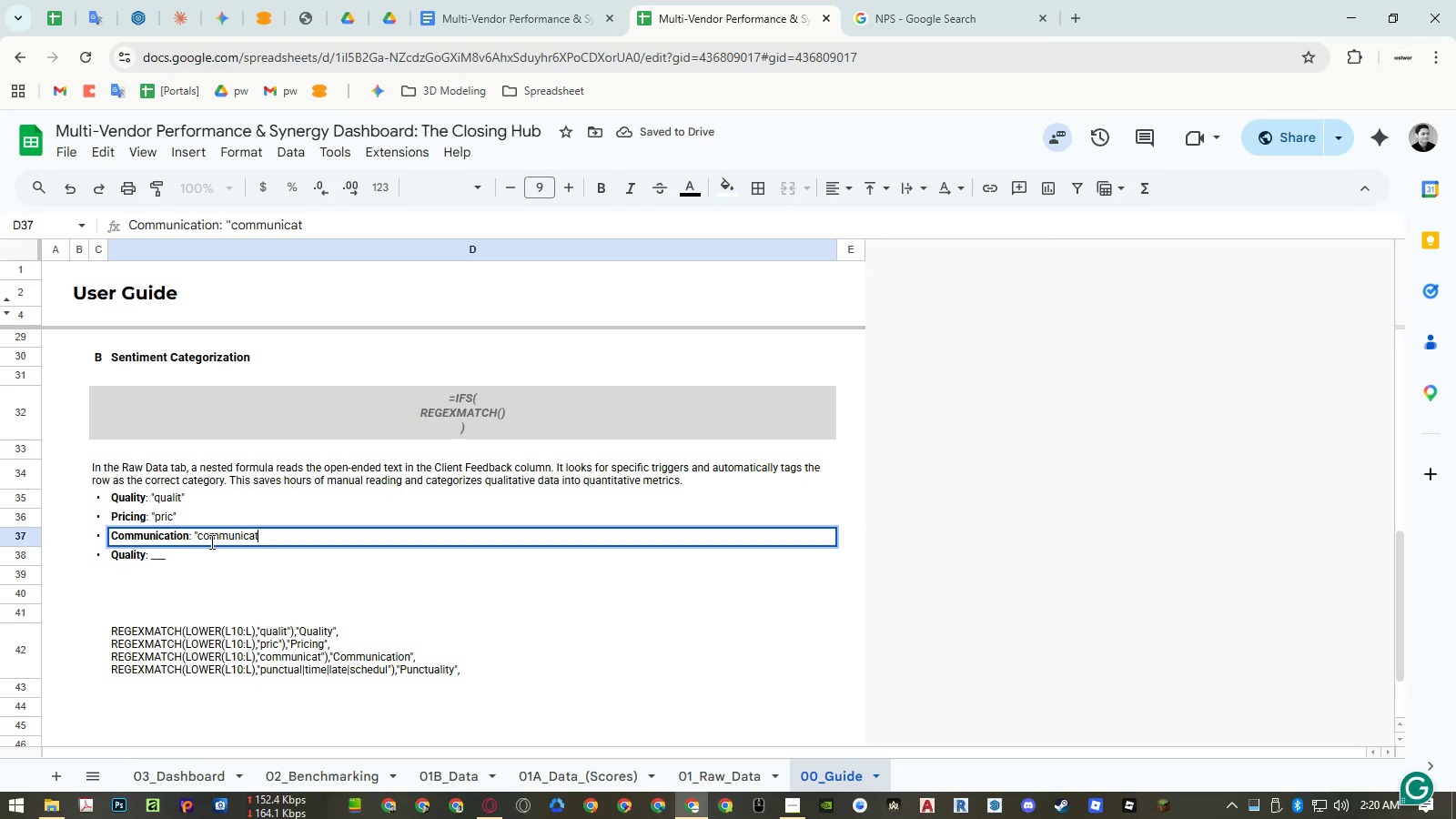 
key(Shift+Quote)
 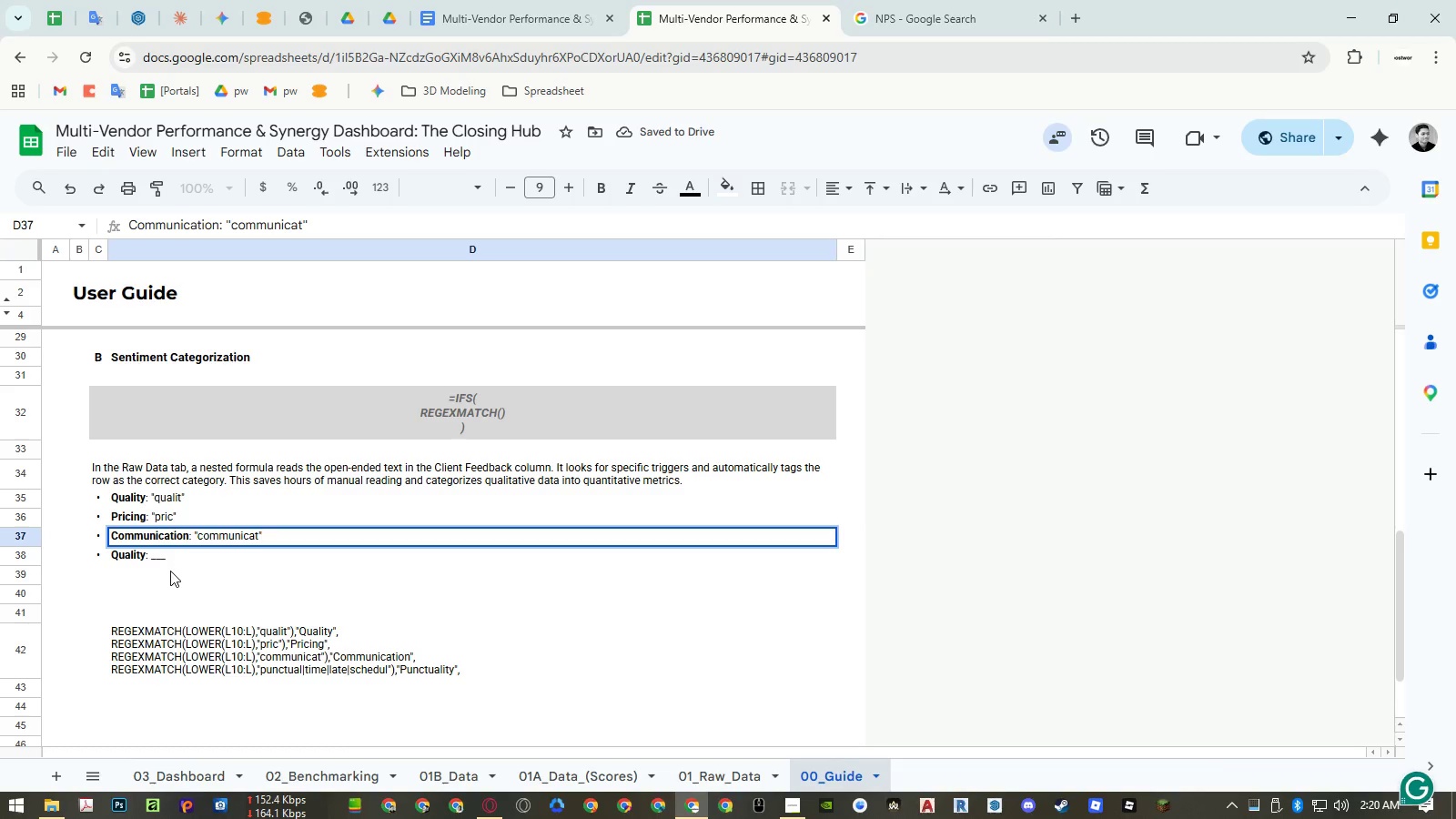 
left_click([169, 571])
 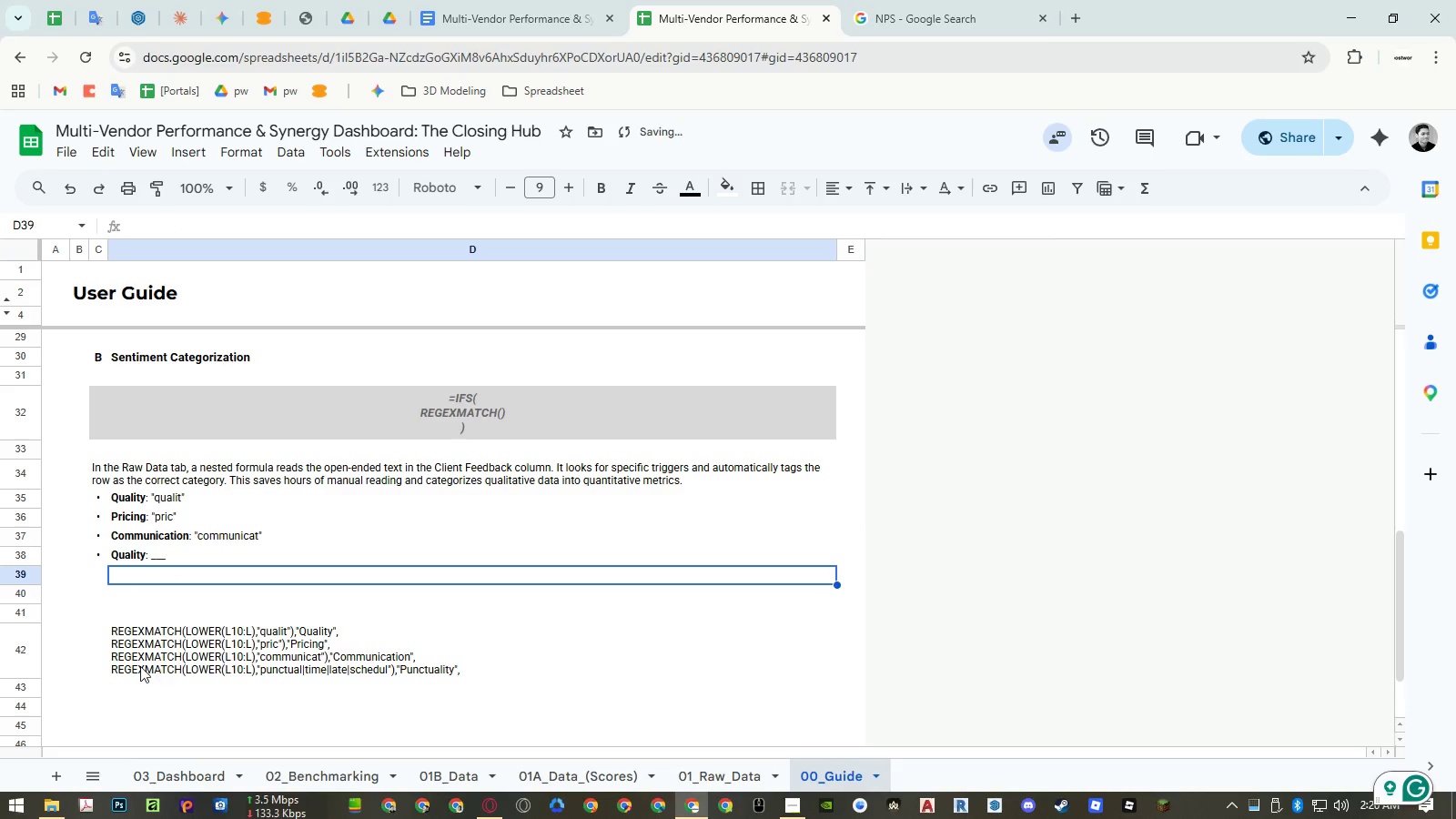 
double_click([136, 666])
 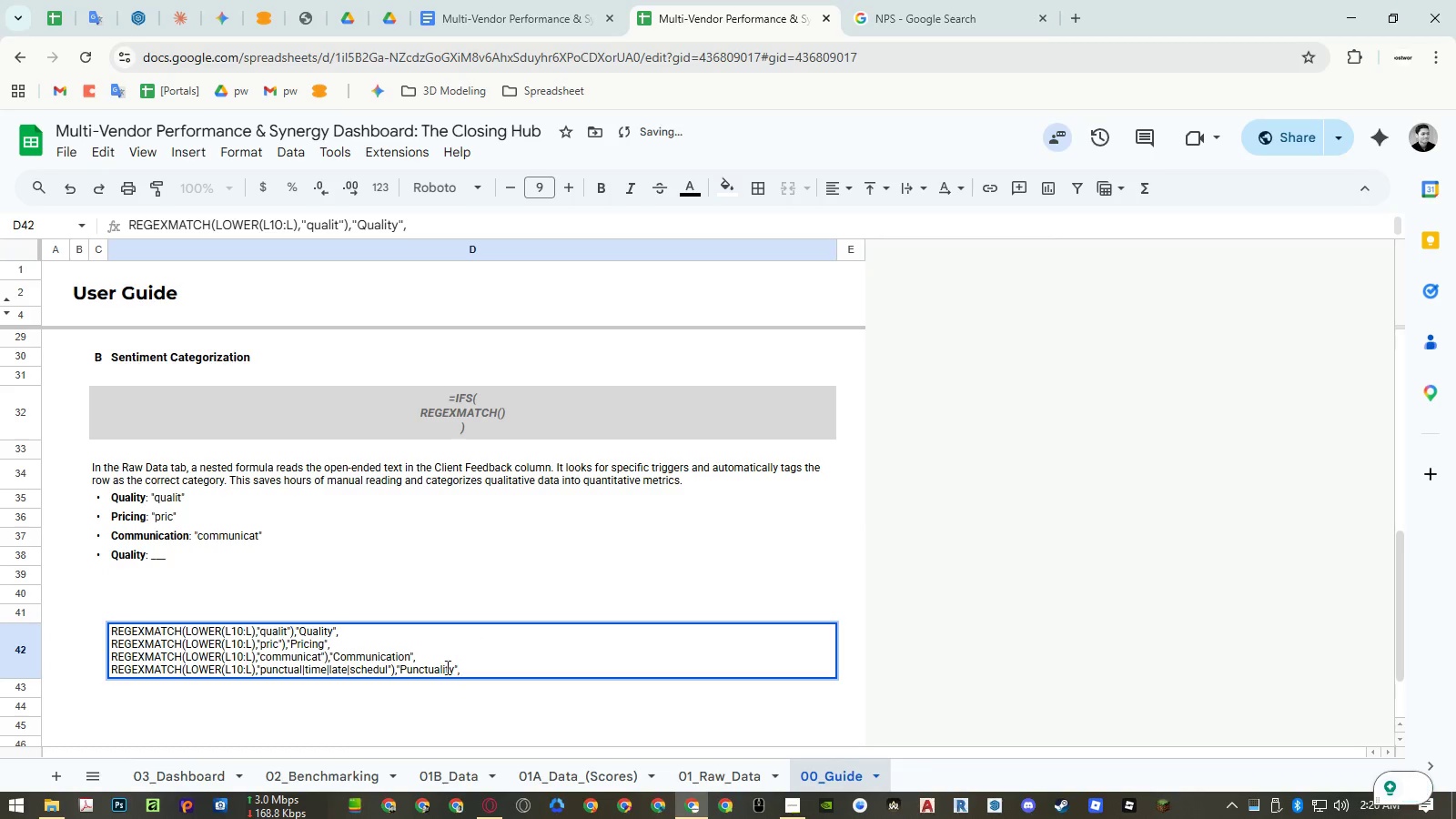 
double_click([436, 672])
 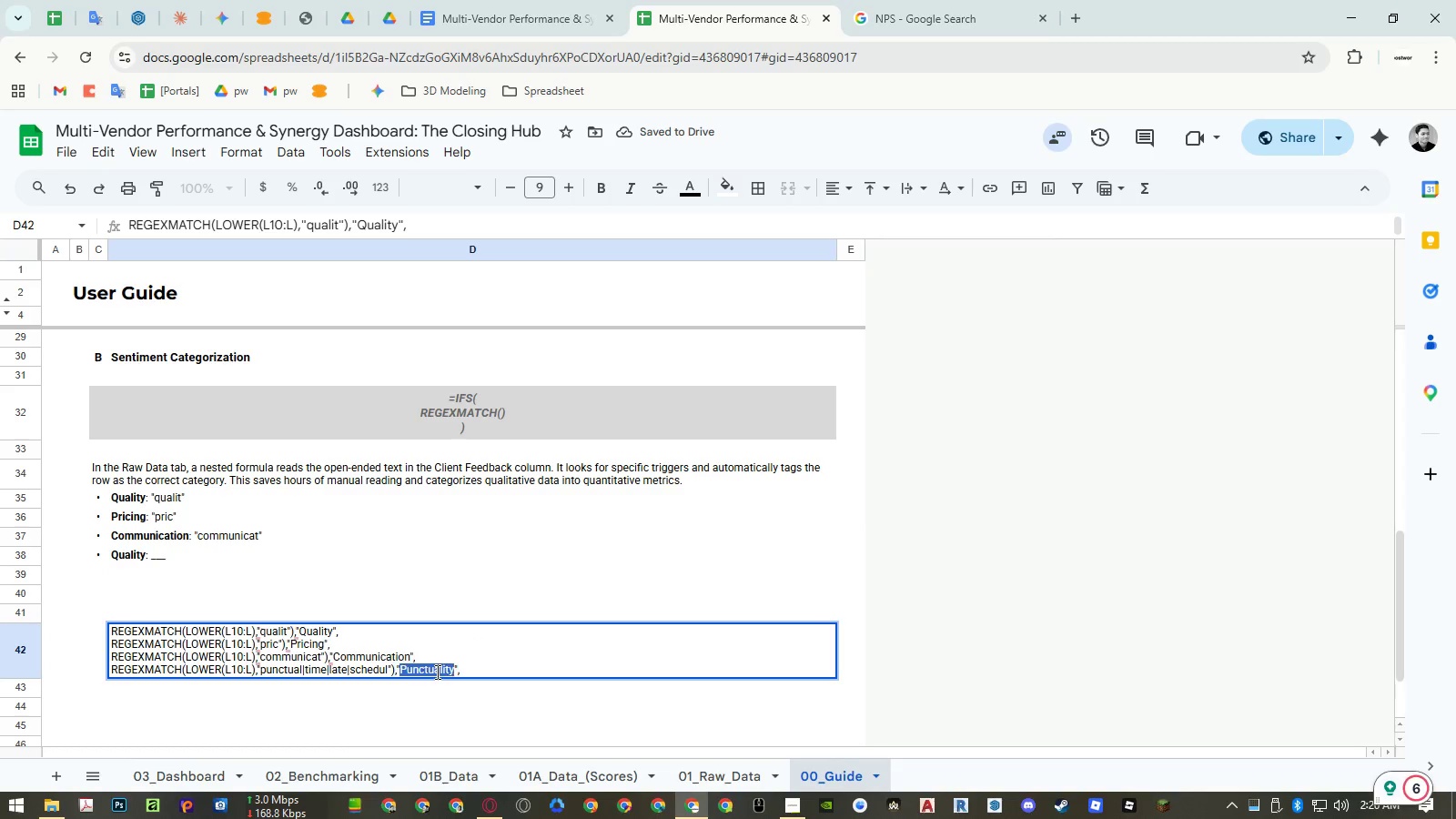 
key(Control+ControlLeft)
 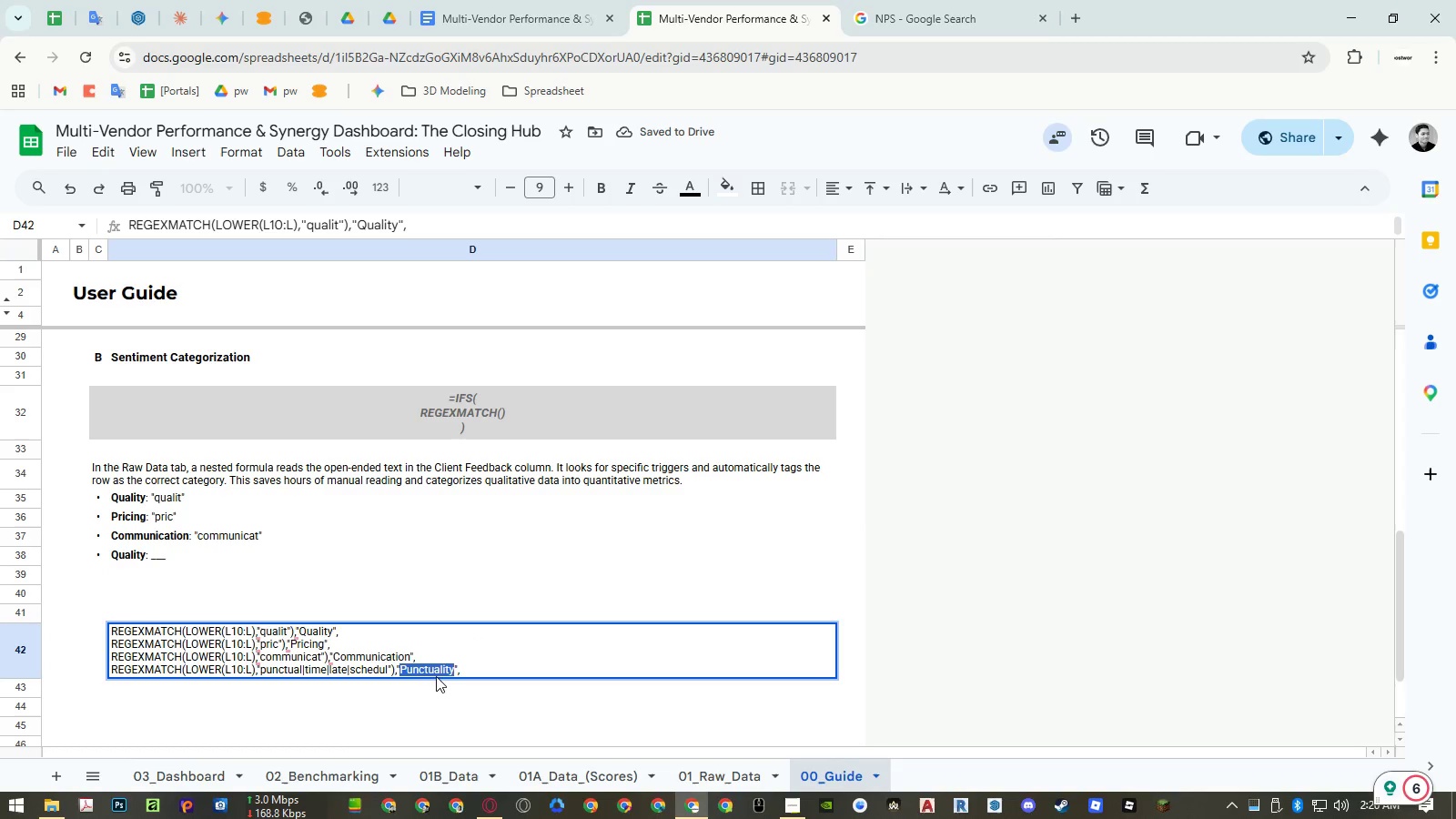 
key(Control+C)
 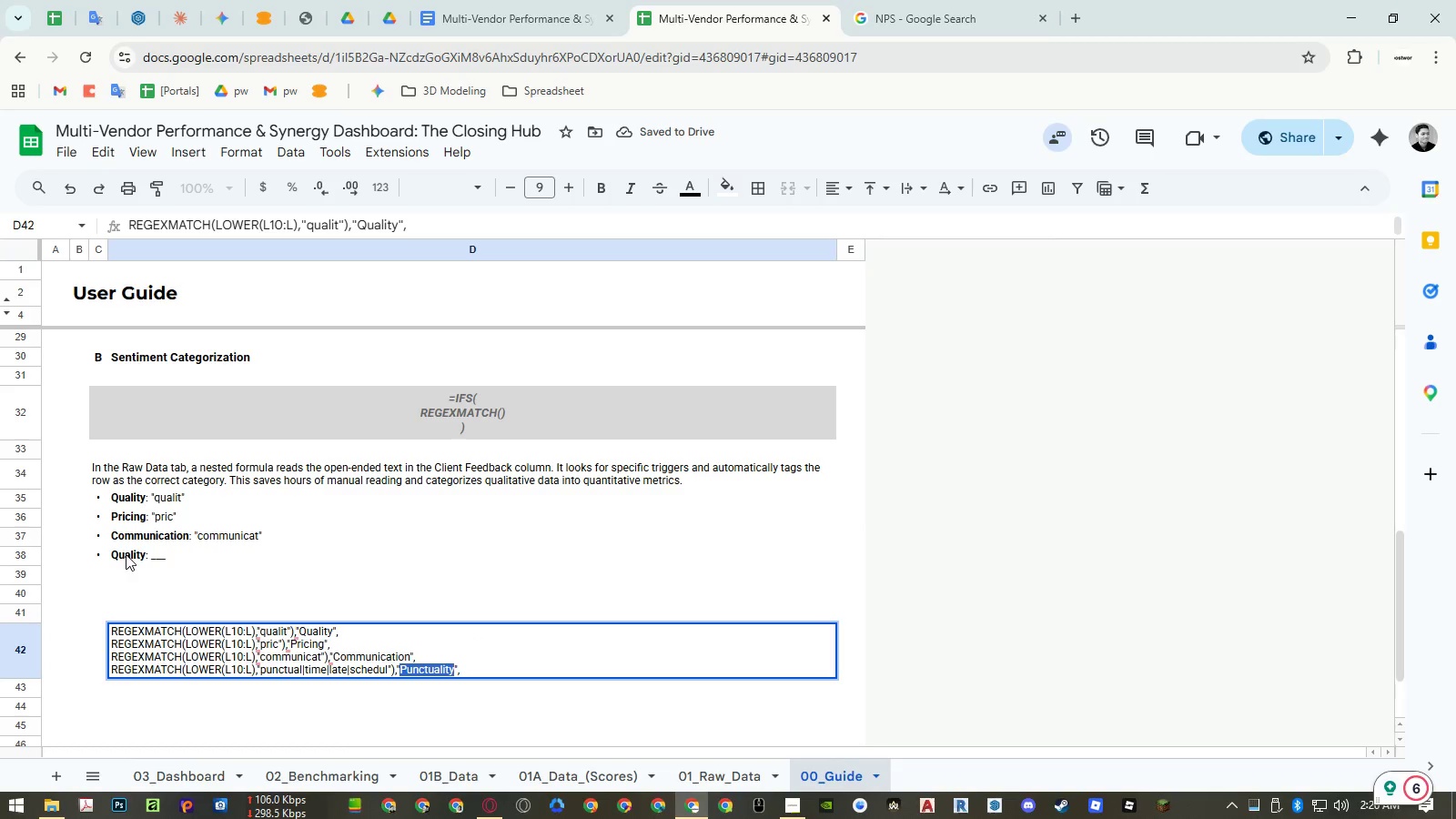 
double_click([126, 554])
 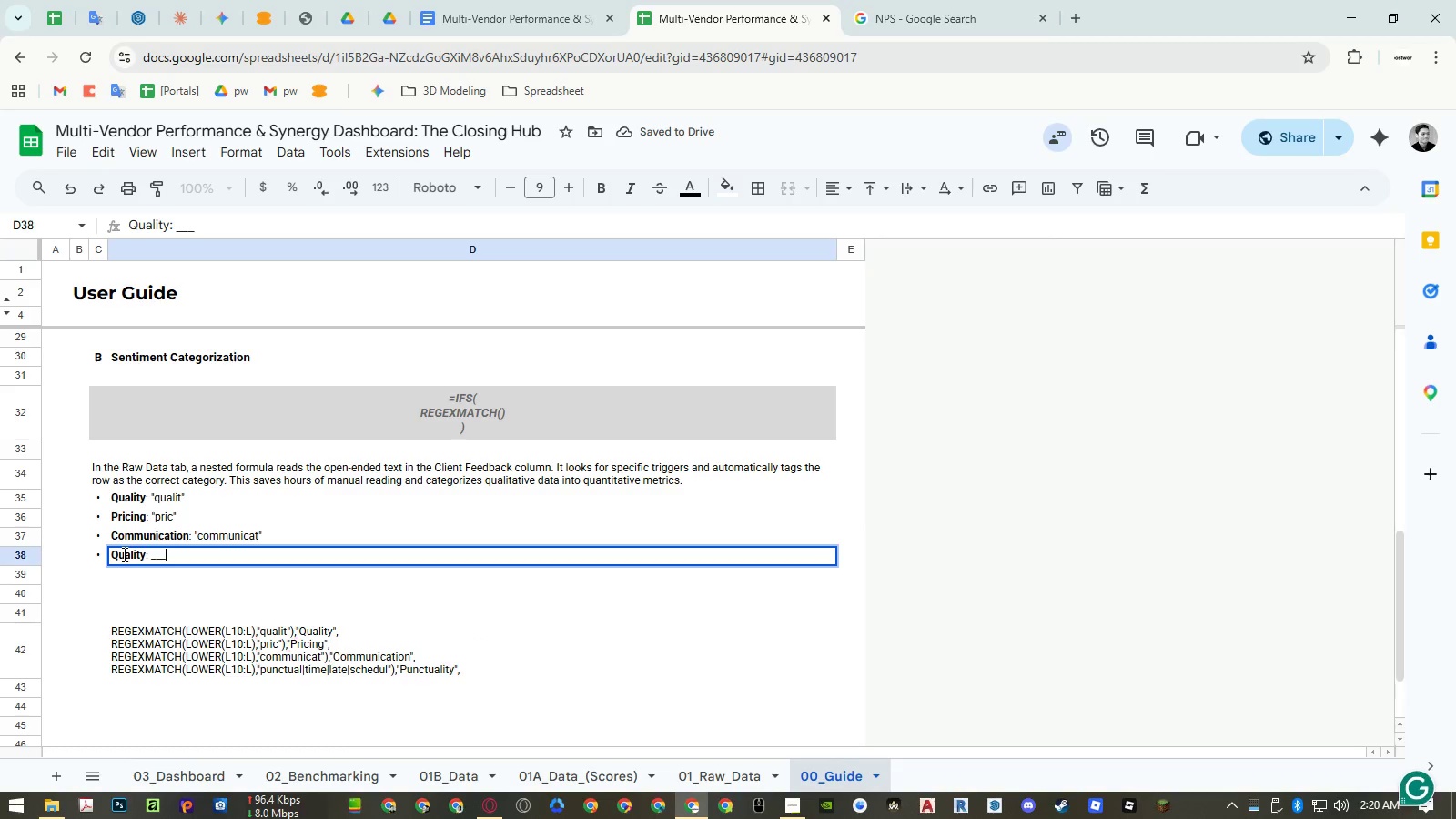 
double_click([123, 554])
 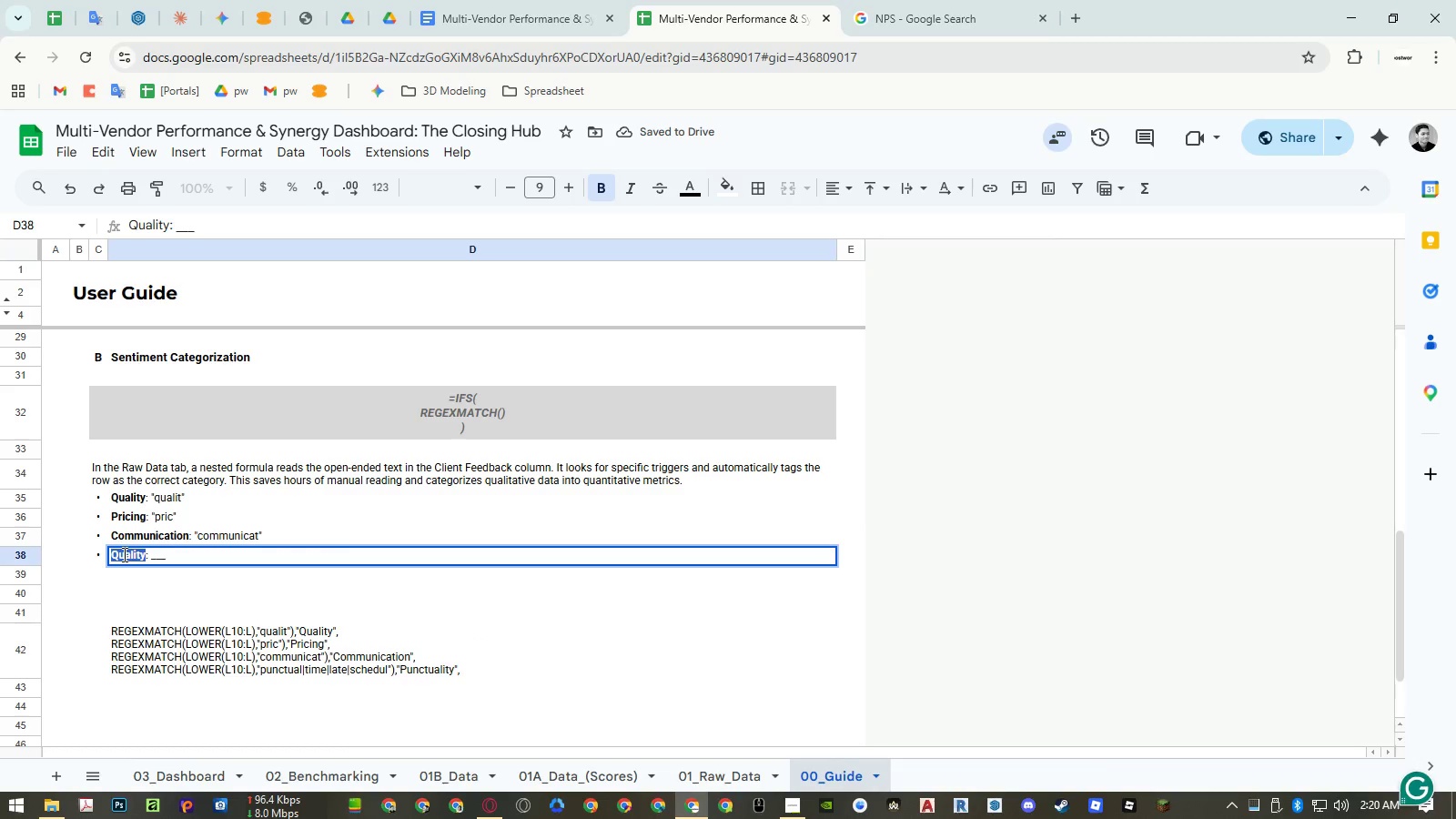 
key(Control+ControlLeft)
 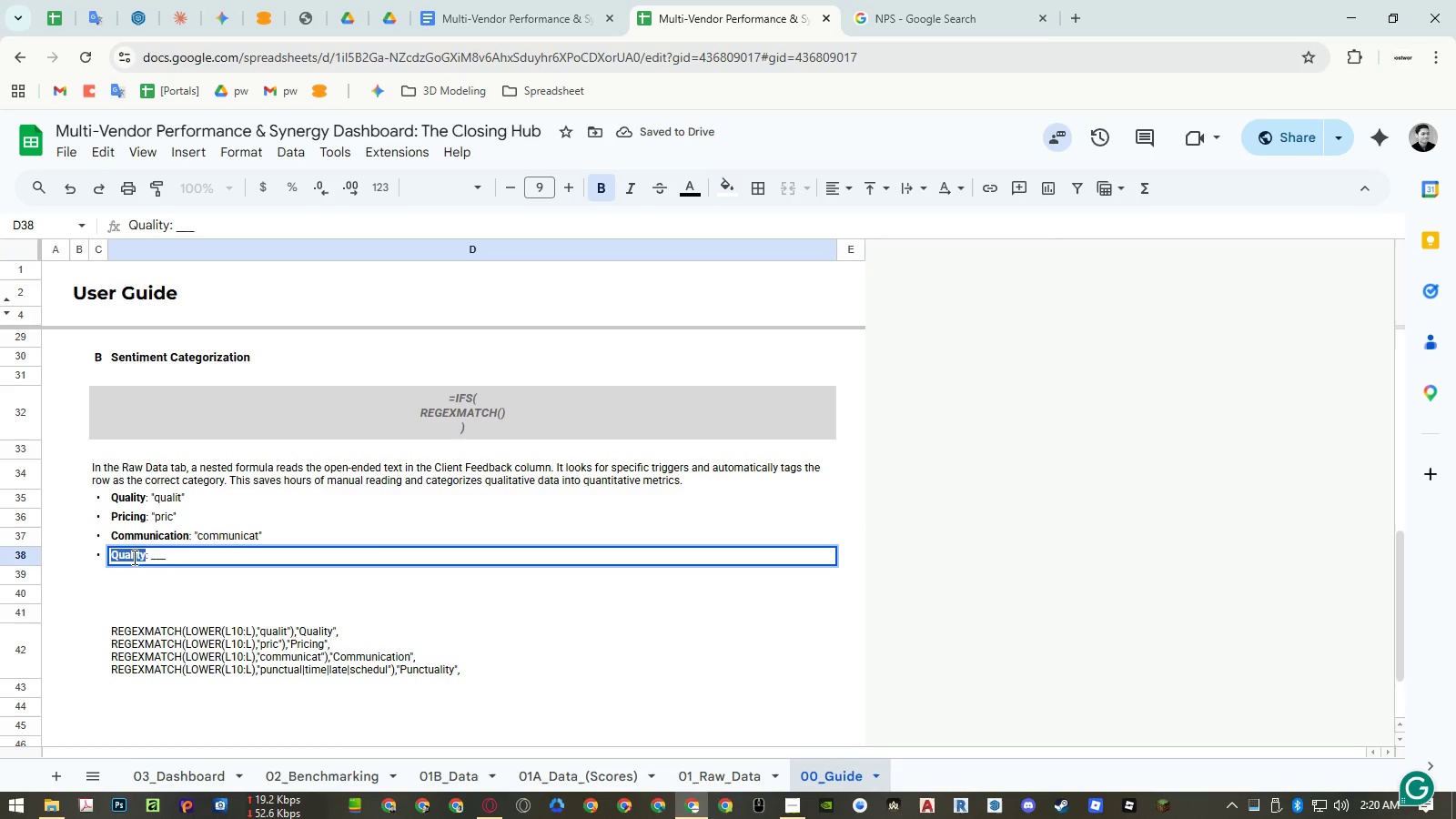 
key(Control+Shift+ShiftLeft)
 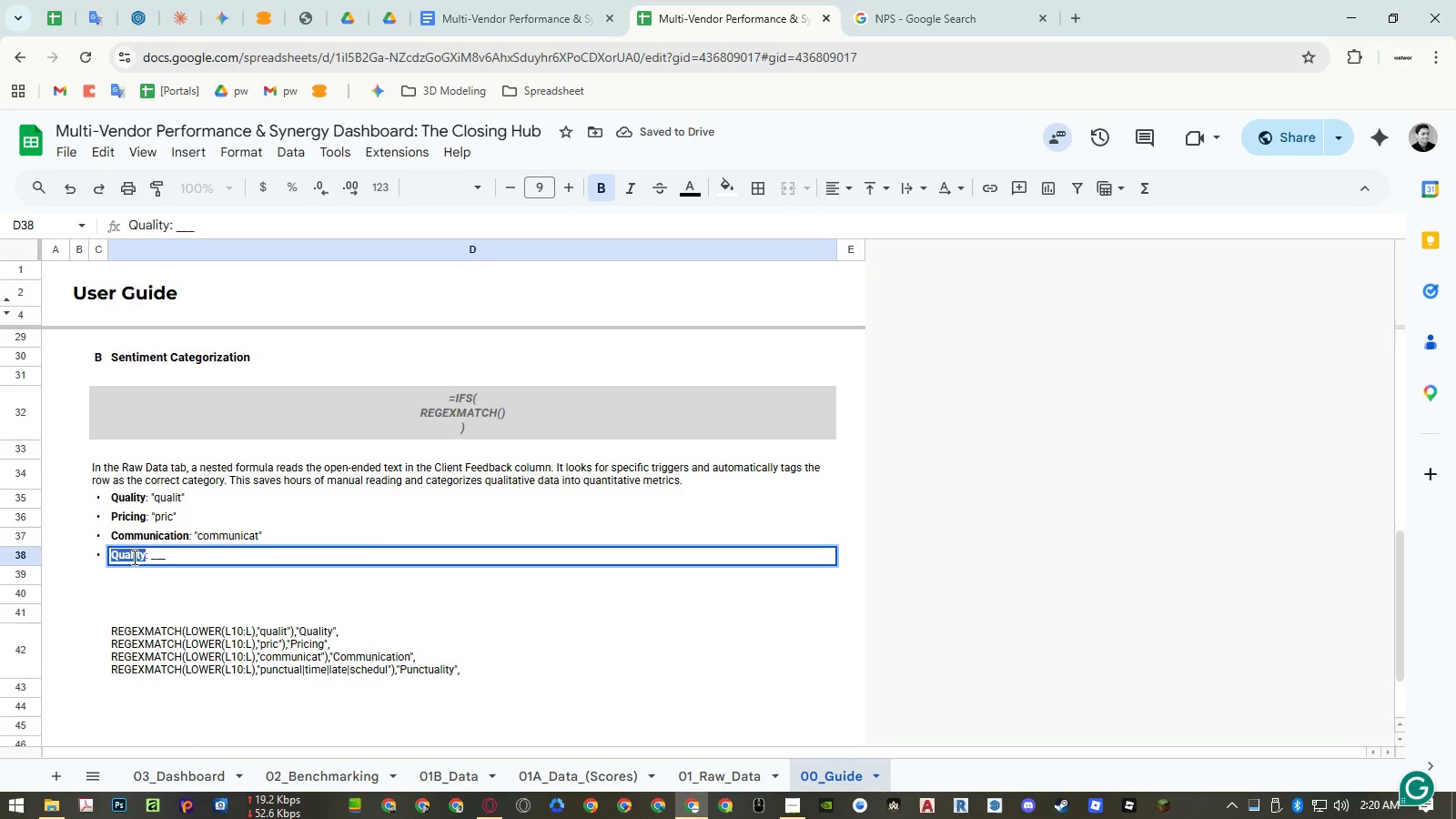 
key(Control+Shift+V)
 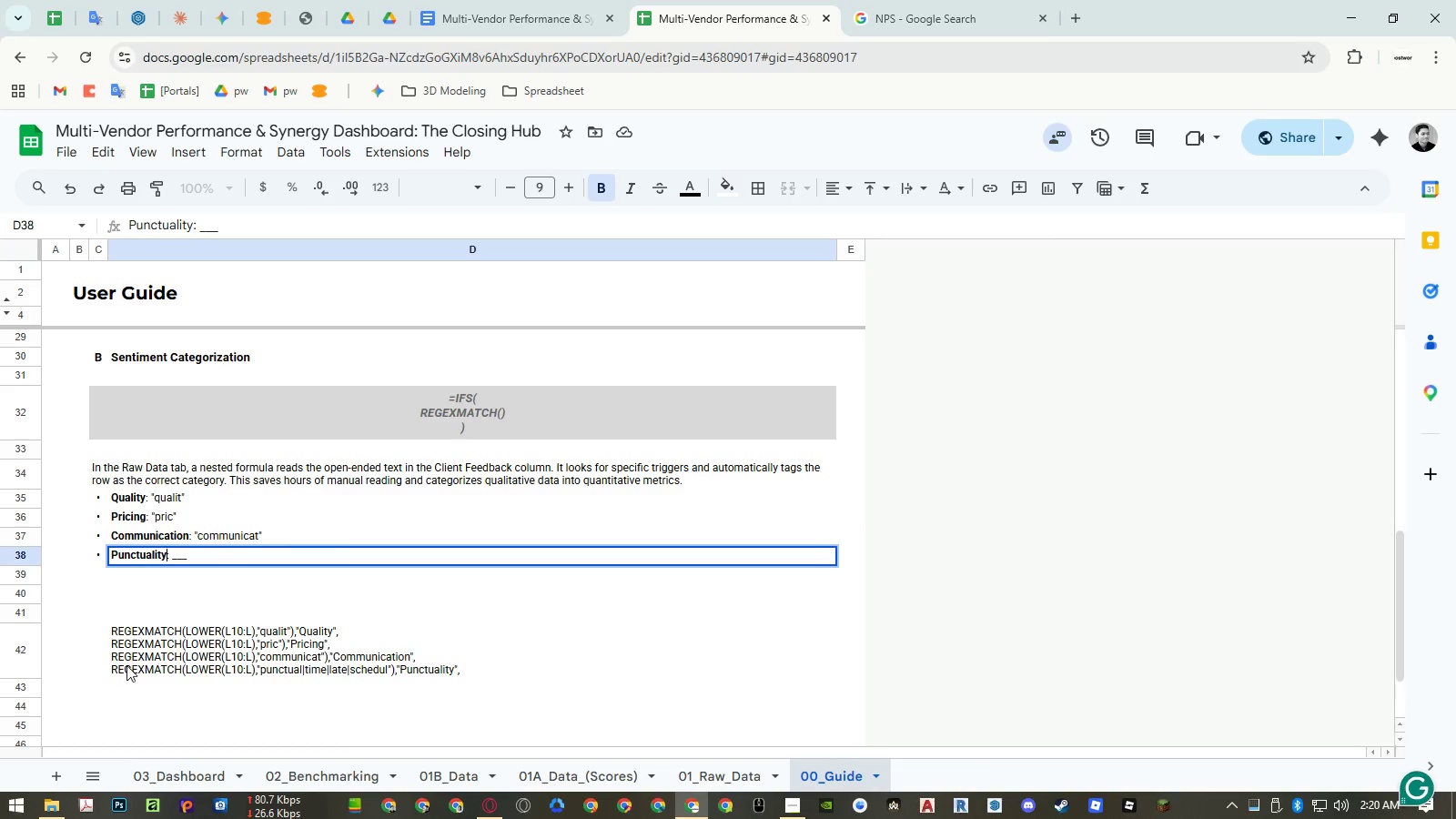 
double_click([126, 671])
 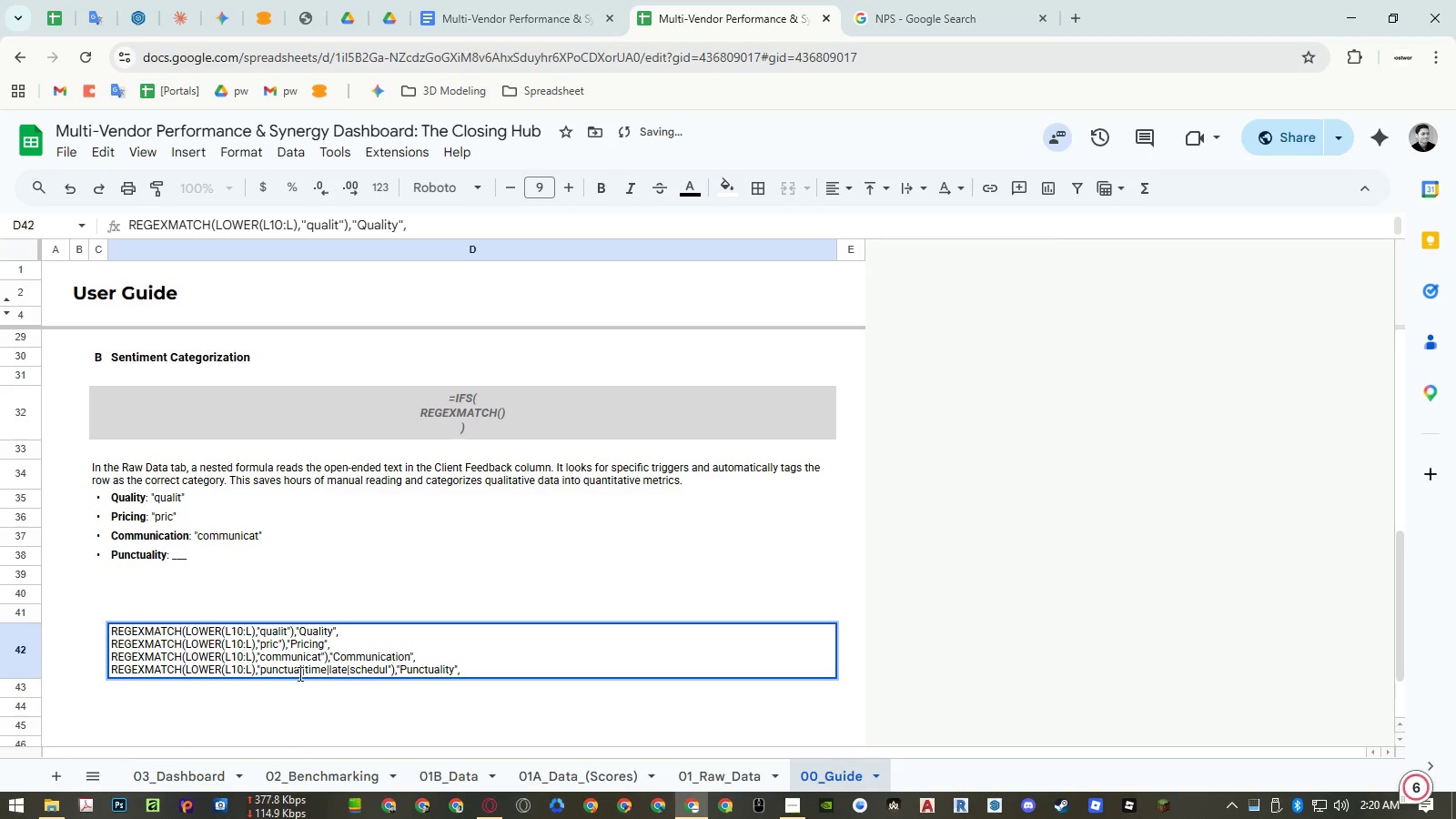 
left_click([281, 671])
 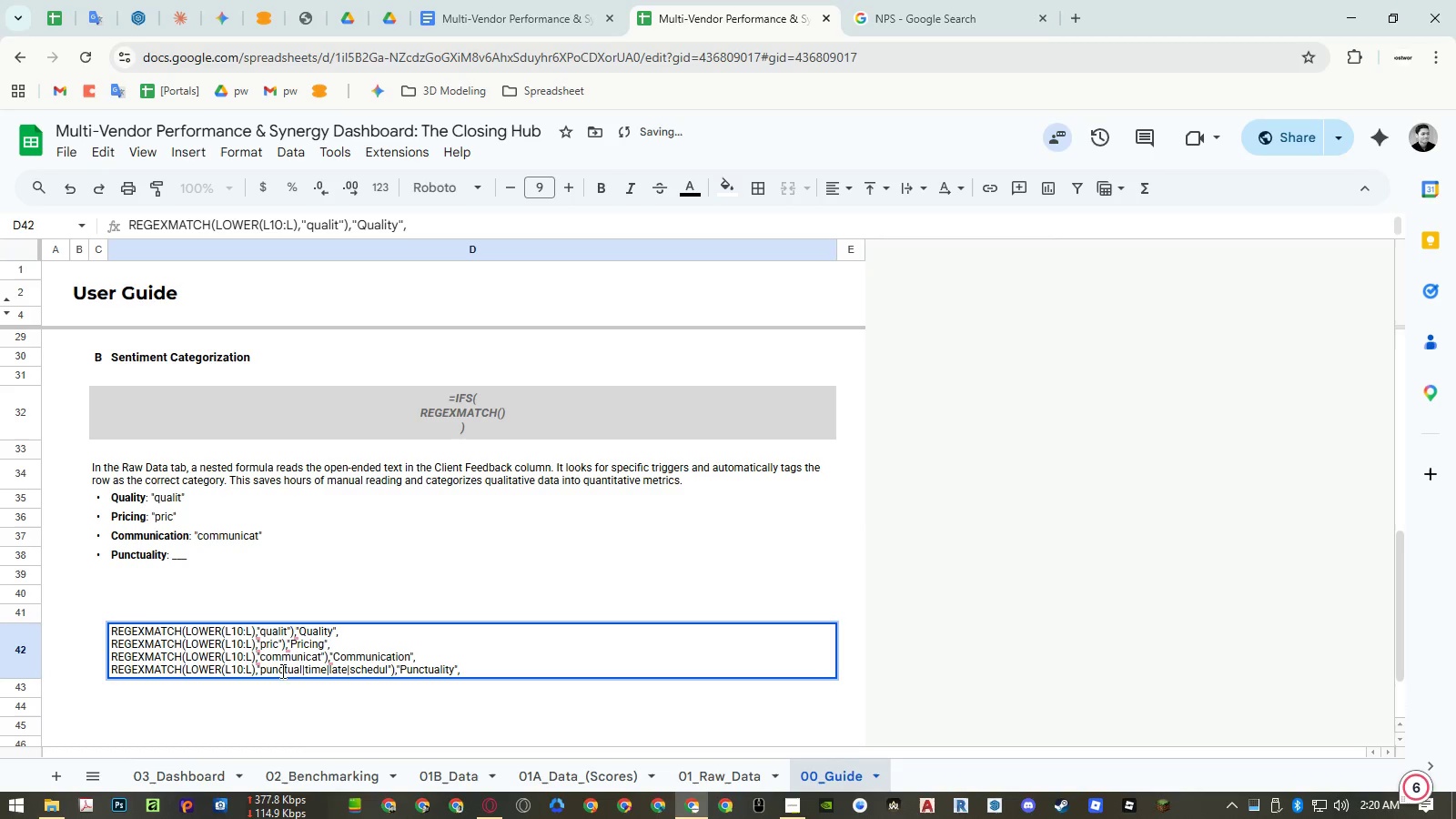 
left_click_drag(start_coordinate=[281, 671], to_coordinate=[370, 677])
 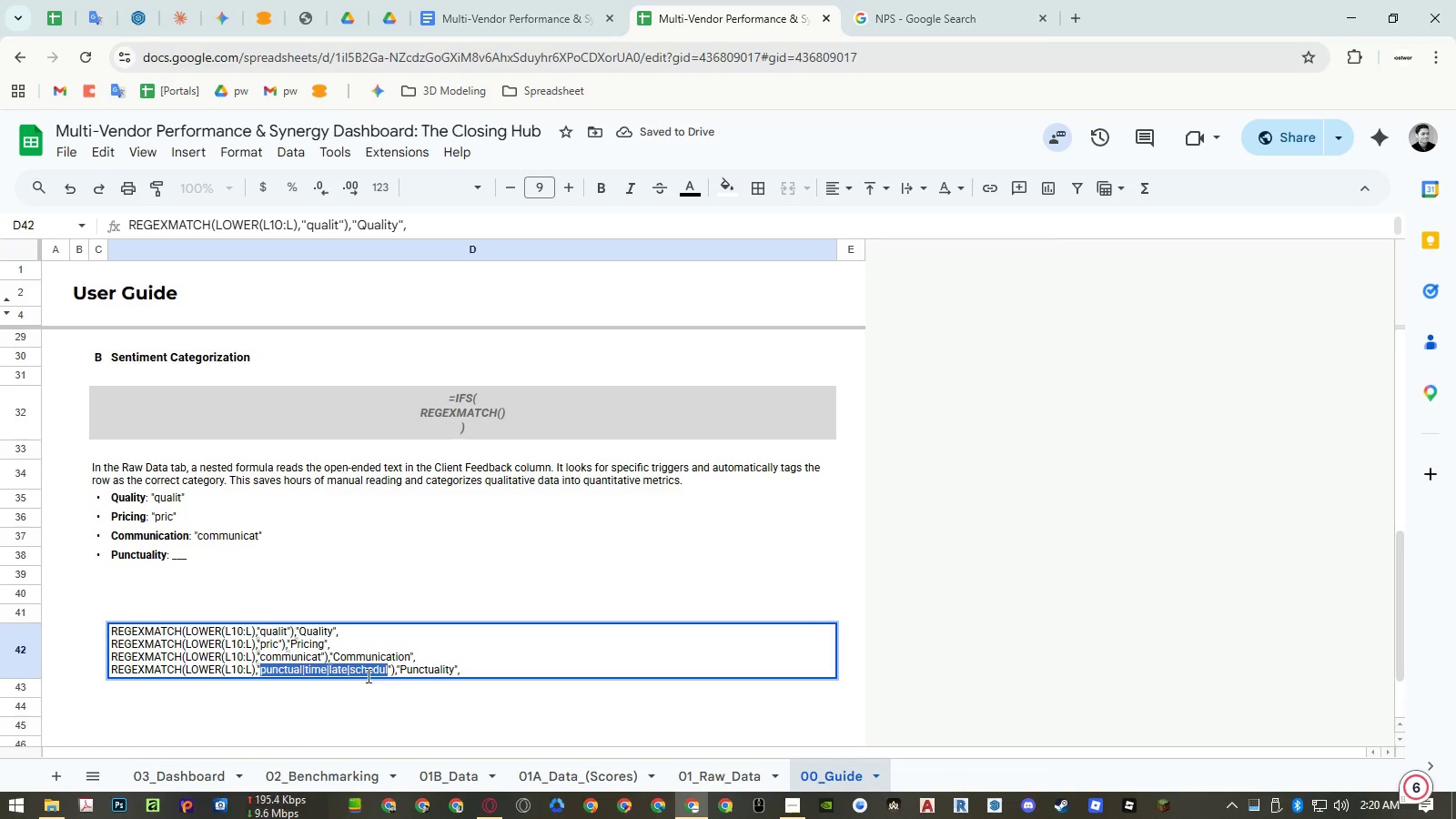 
key(Control+ControlLeft)
 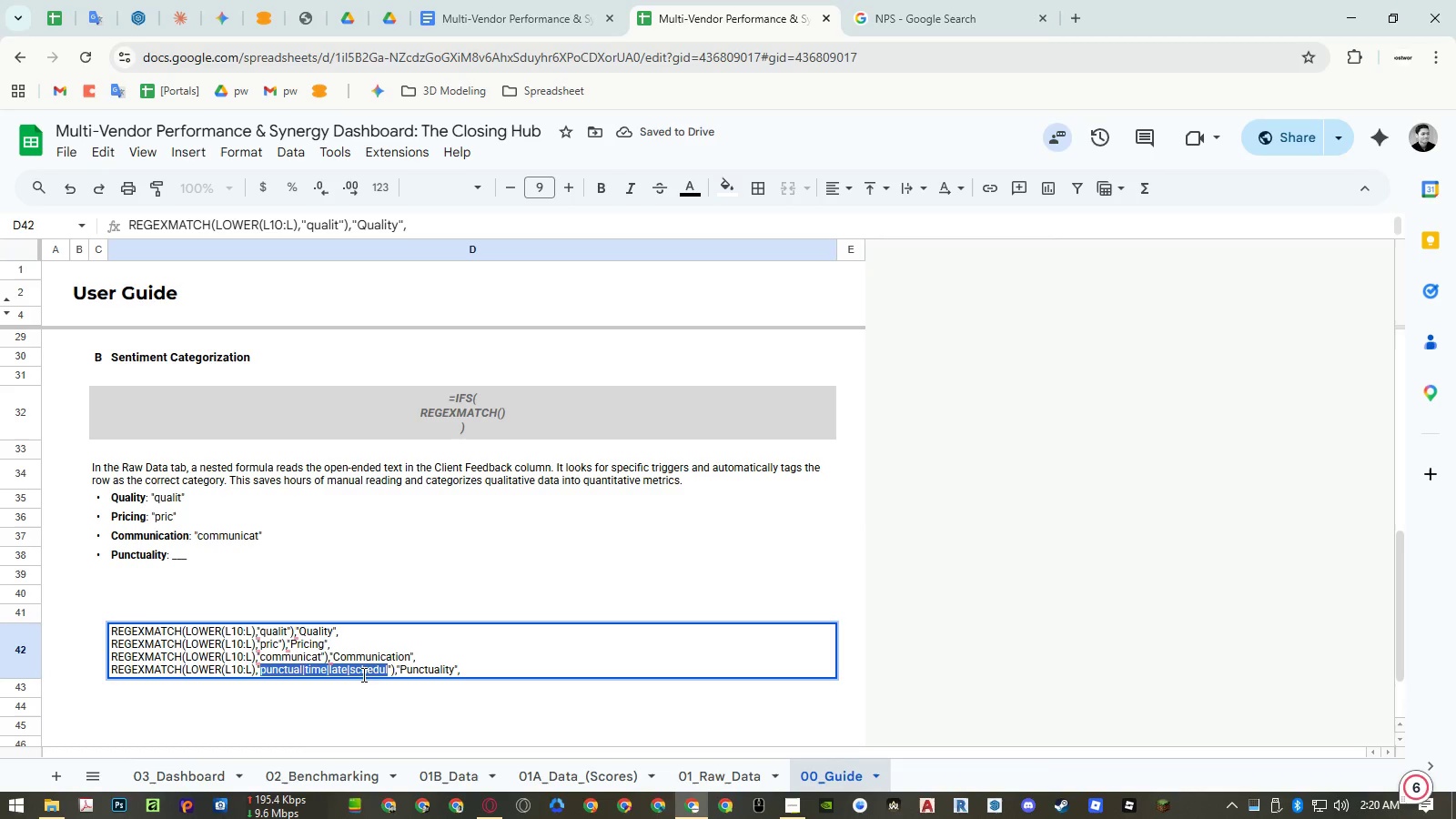 
key(Control+C)
 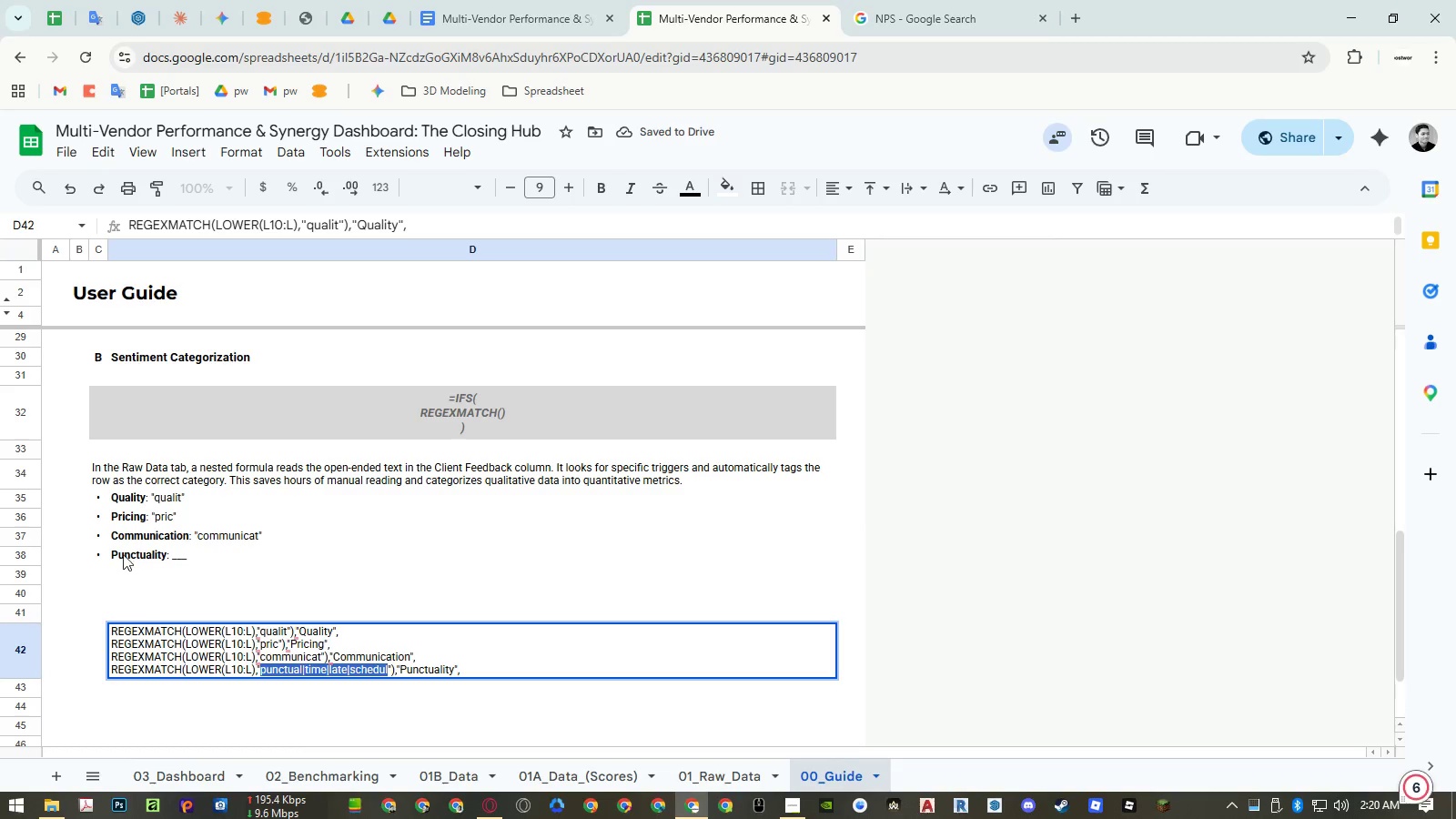 
double_click([120, 552])
 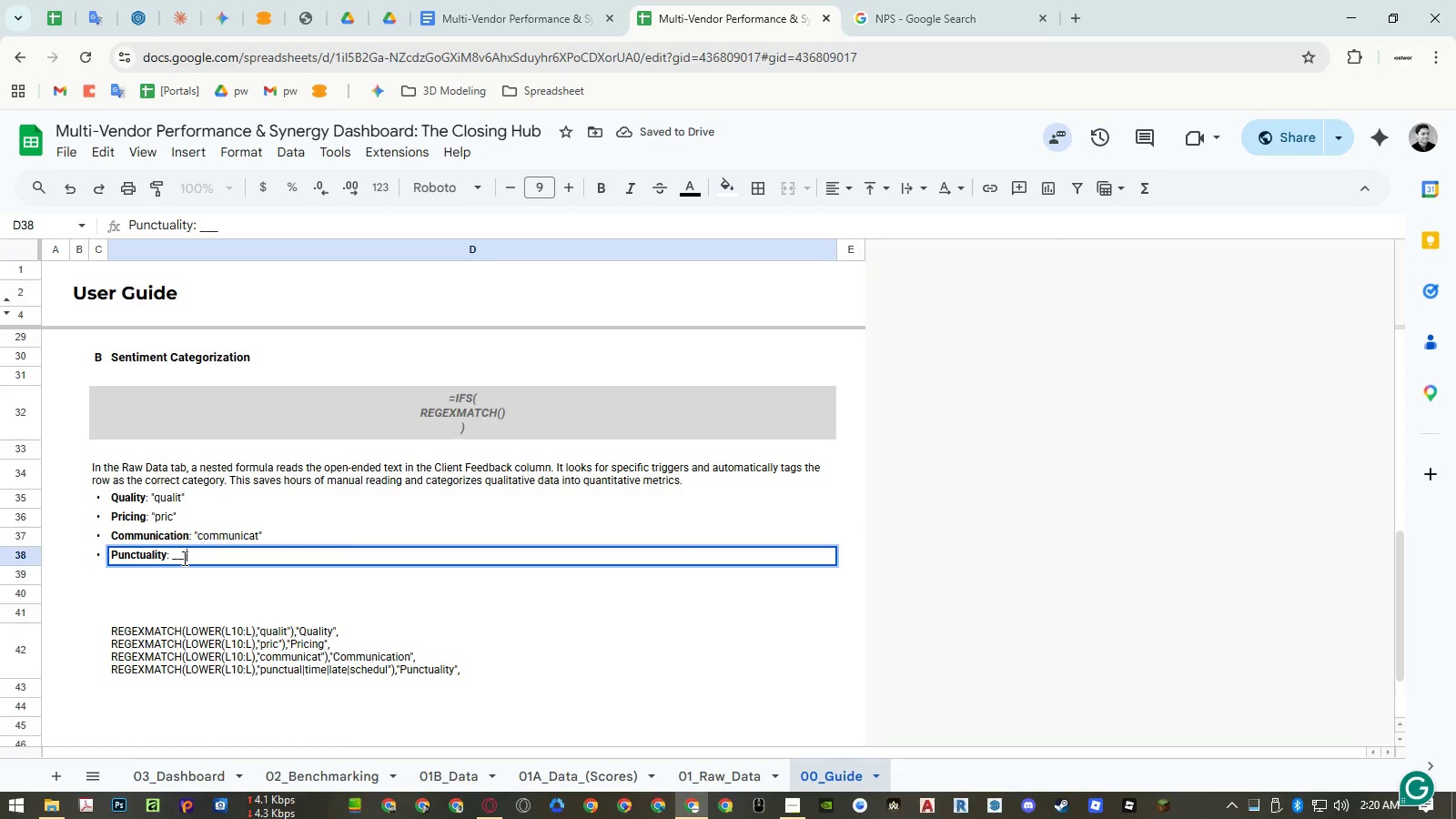 
double_click([184, 558])
 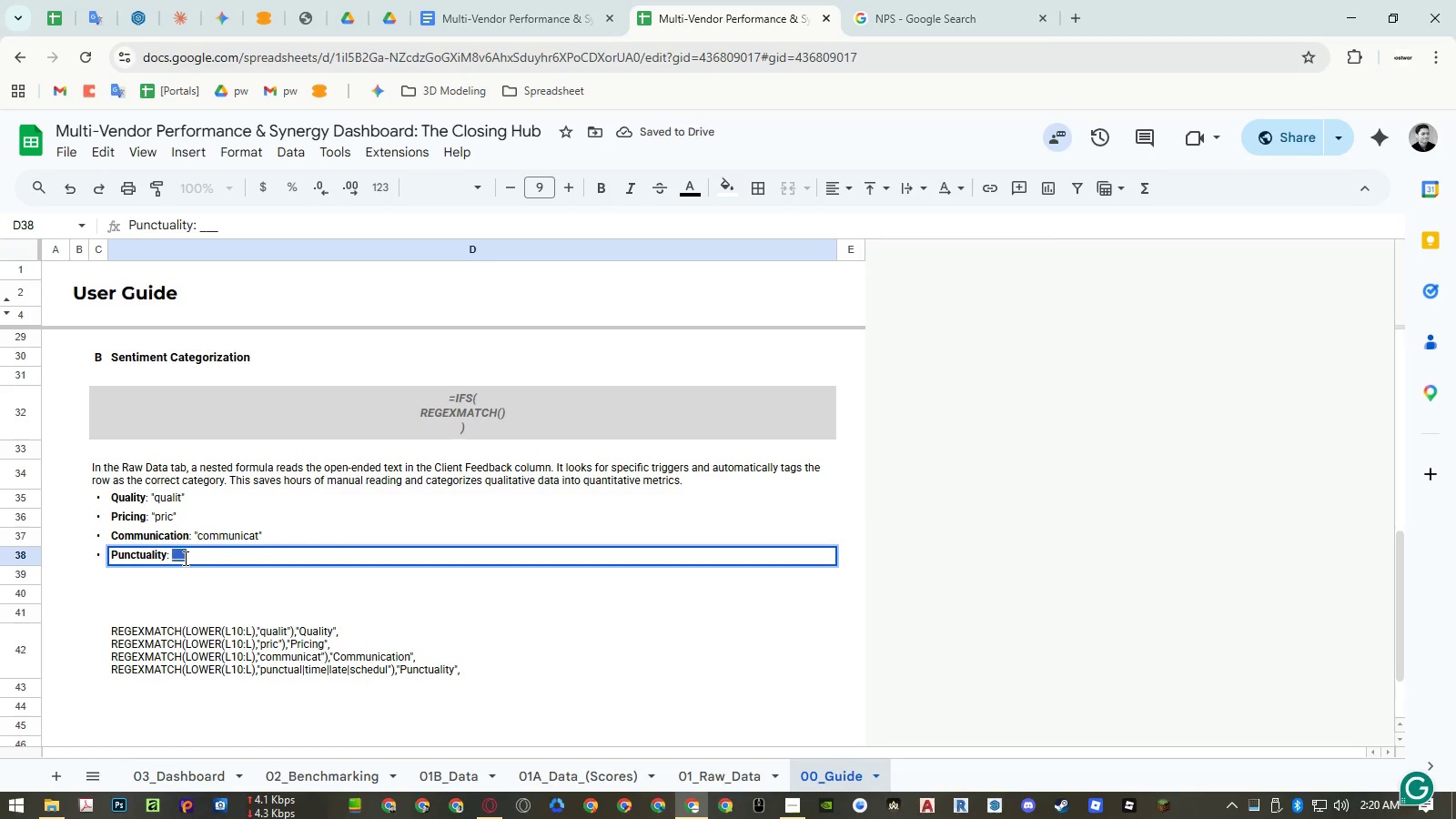 
key(Control+ControlLeft)
 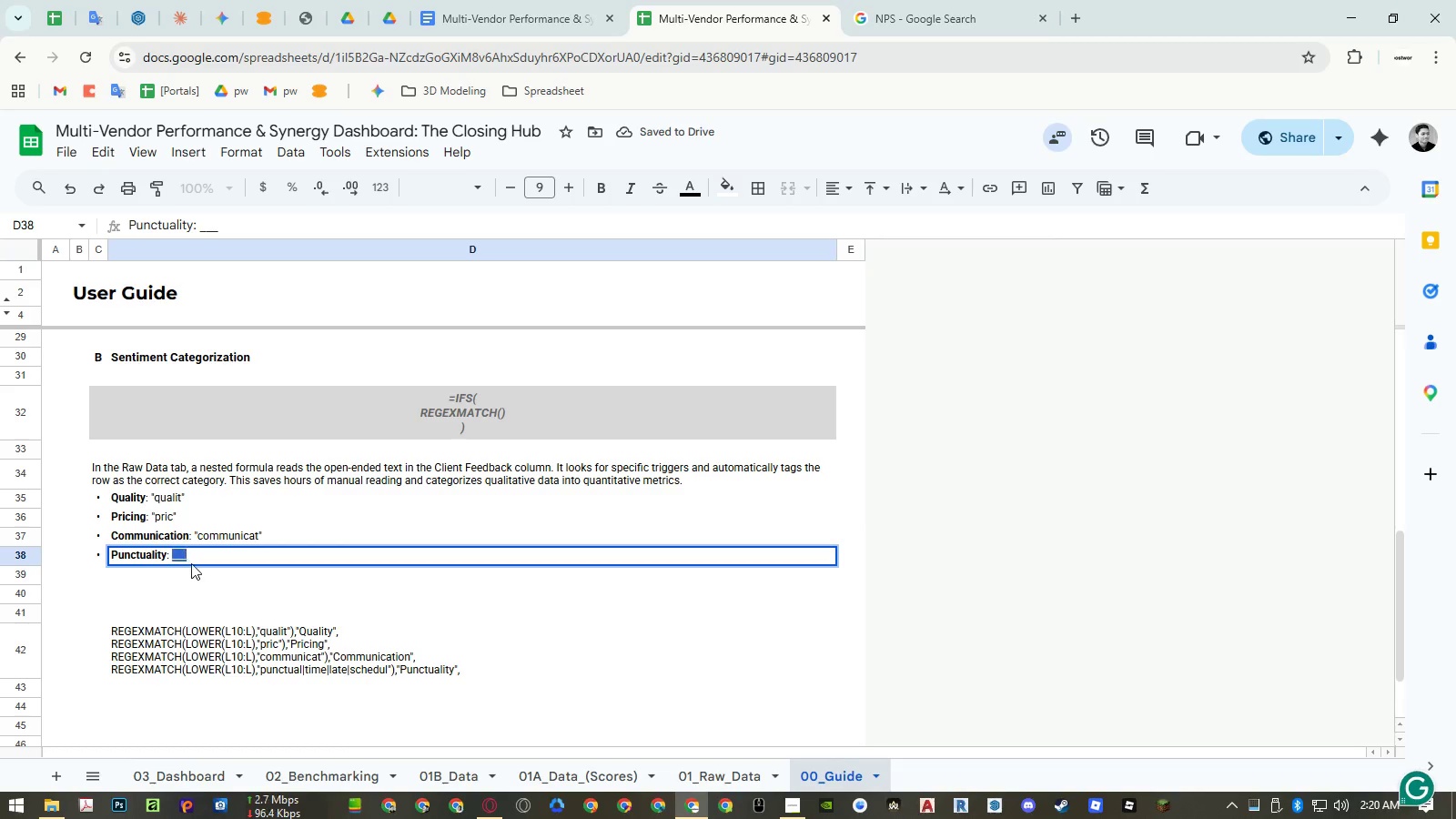 
key(Control+Shift+ShiftLeft)
 